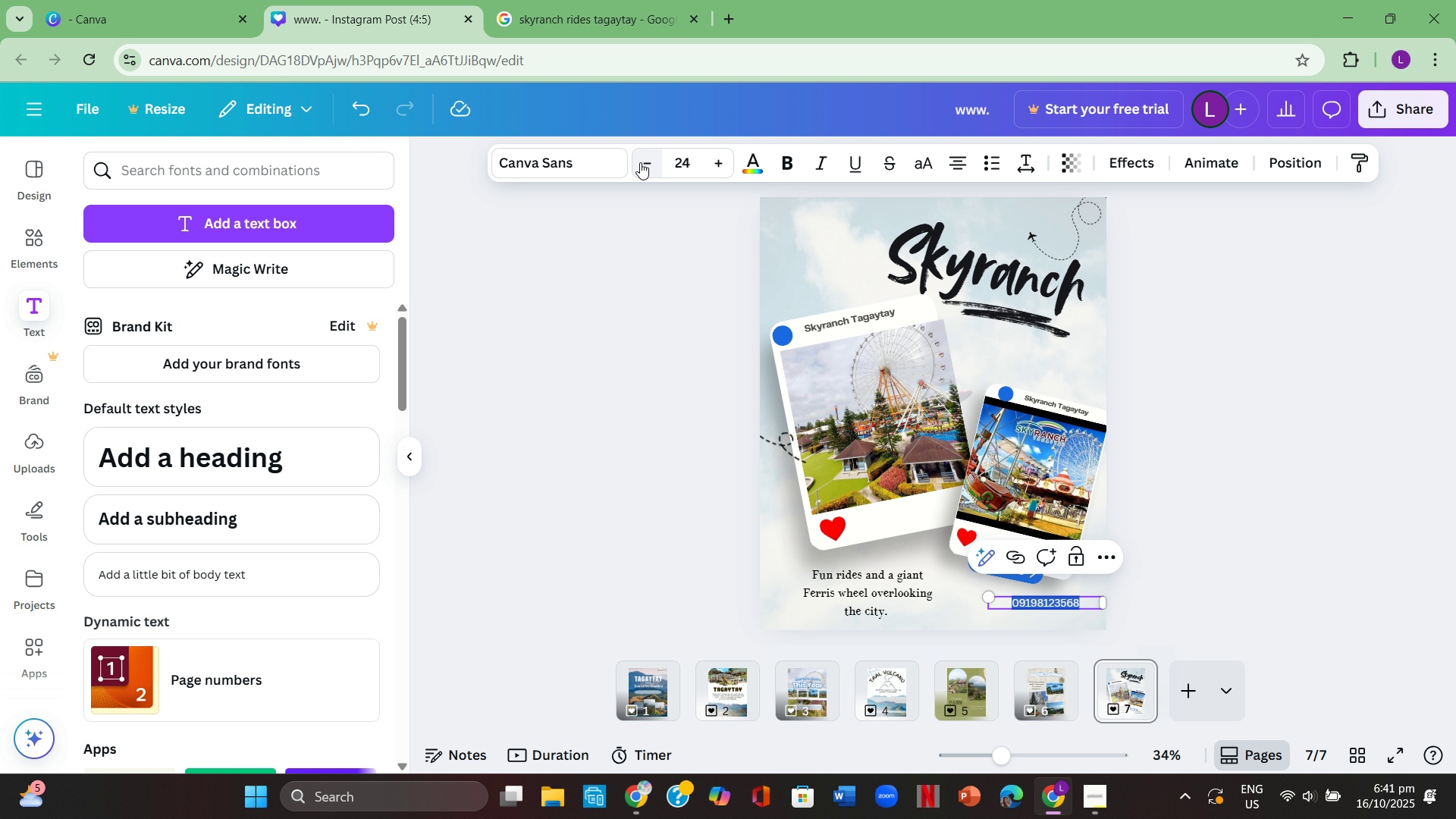 
triple_click([640, 162])
 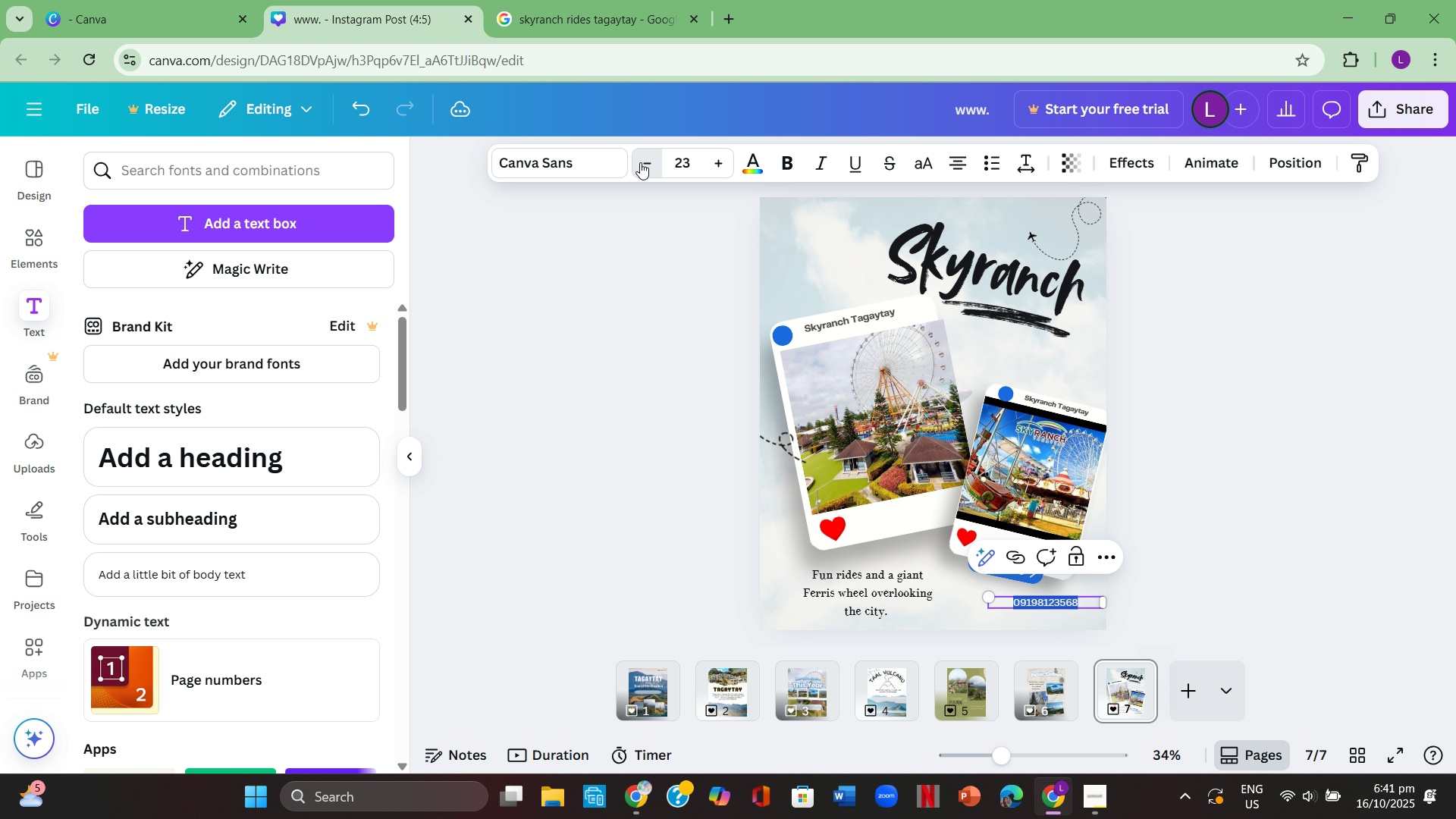 
triple_click([640, 162])
 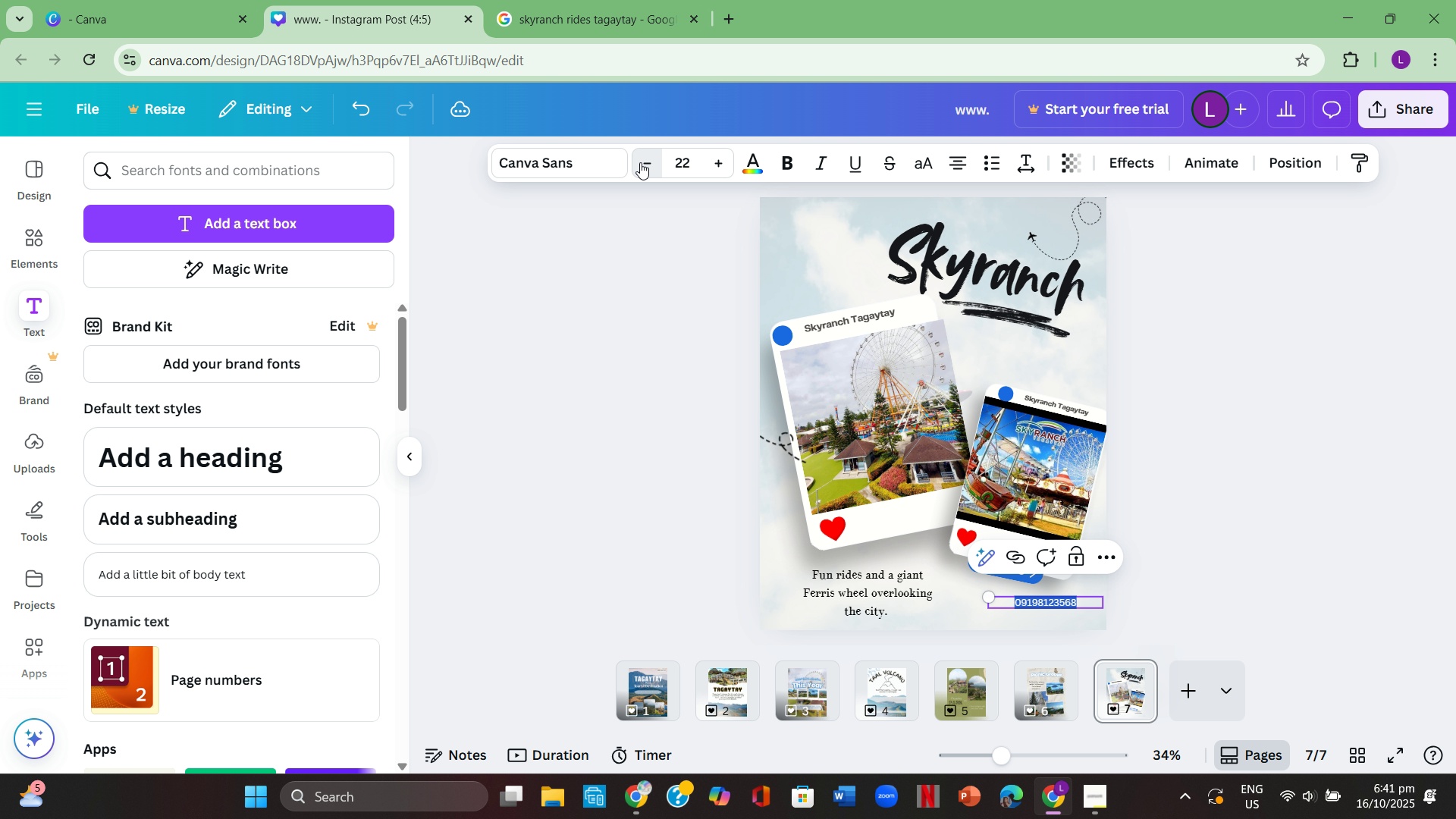 
triple_click([640, 162])
 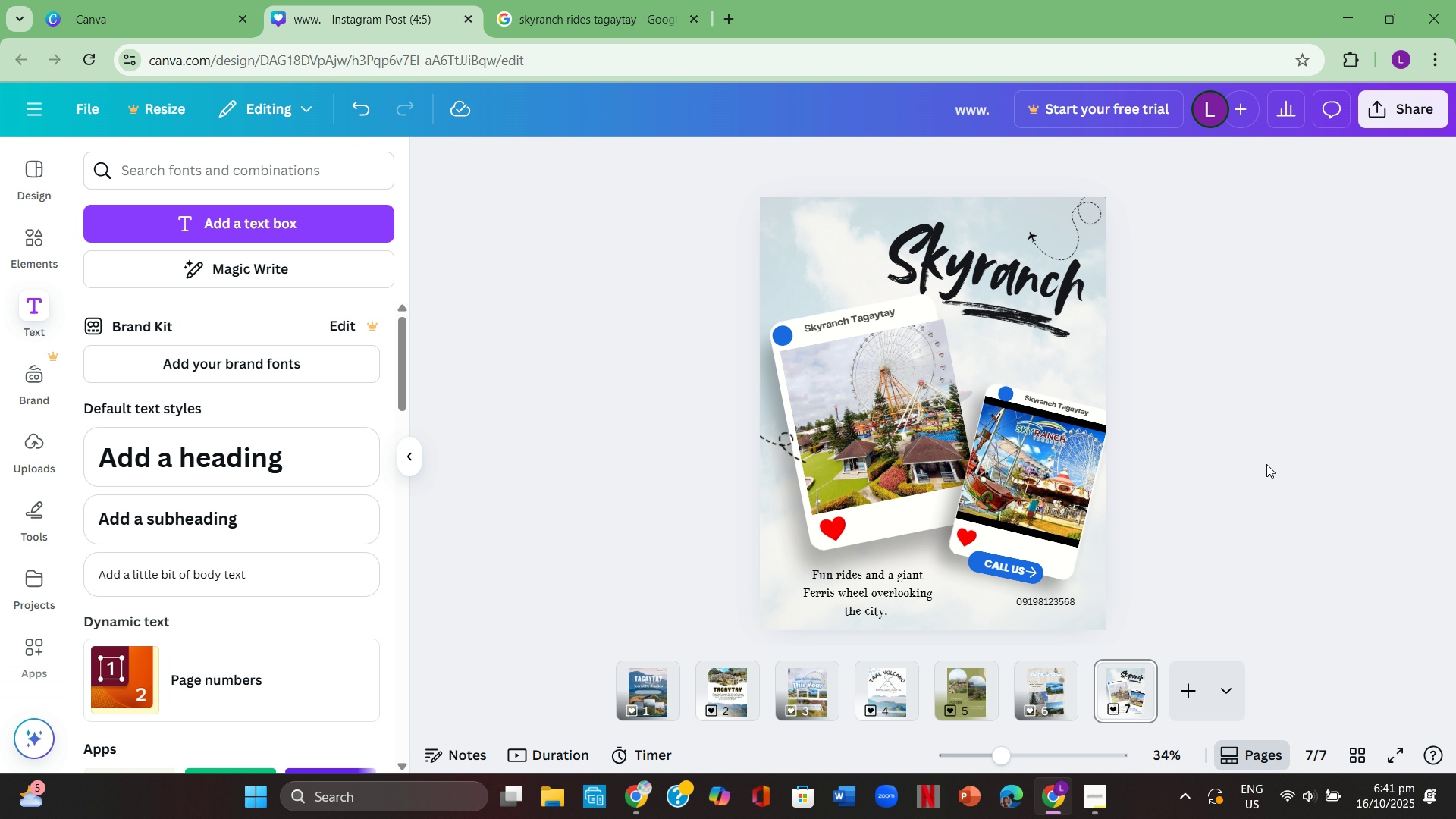 
left_click([1267, 462])
 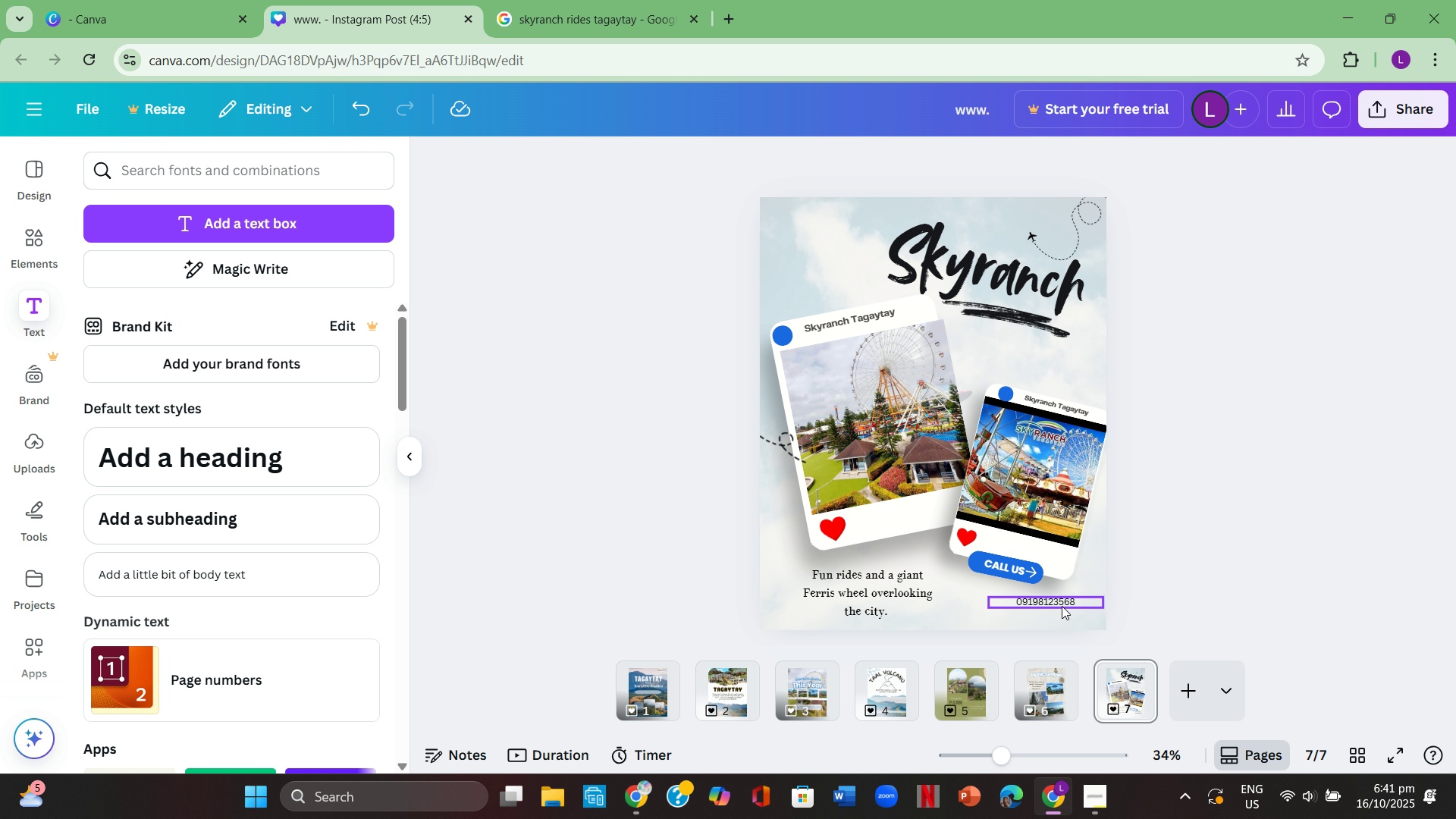 
left_click_drag(start_coordinate=[1062, 602], to_coordinate=[1073, 617])
 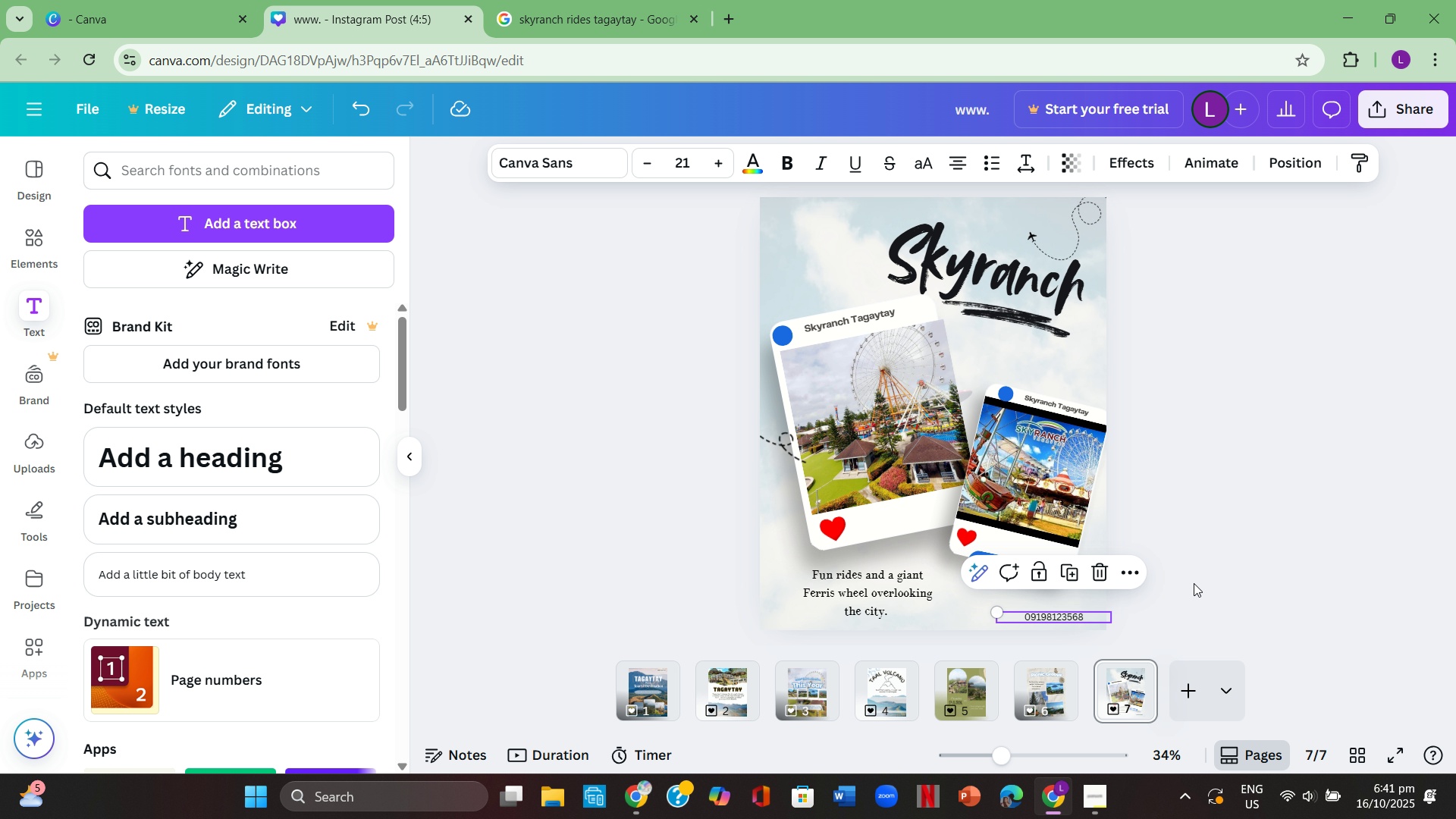 
left_click([1194, 583])
 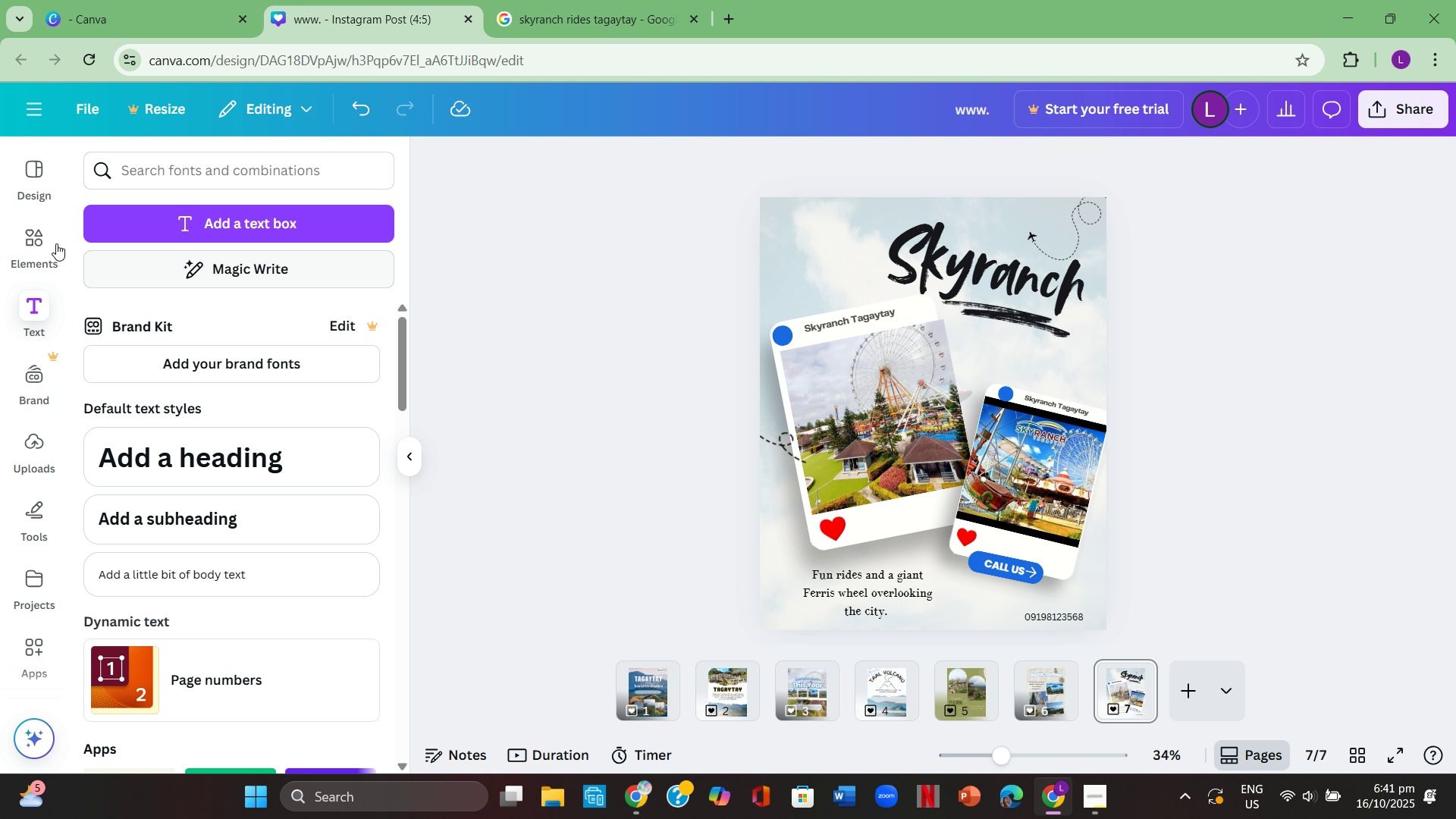 
left_click([46, 240])
 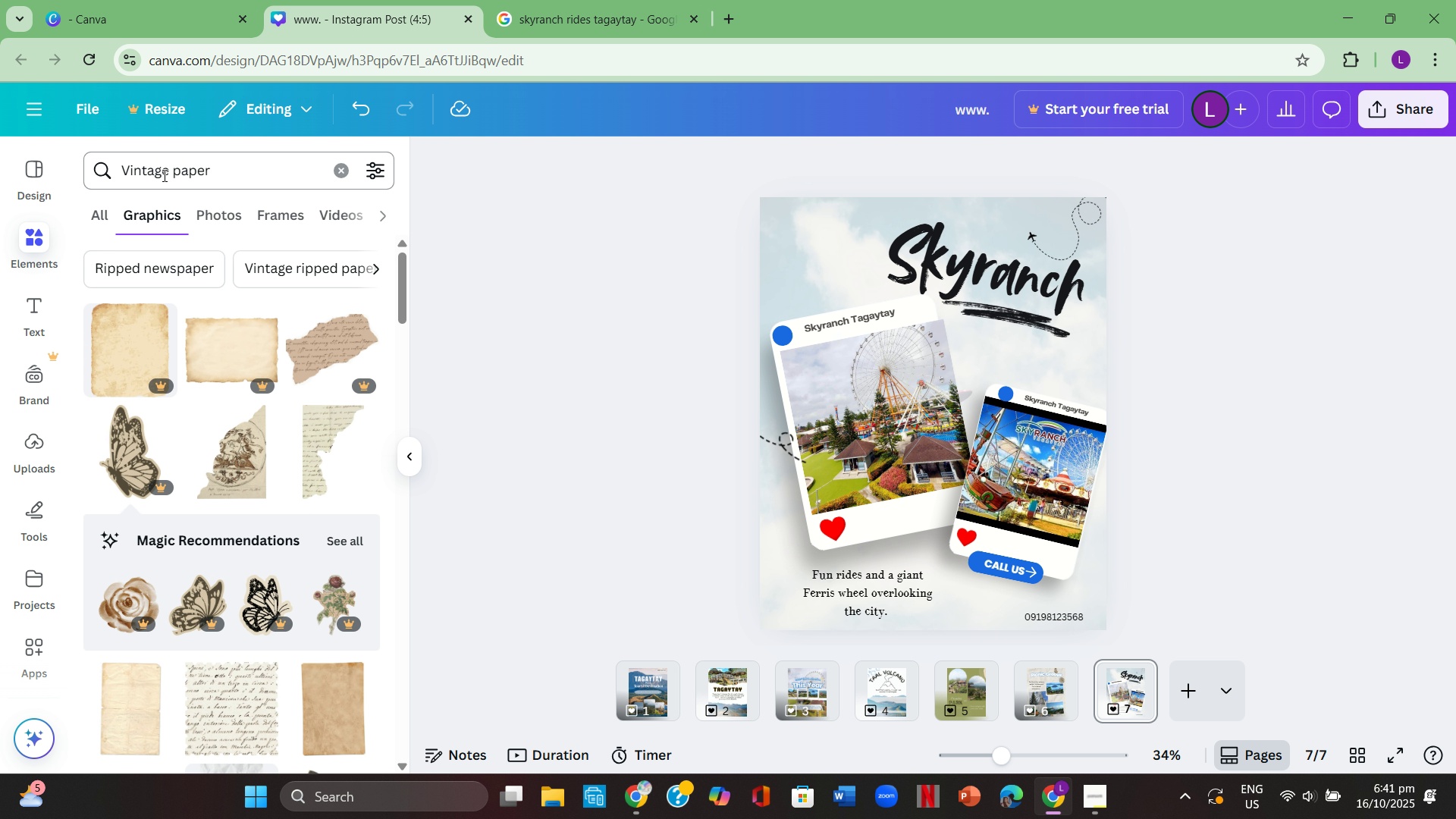 
left_click([163, 175])
 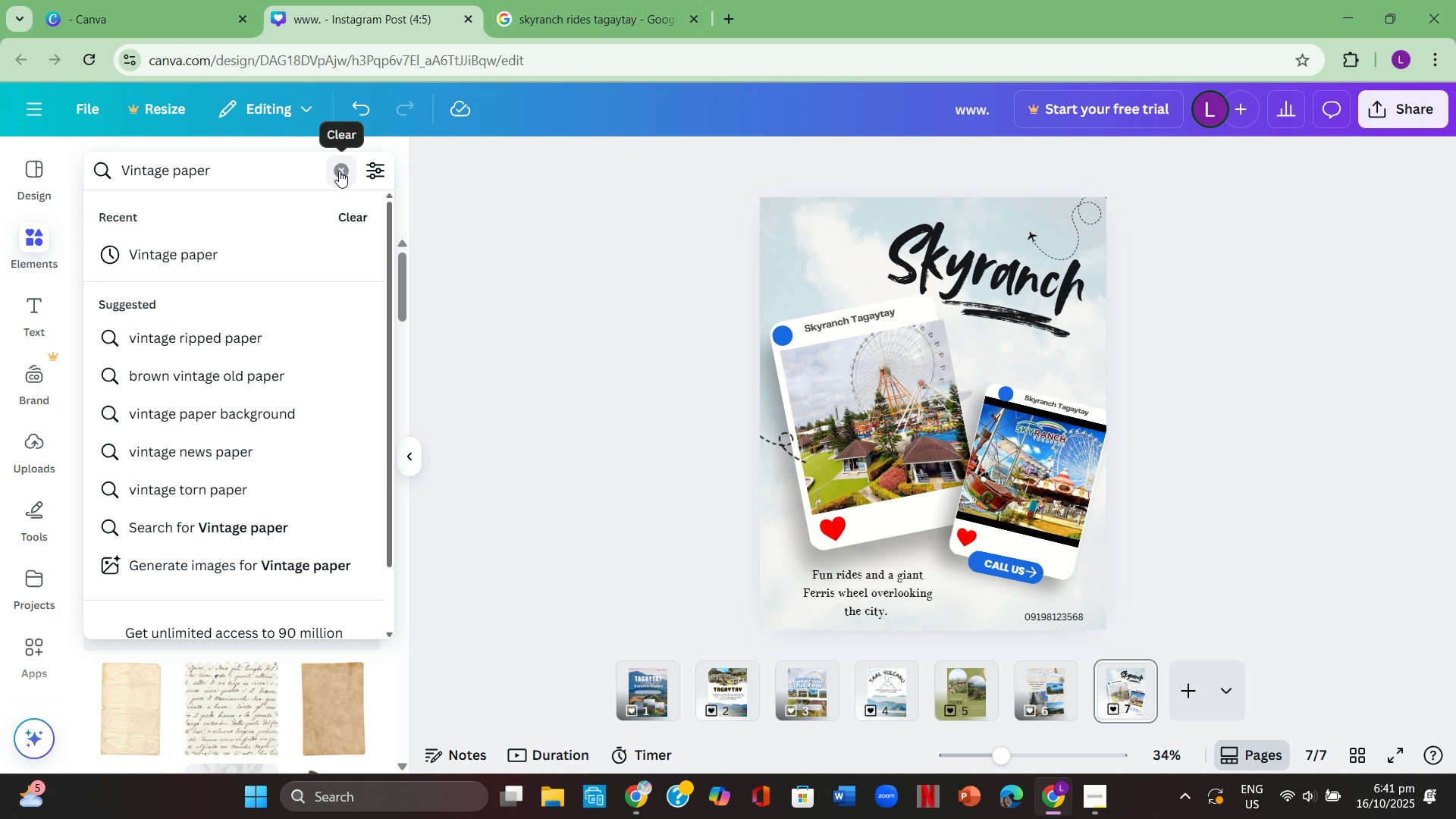 
left_click([344, 171])
 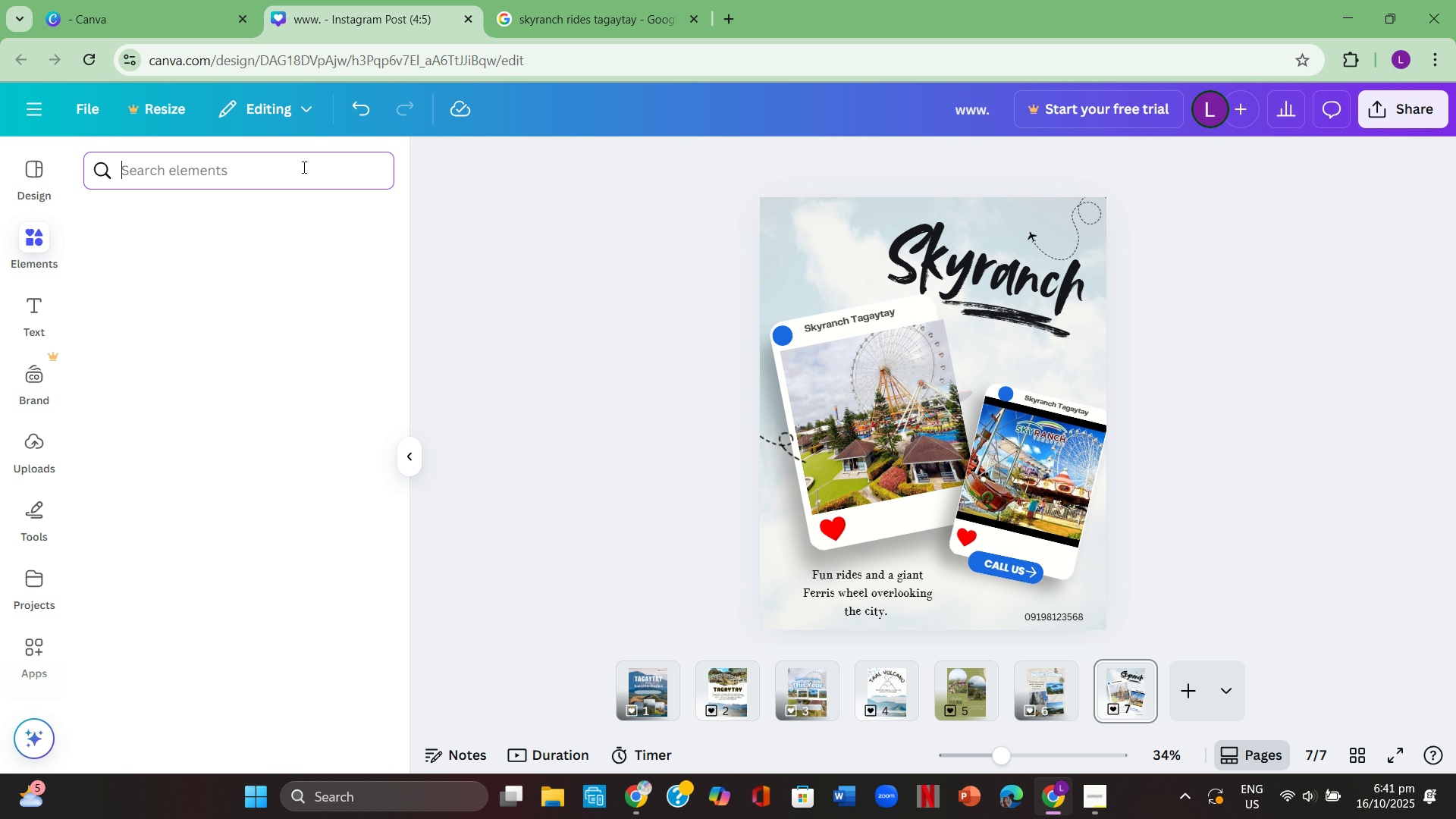 
left_click([303, 167])
 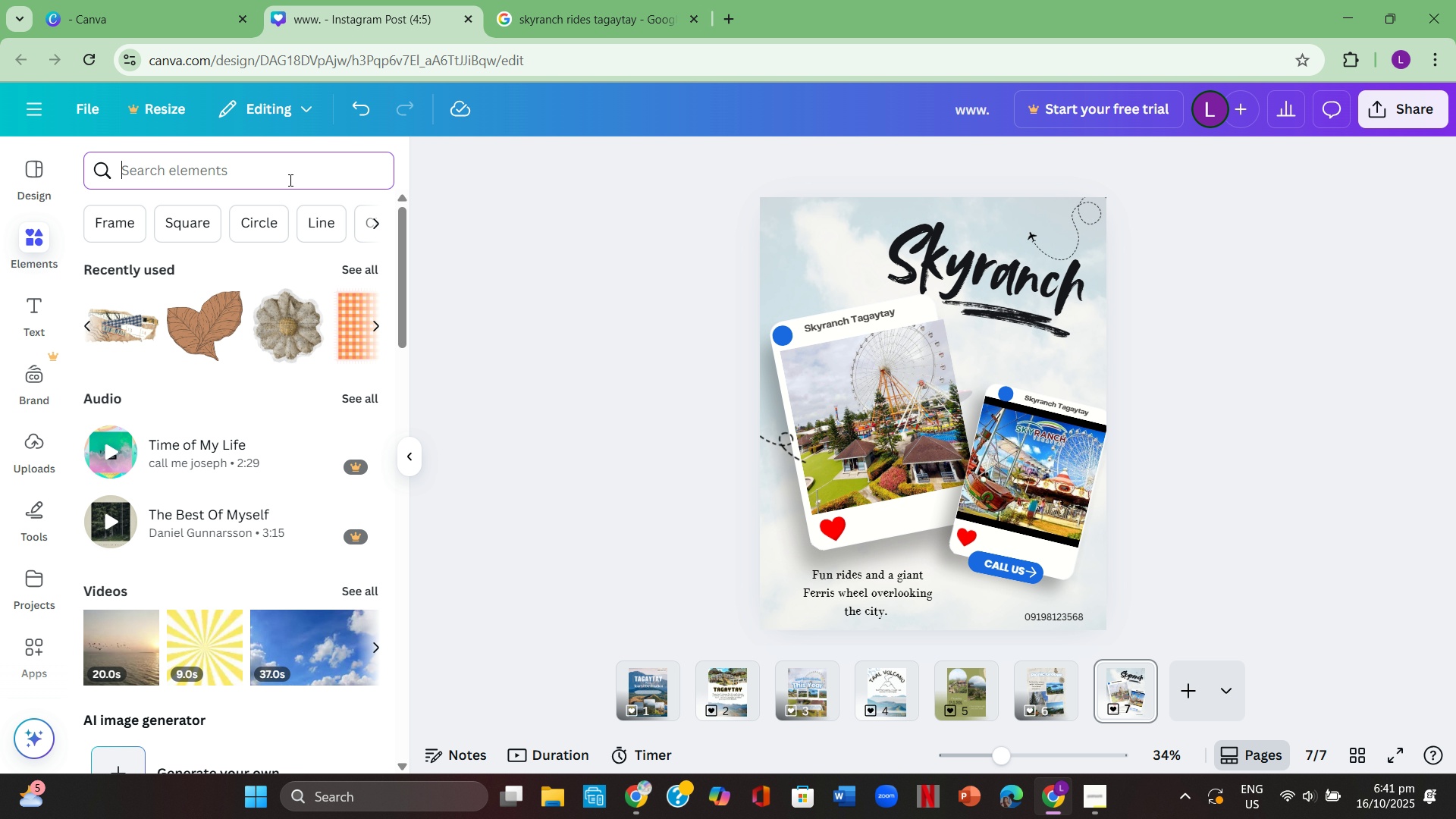 
type(logo number )
 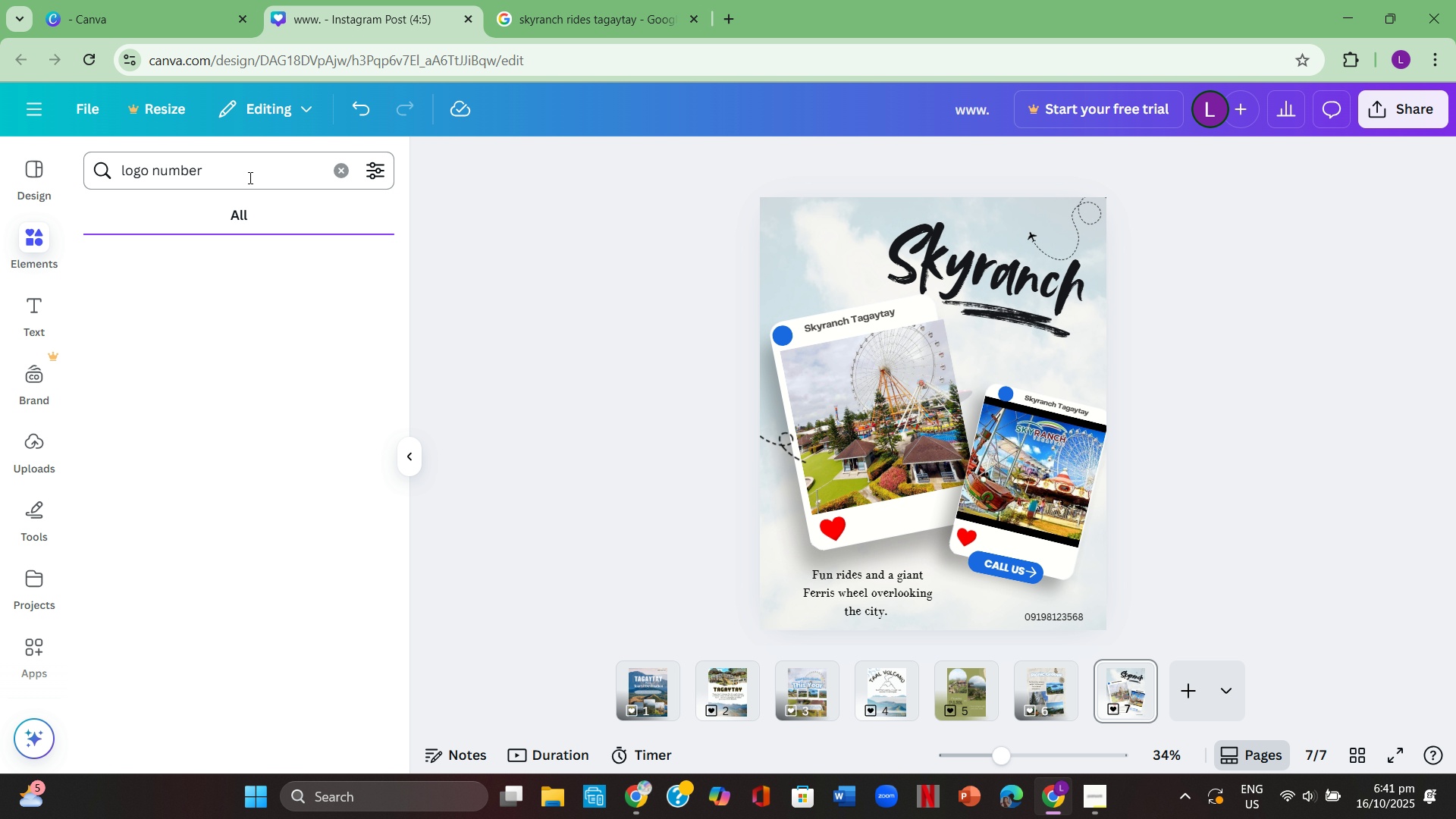 
key(Enter)
 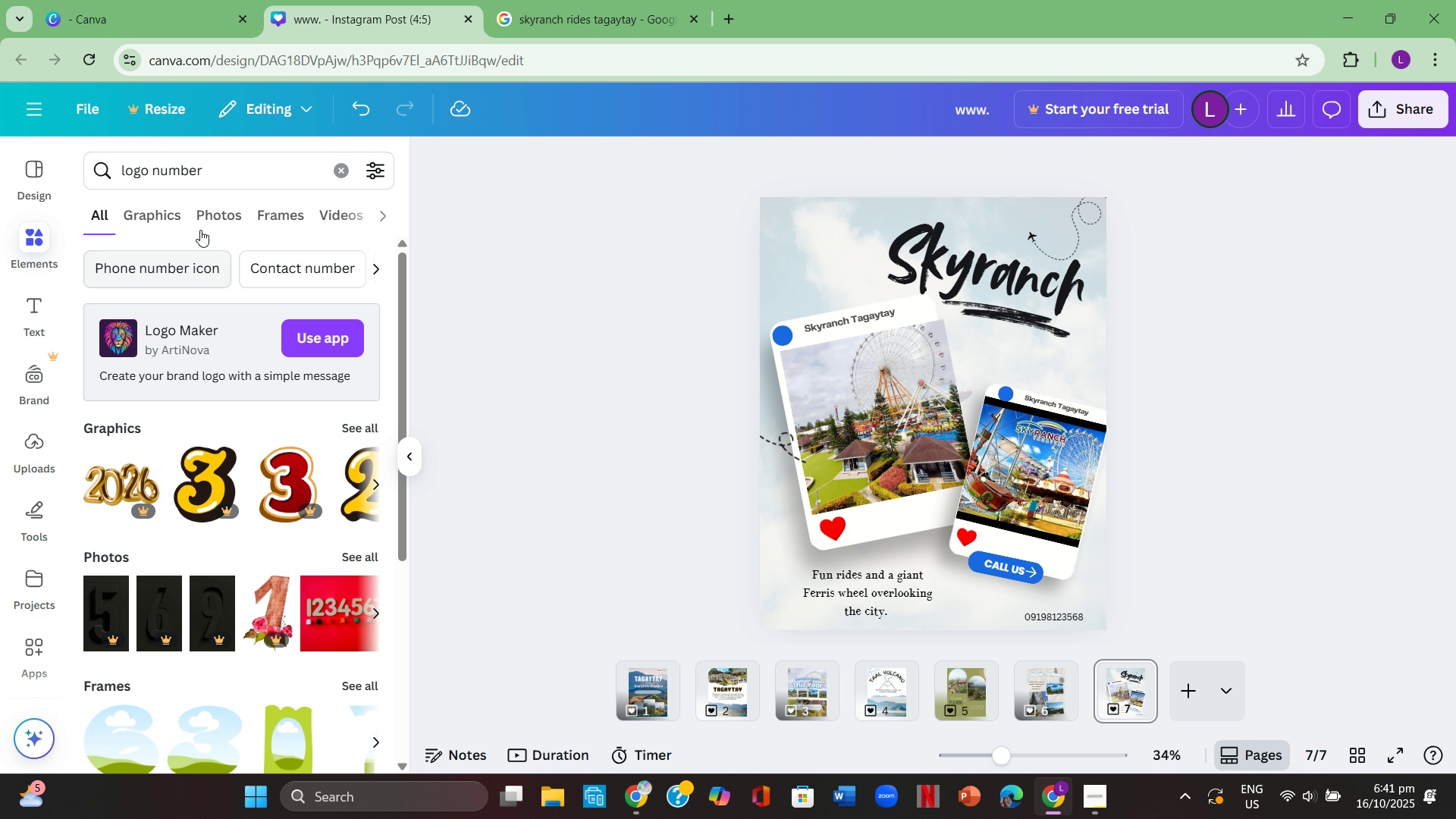 
left_click([338, 174])
 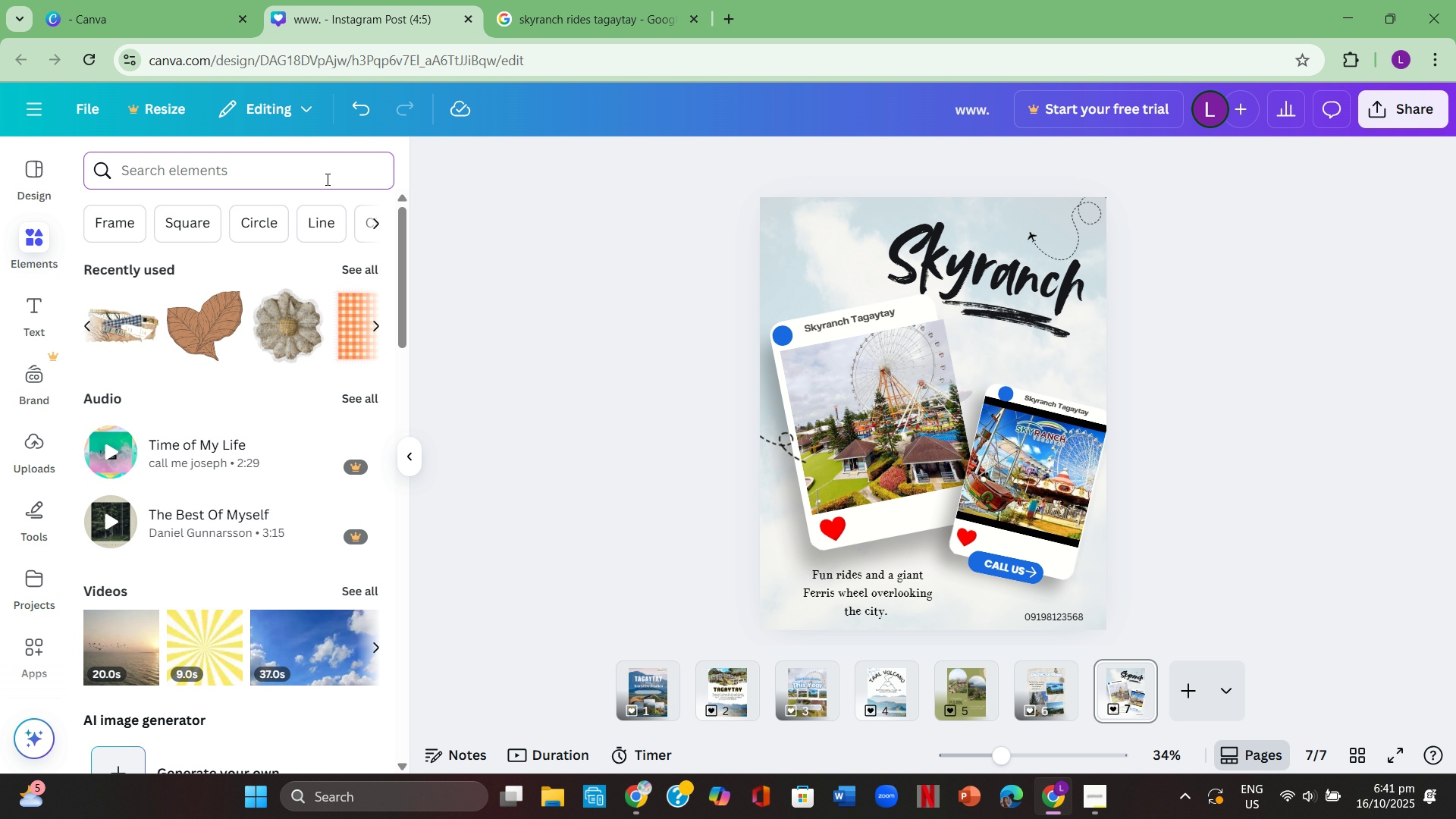 
type(contact number)
 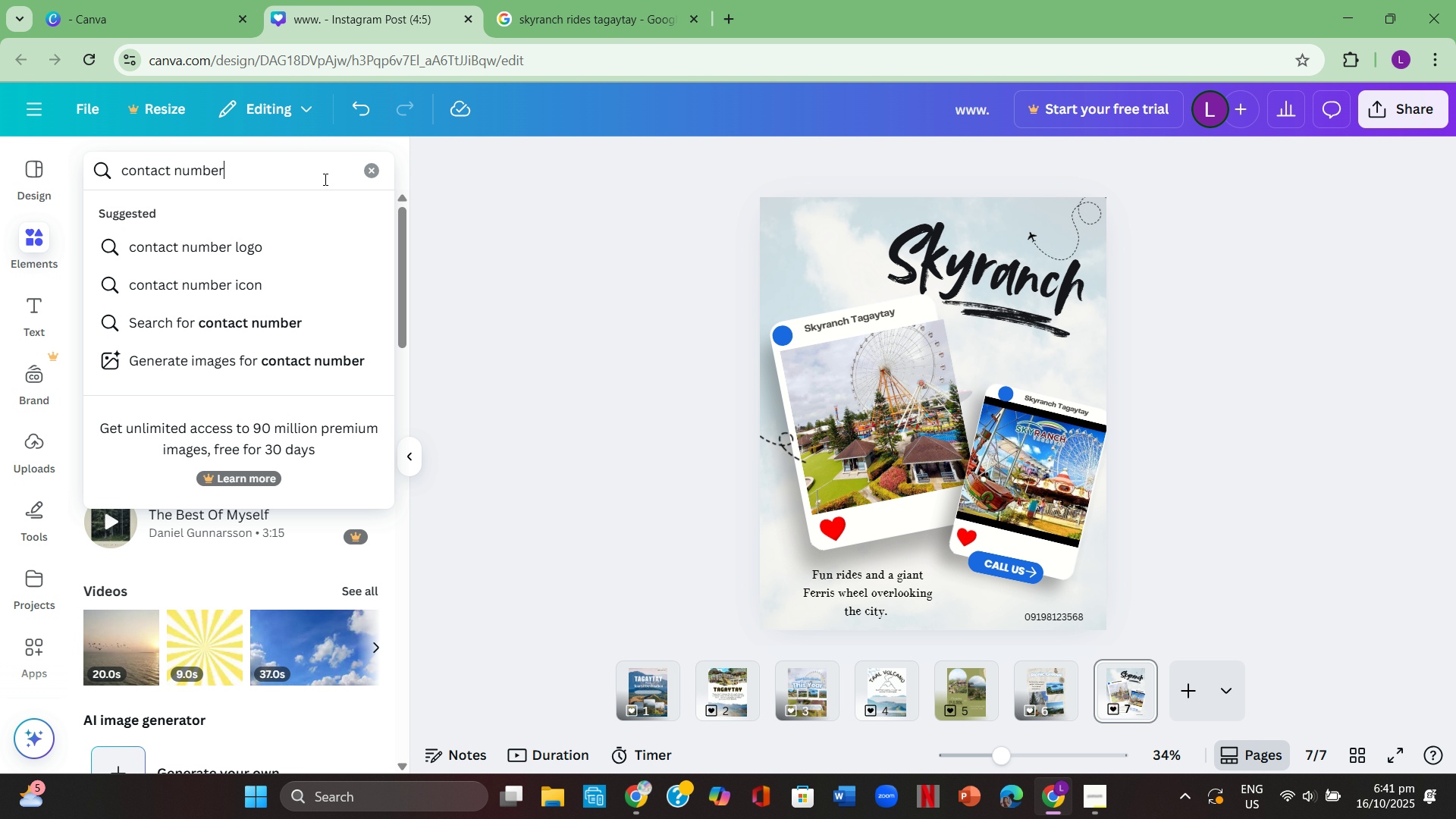 
key(Enter)
 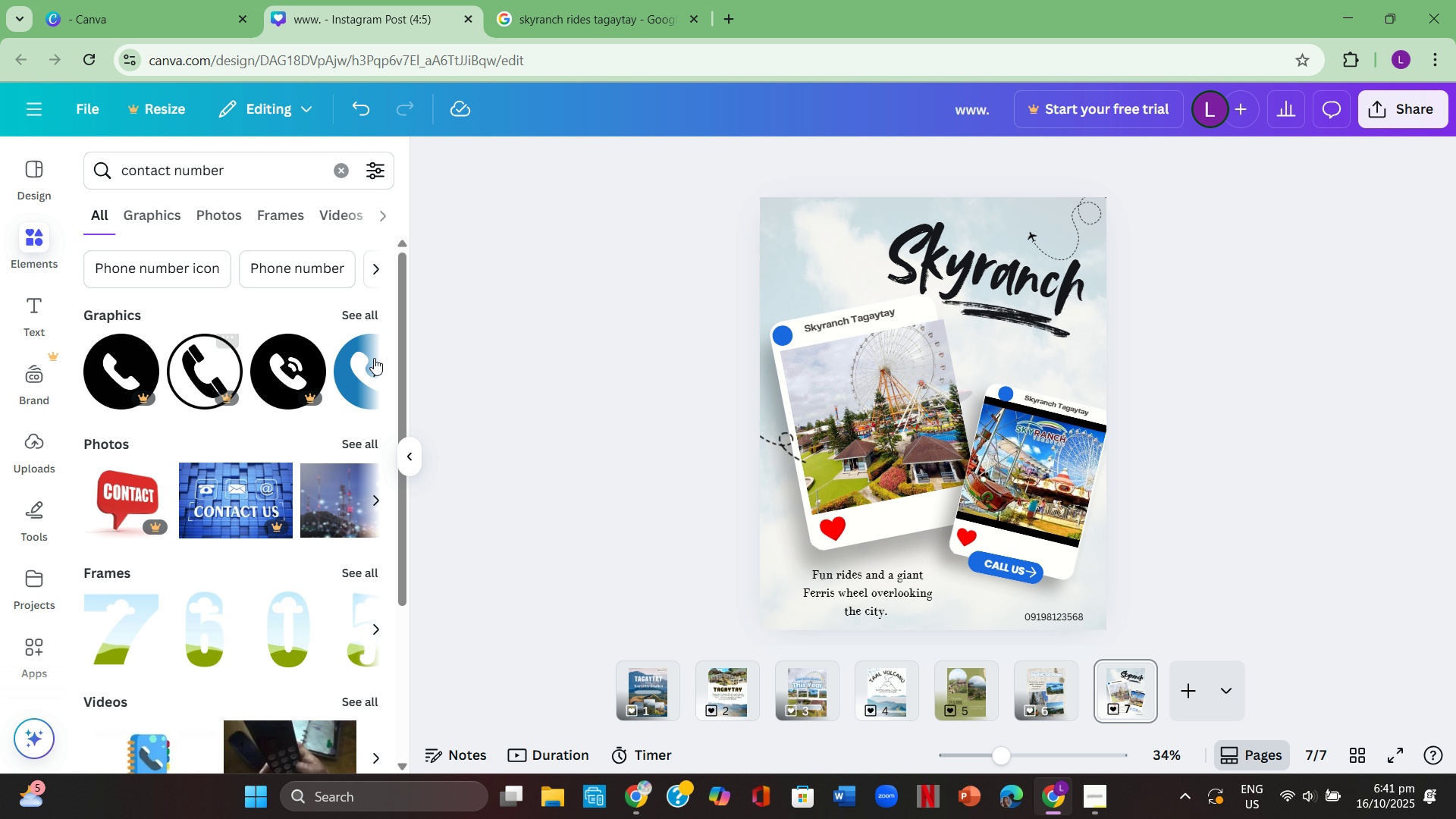 
left_click([358, 314])
 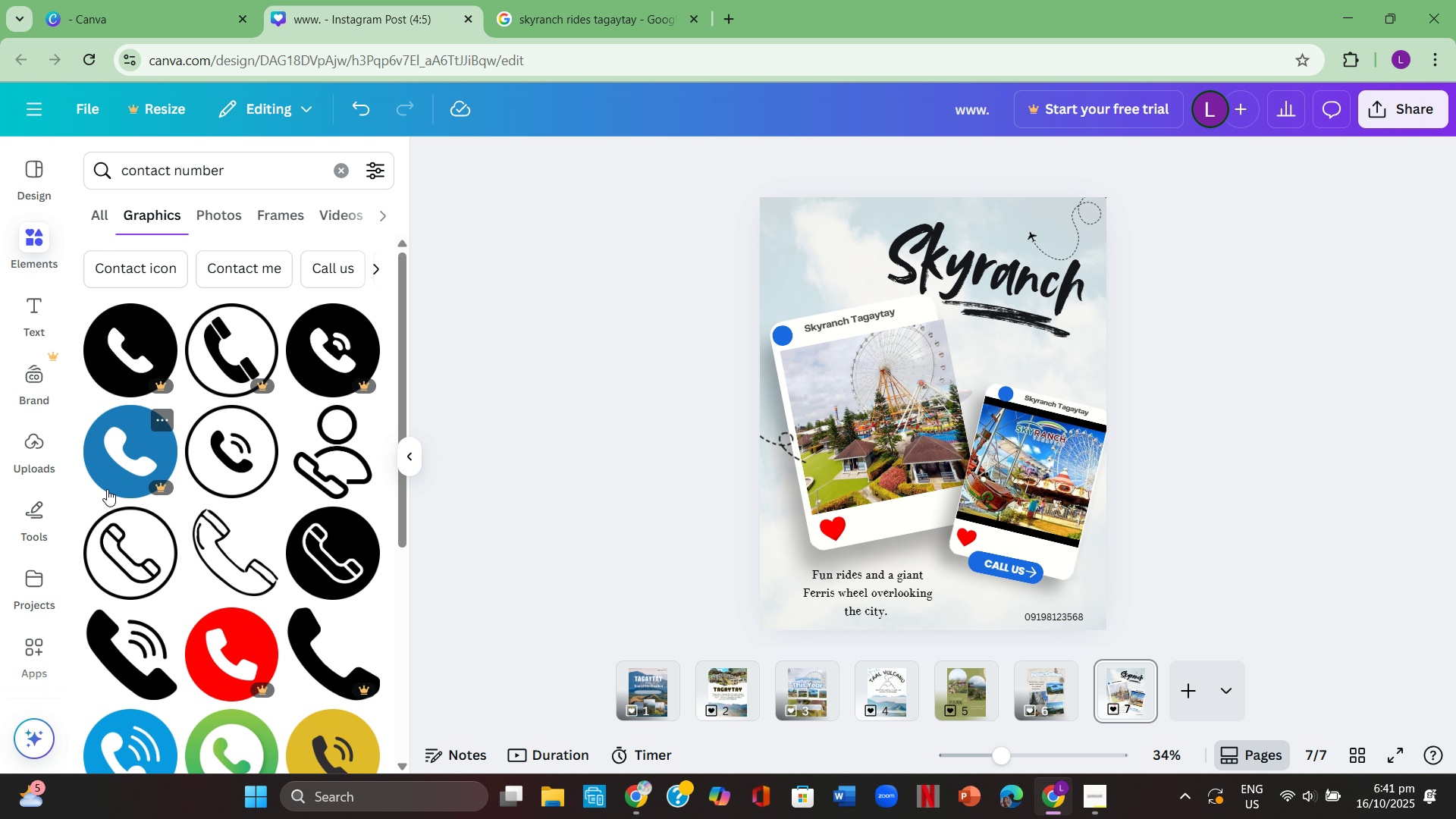 
scroll: coordinate [112, 491], scroll_direction: down, amount: 3.0
 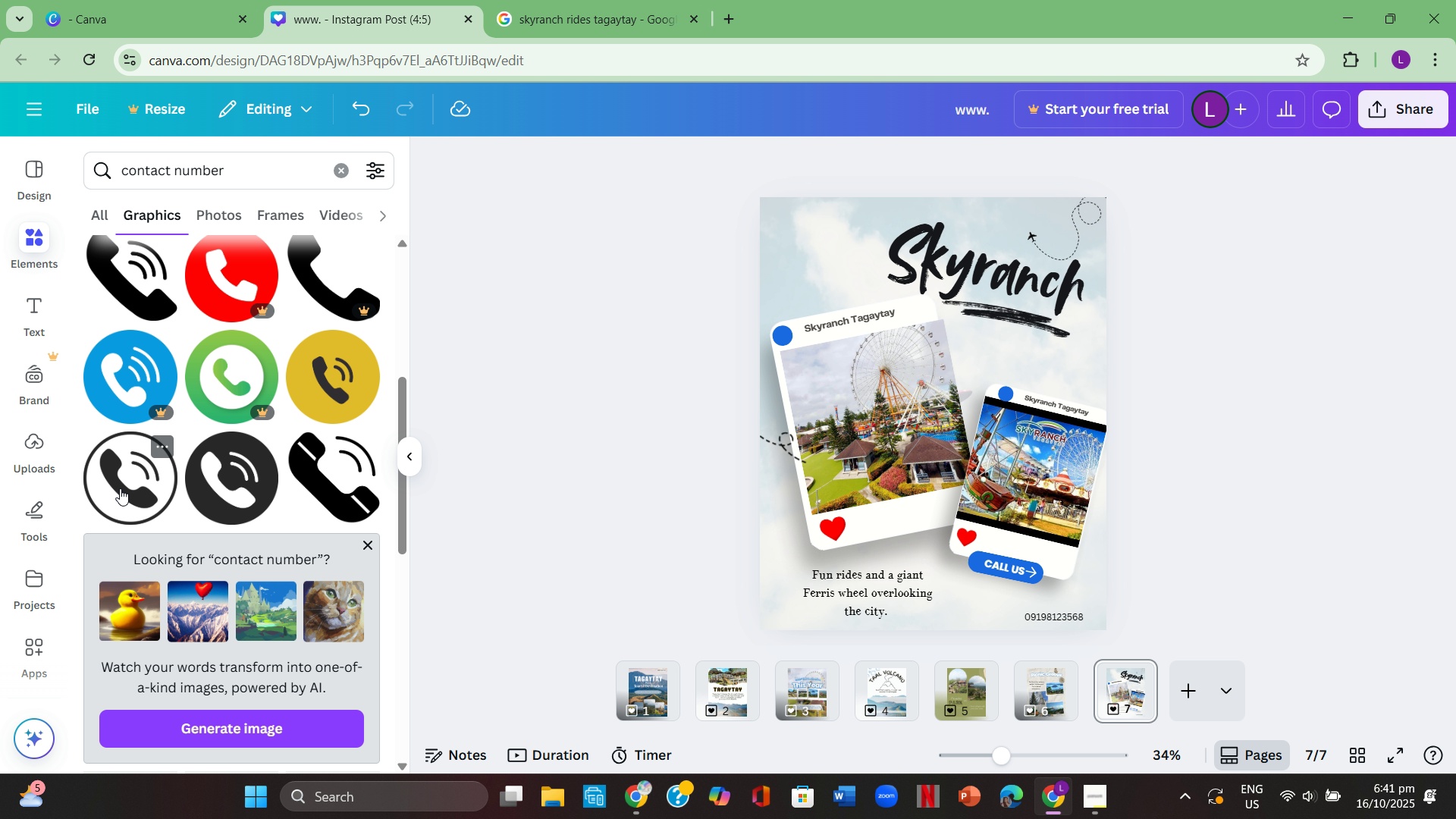 
left_click([120, 488])
 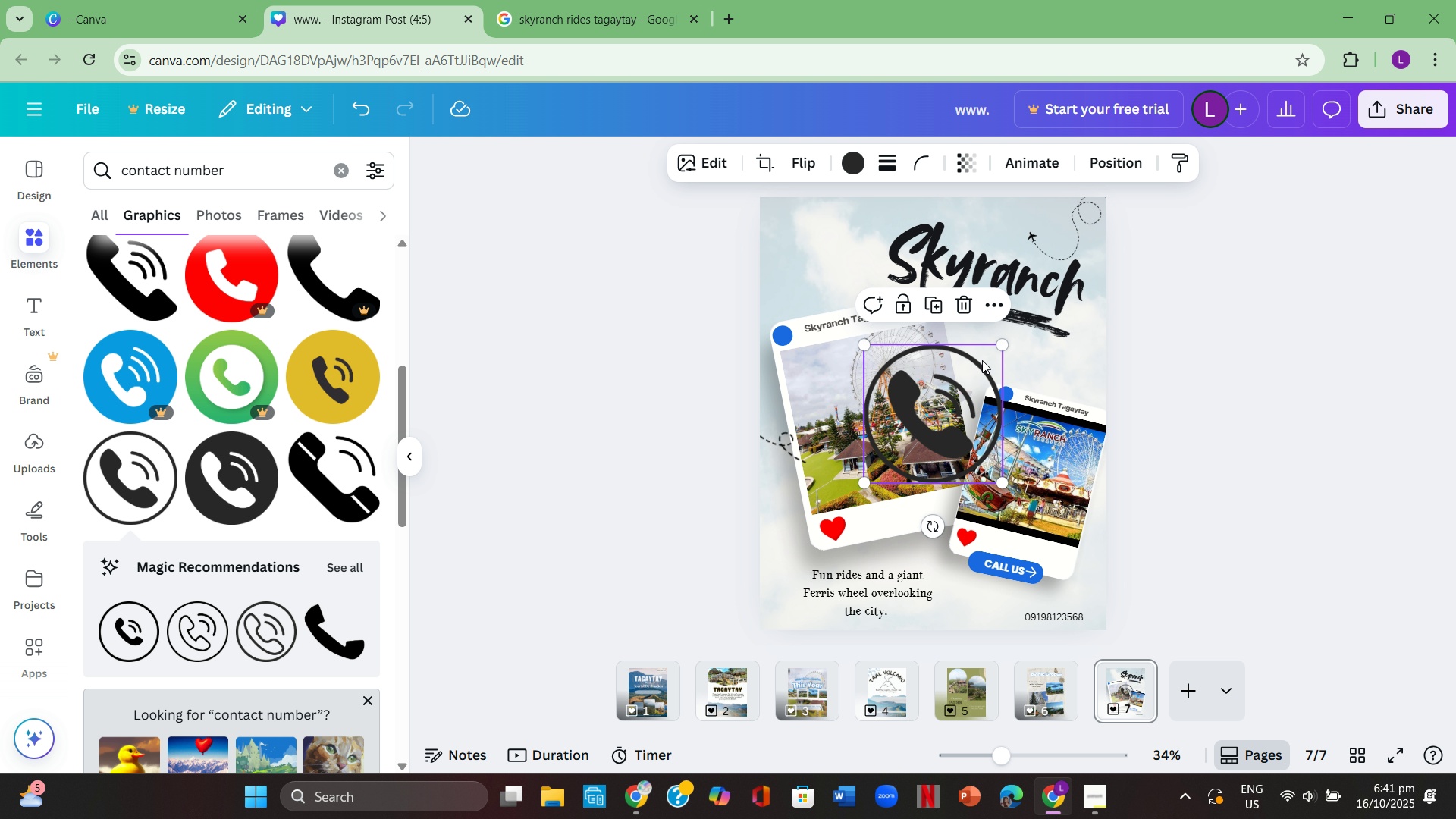 
left_click_drag(start_coordinate=[1009, 339], to_coordinate=[913, 443])
 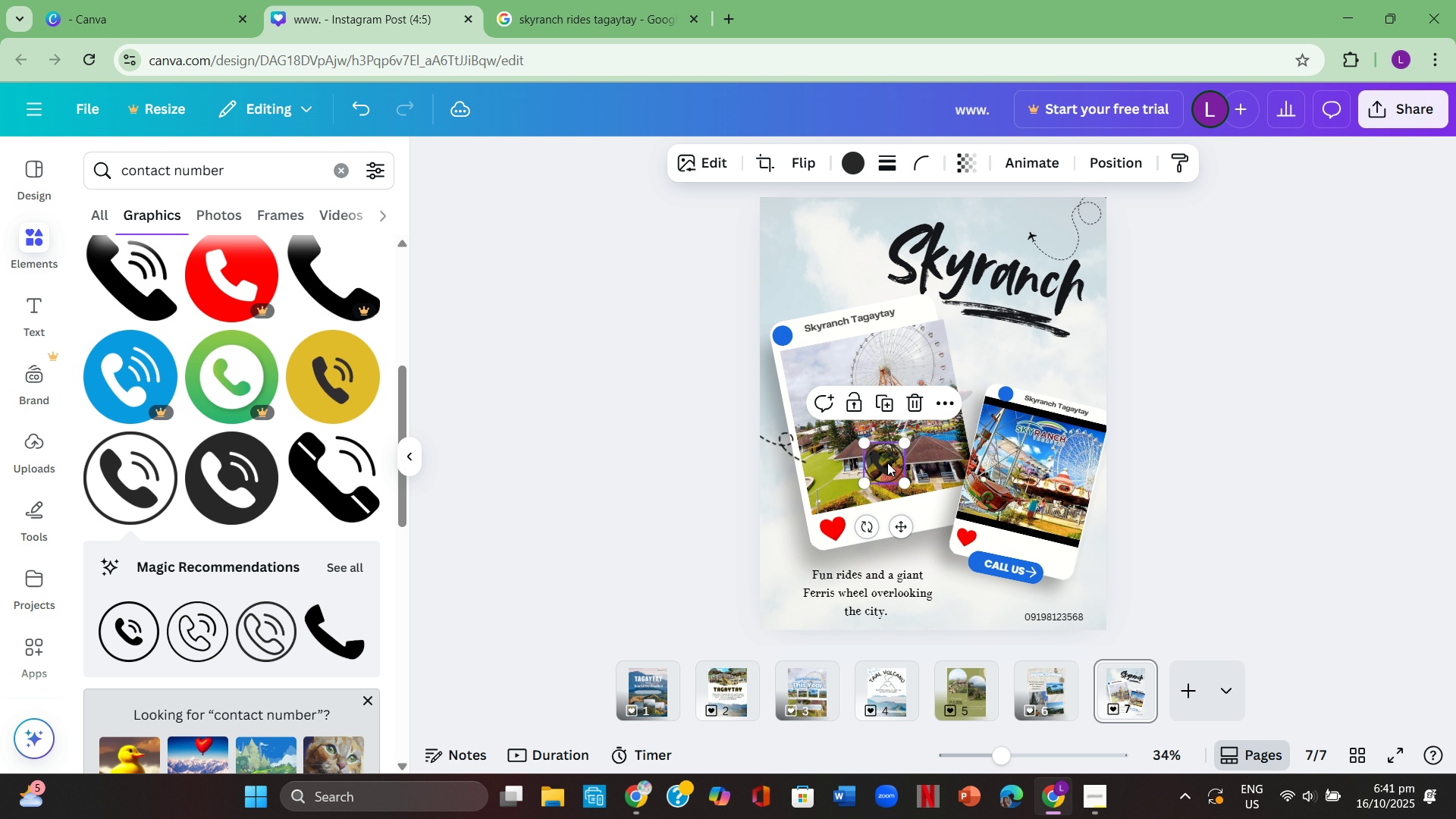 
left_click_drag(start_coordinate=[887, 462], to_coordinate=[1018, 625])
 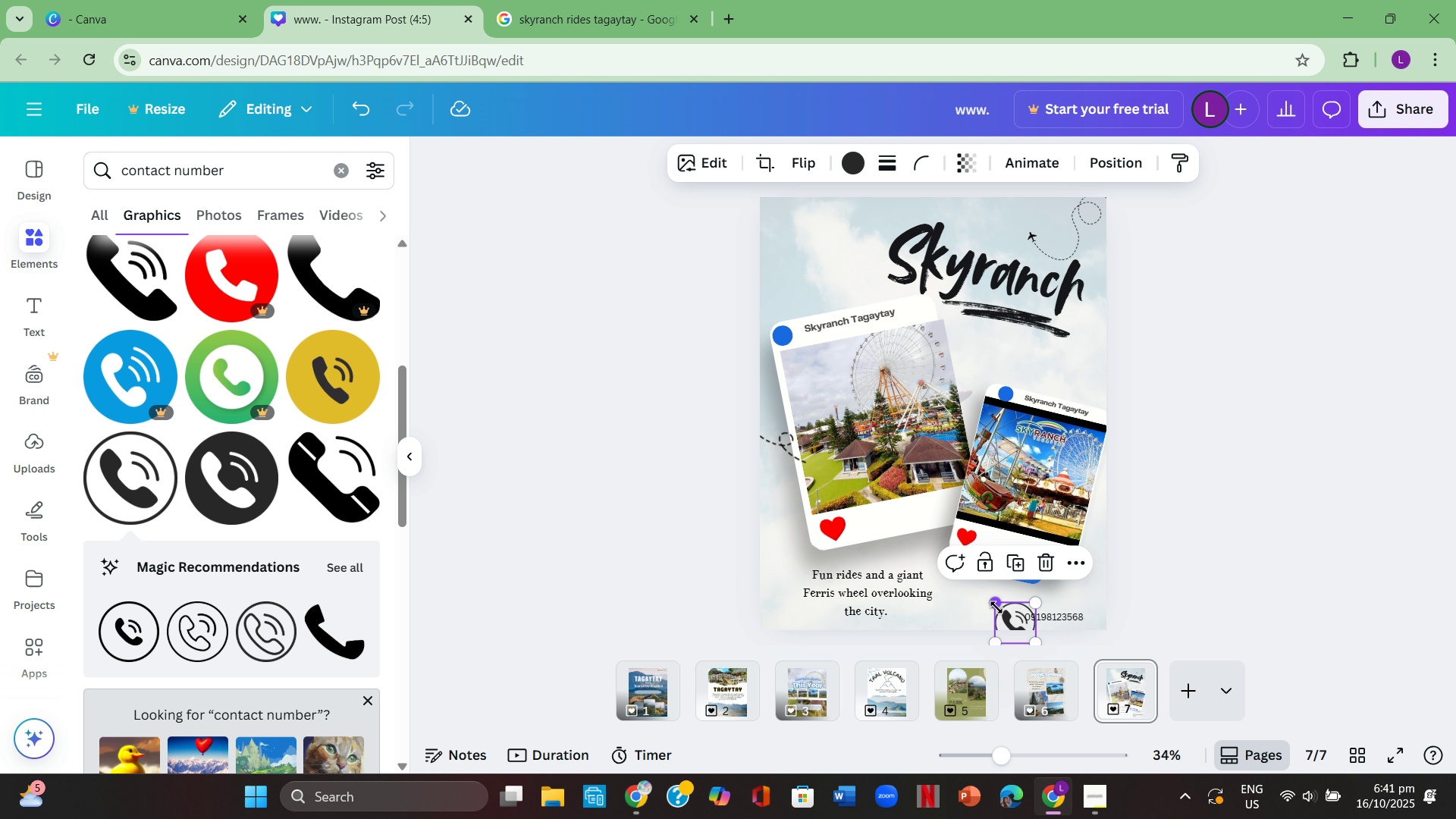 
left_click_drag(start_coordinate=[996, 607], to_coordinate=[1010, 625])
 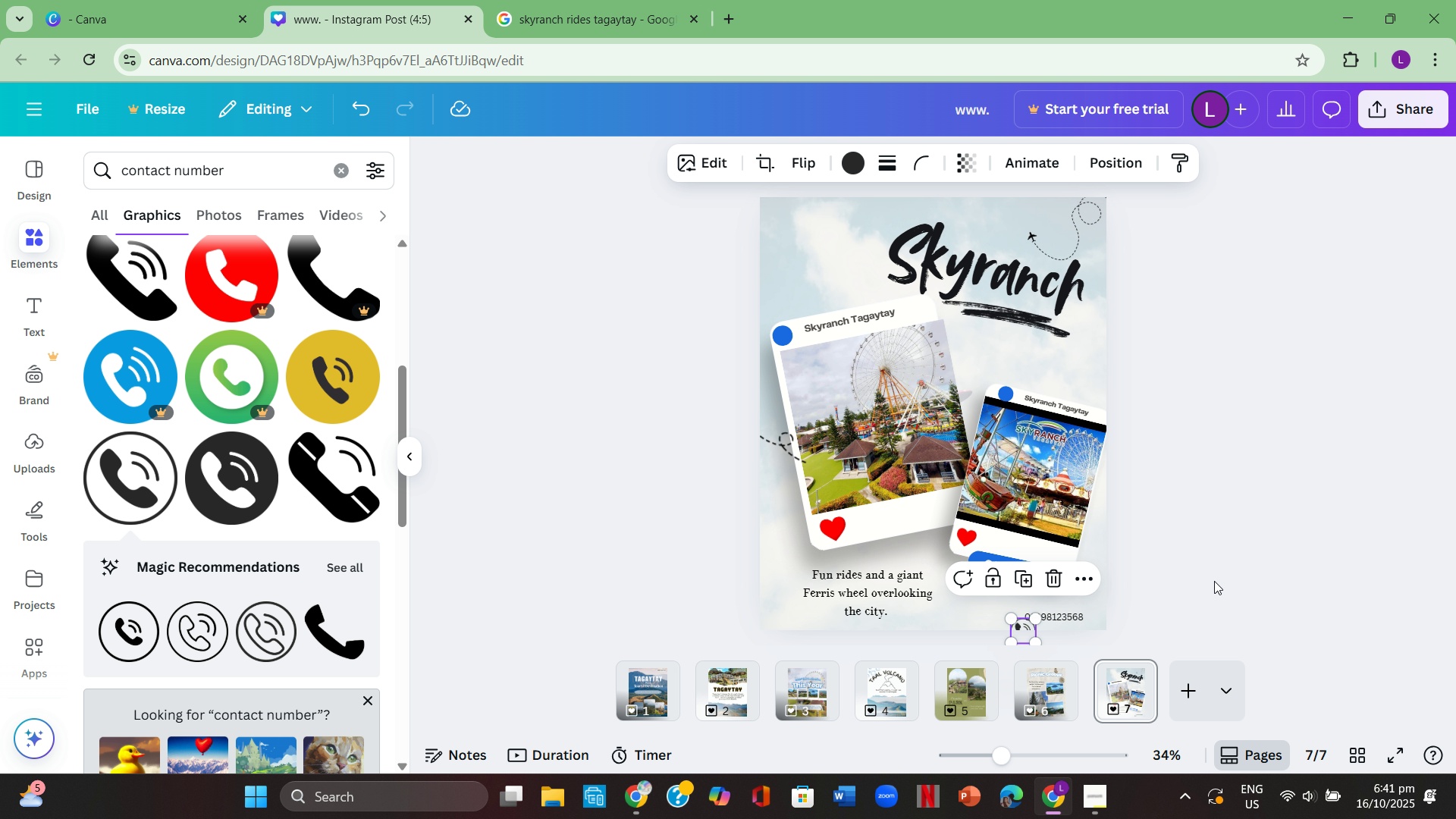 
left_click([1214, 581])
 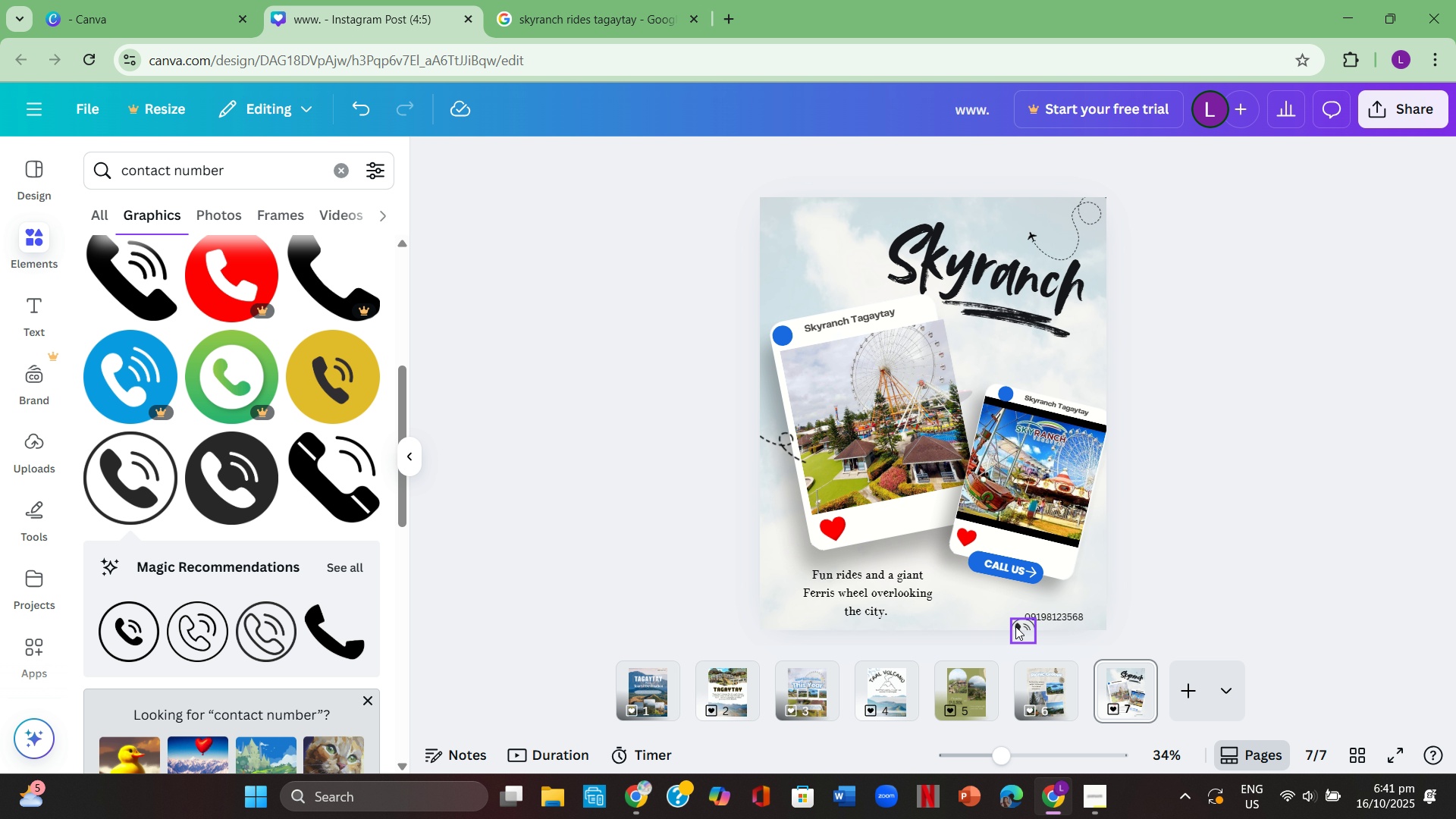 
left_click_drag(start_coordinate=[1018, 624], to_coordinate=[1011, 613])
 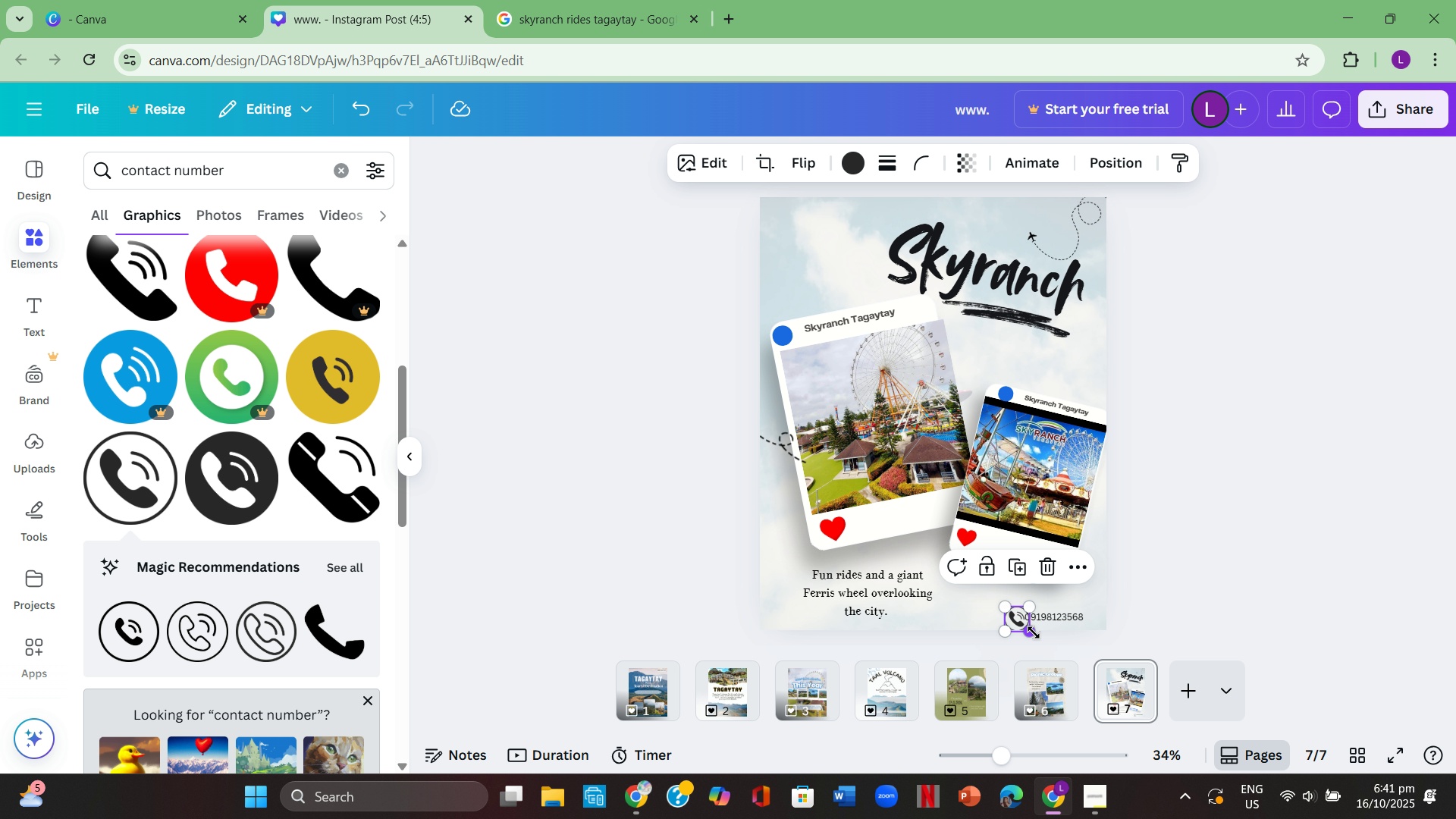 
left_click([1034, 632])
 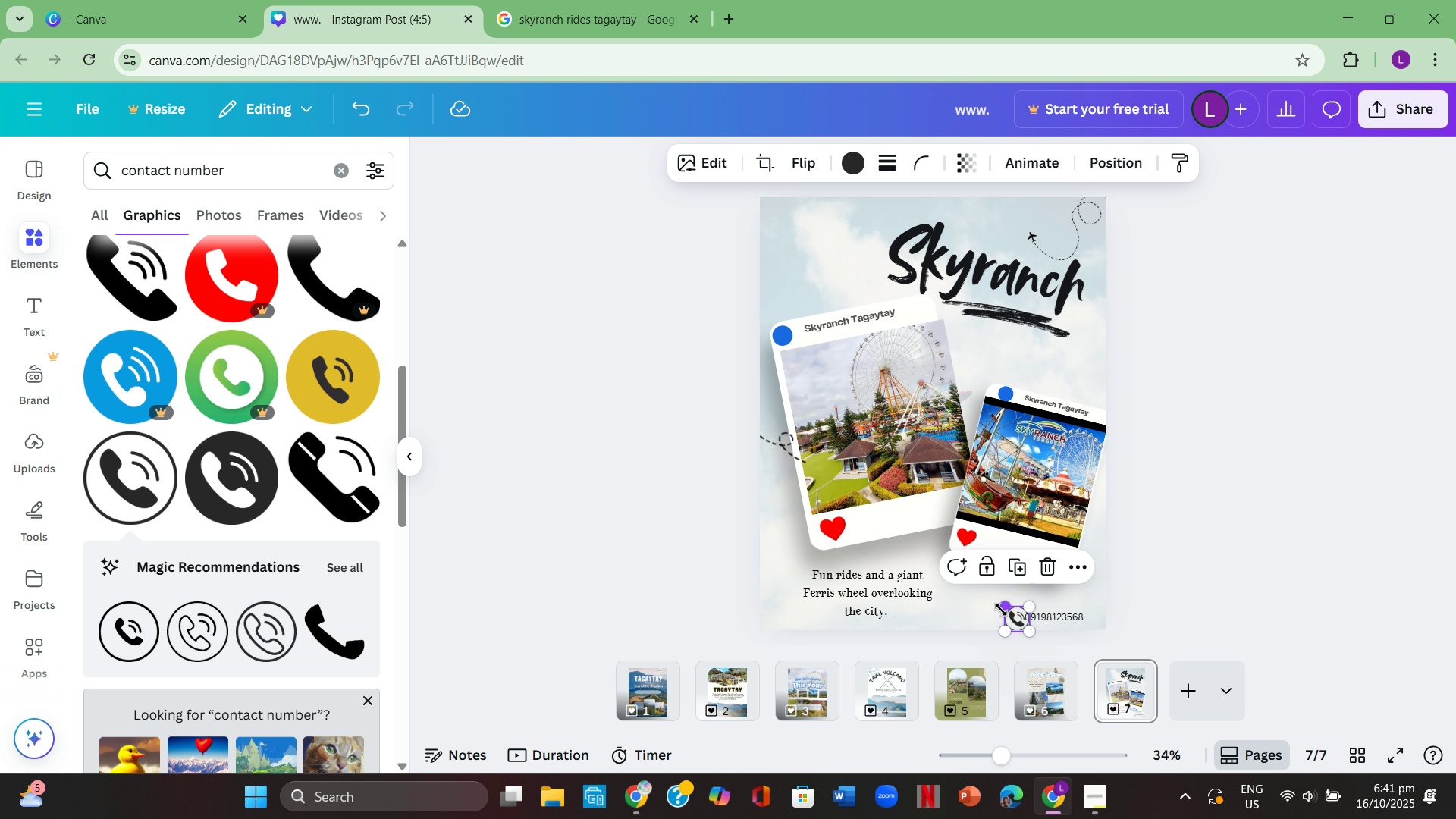 
left_click_drag(start_coordinate=[999, 606], to_coordinate=[1007, 613])
 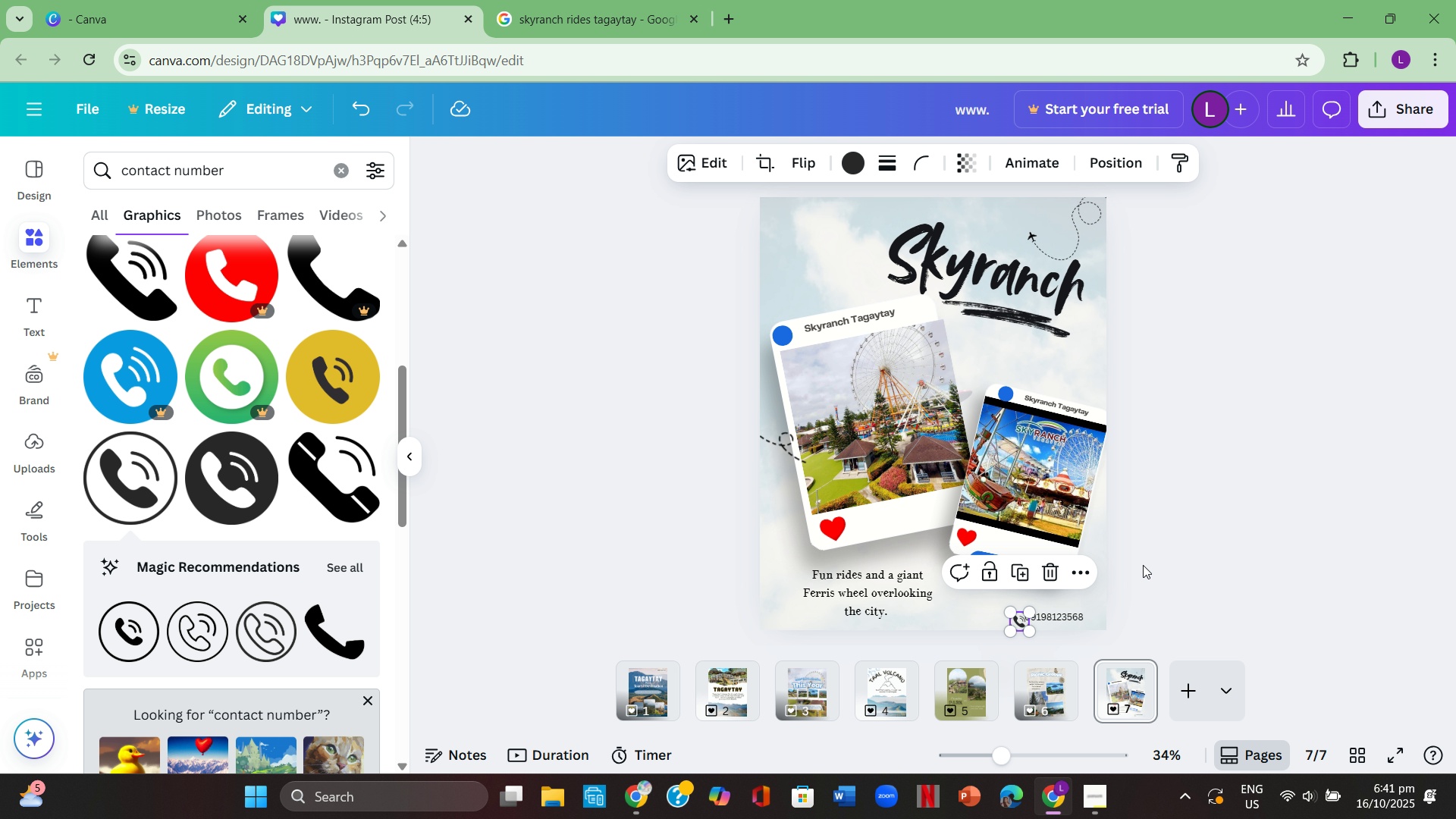 
left_click([1143, 565])
 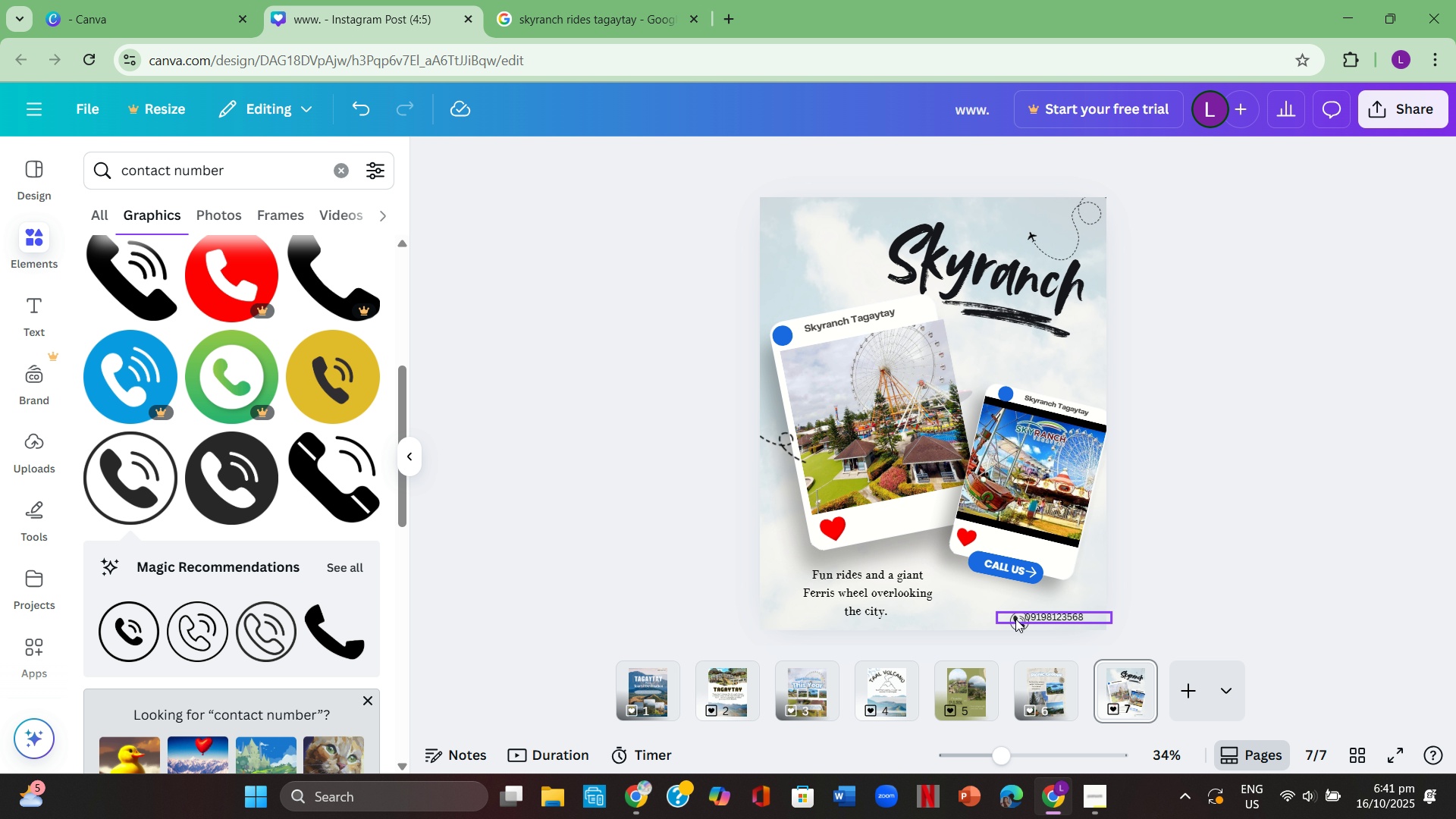 
left_click_drag(start_coordinate=[1015, 619], to_coordinate=[1033, 618])
 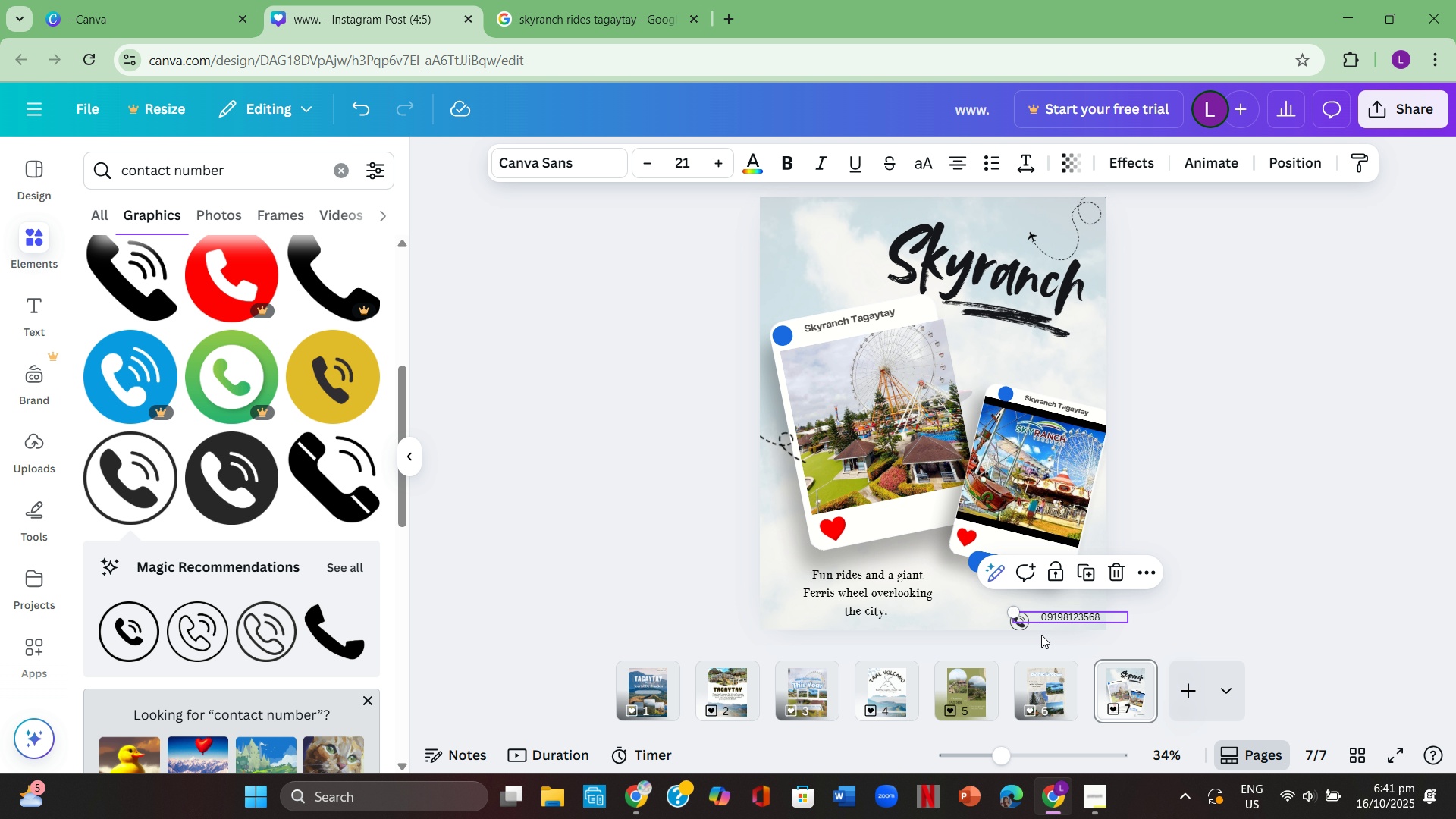 
double_click([1041, 635])
 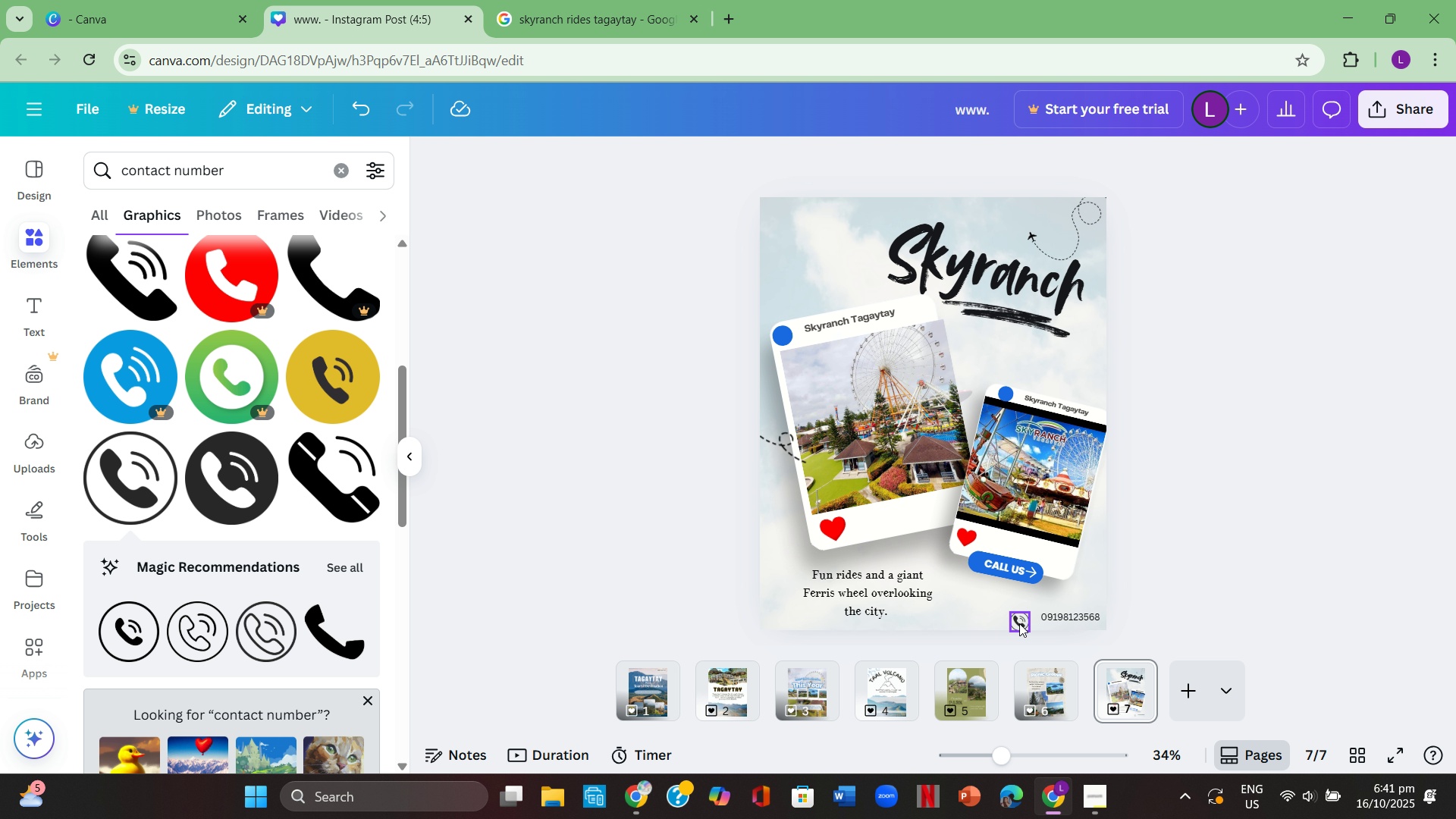 
left_click_drag(start_coordinate=[1019, 622], to_coordinate=[1013, 604])
 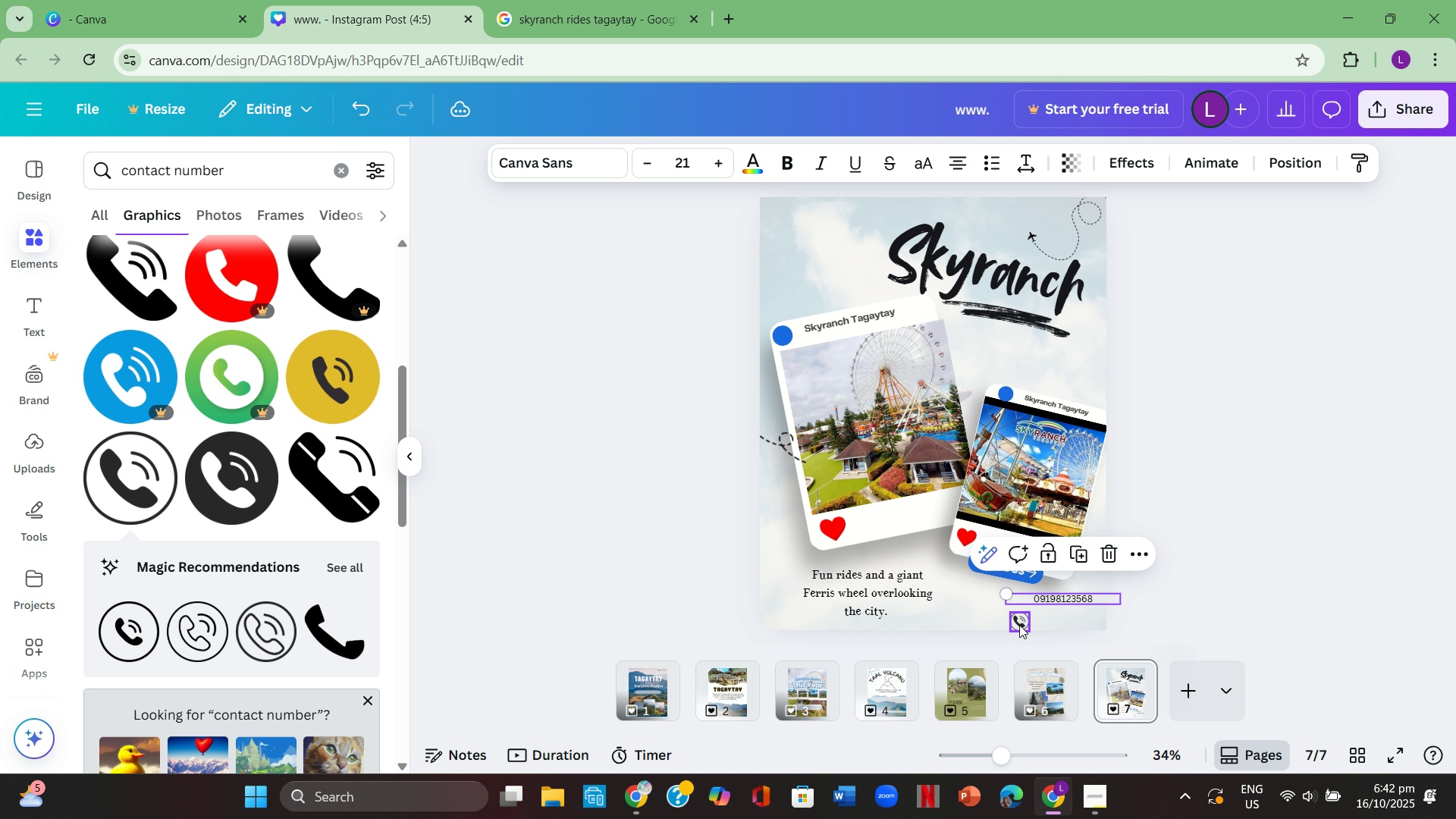 
left_click_drag(start_coordinate=[1019, 625], to_coordinate=[993, 620])
 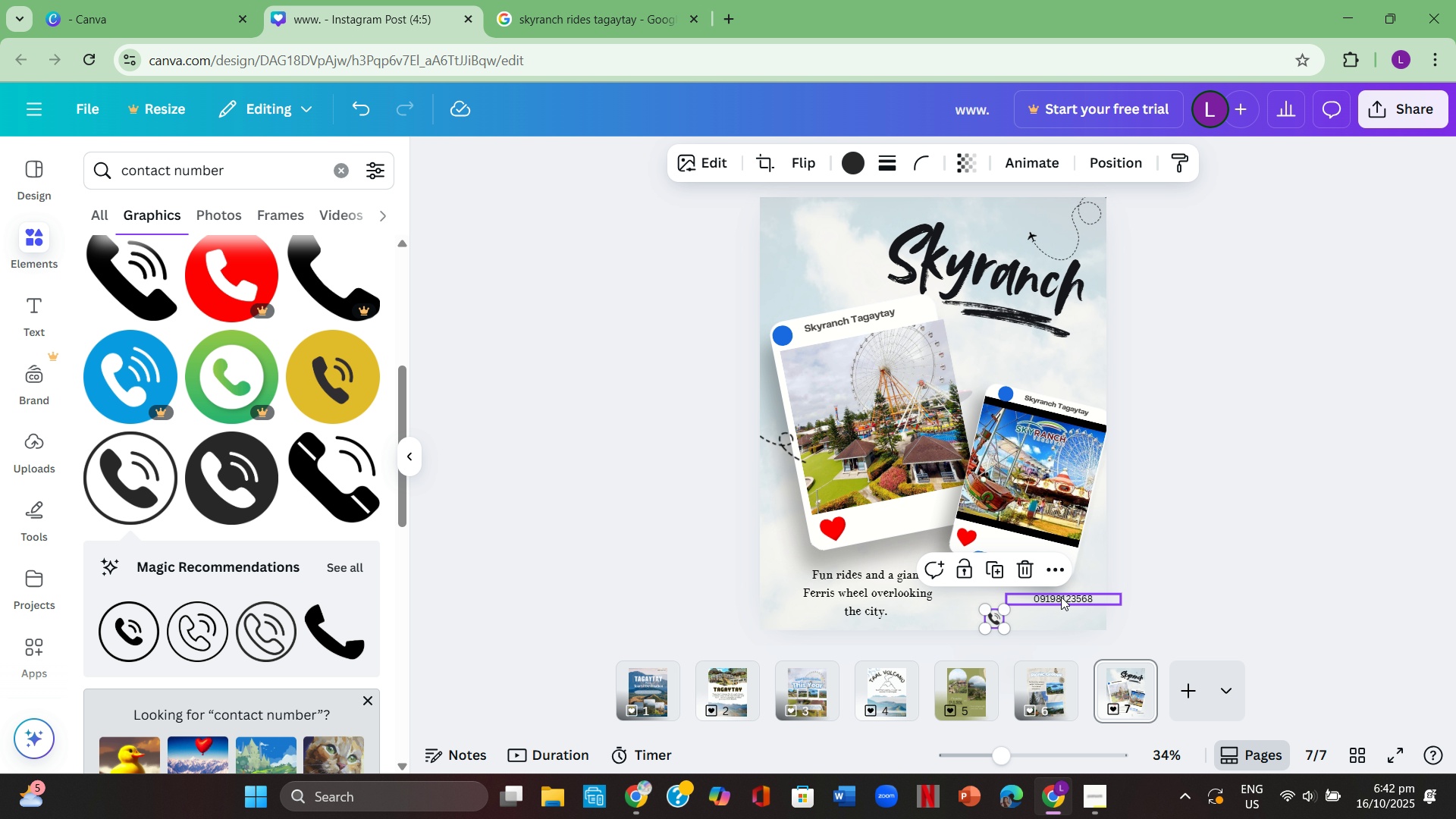 
left_click_drag(start_coordinate=[1061, 597], to_coordinate=[1059, 617])
 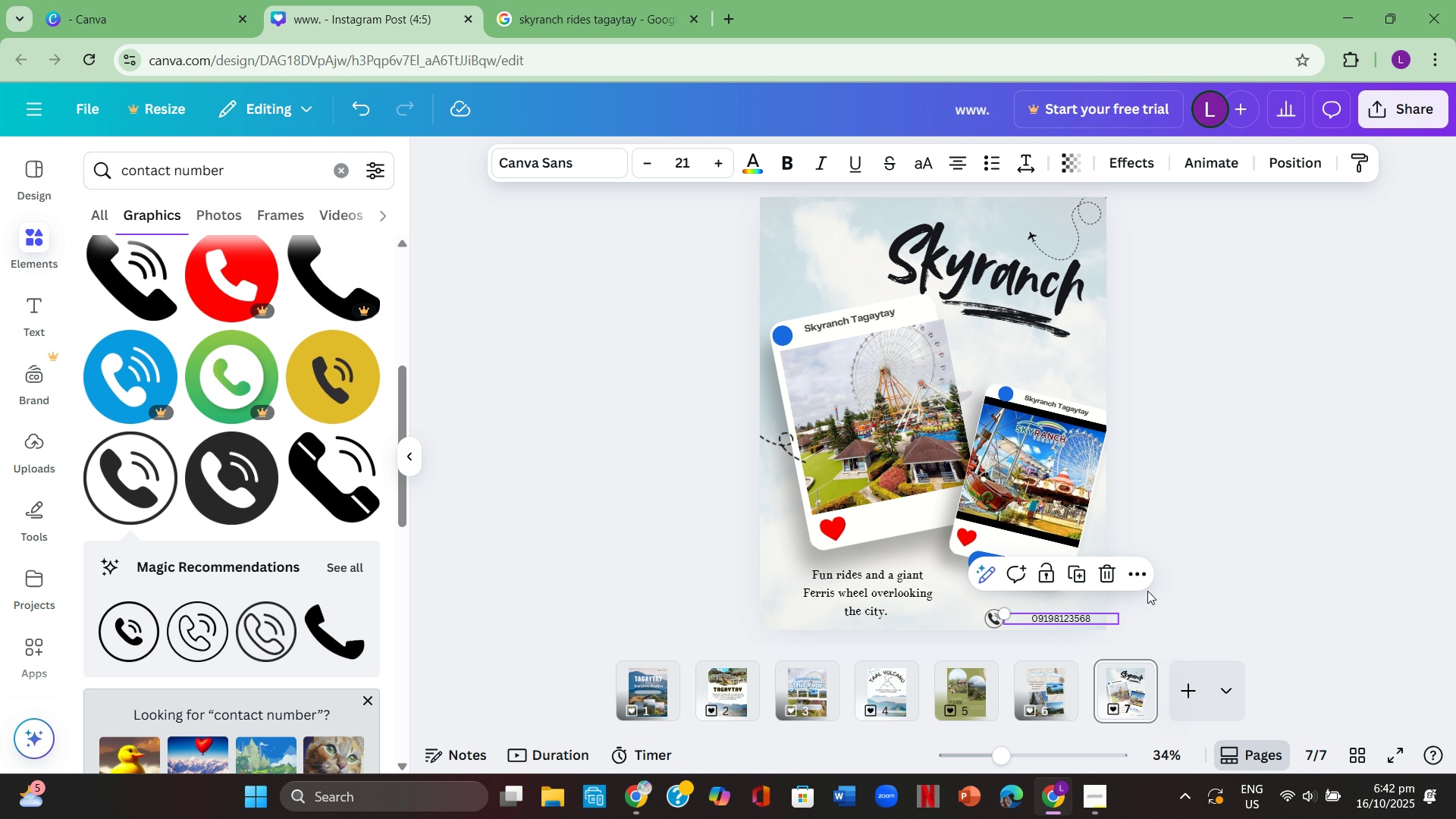 
left_click([1147, 591])
 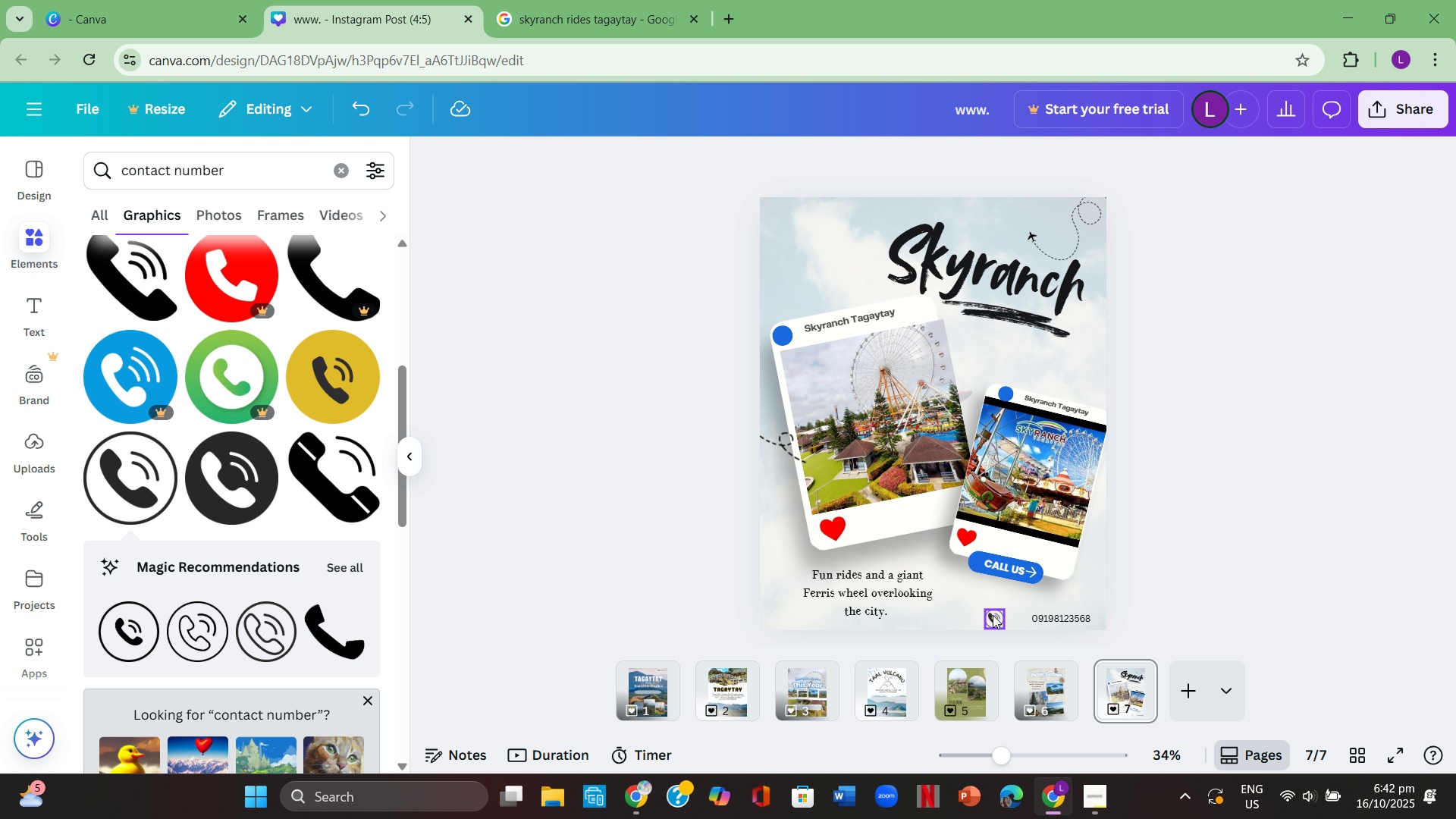 
left_click_drag(start_coordinate=[993, 615], to_coordinate=[1021, 617])
 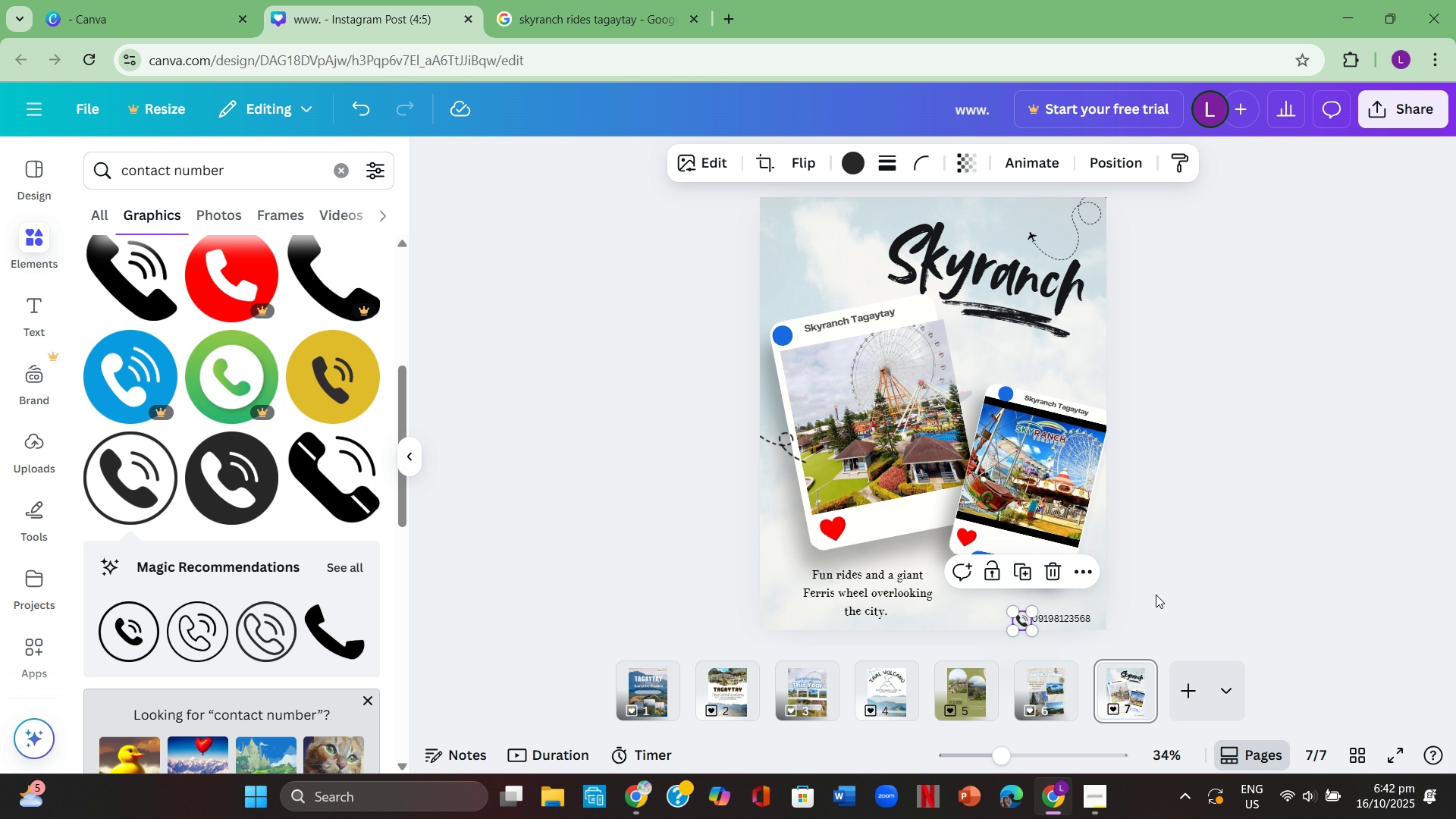 
left_click([1157, 595])
 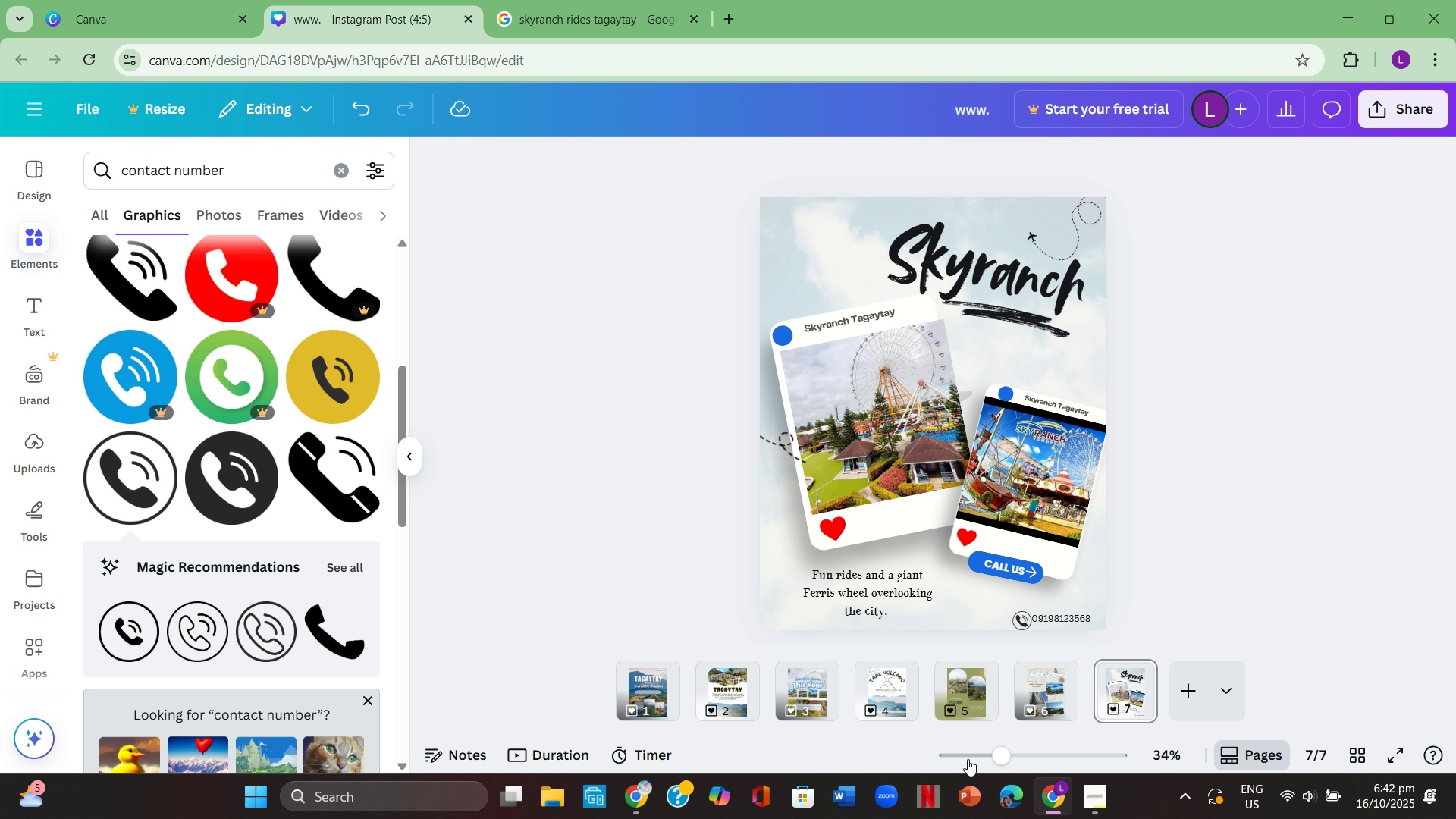 
wait(6.06)
 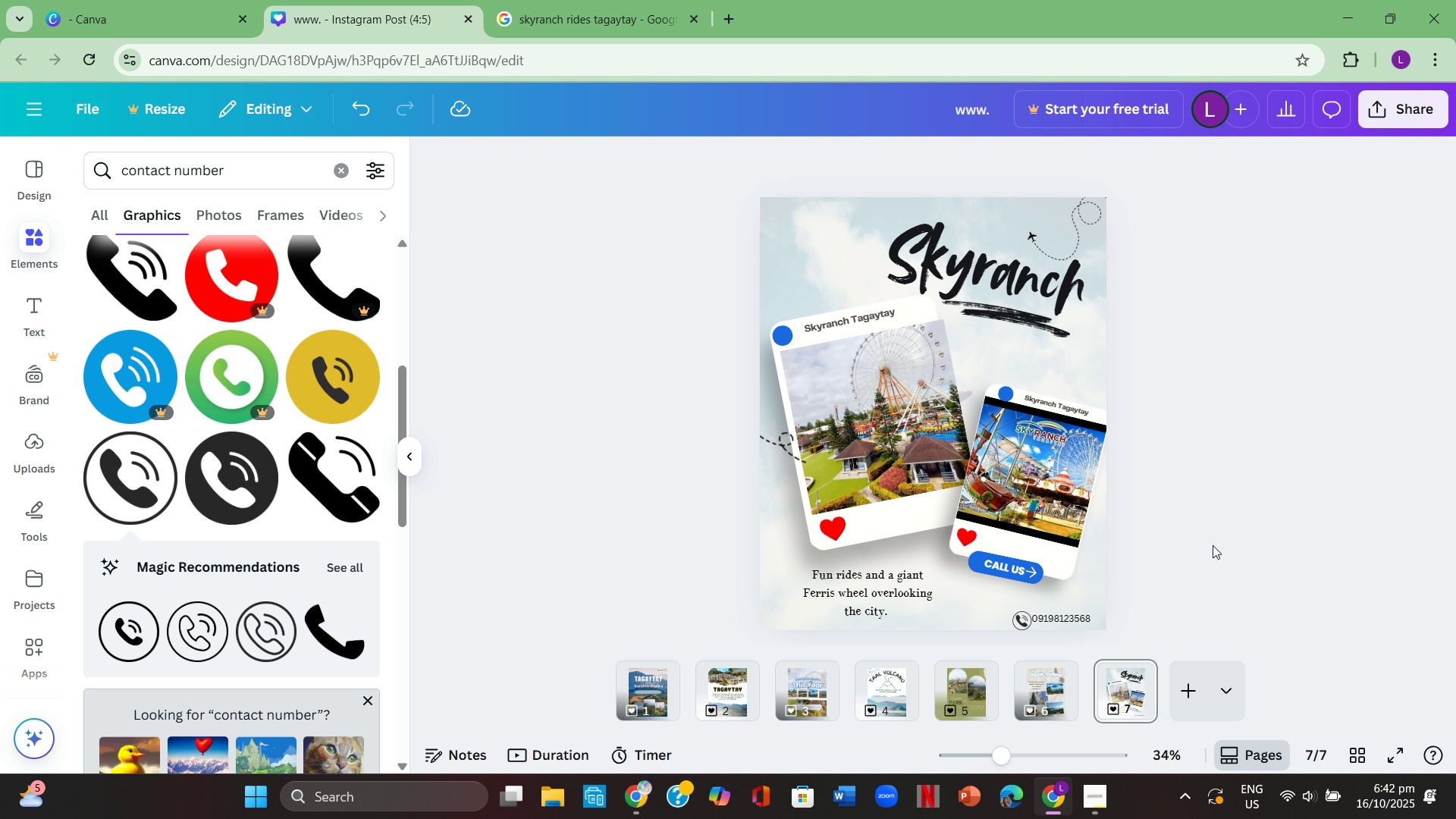 
left_click([649, 689])
 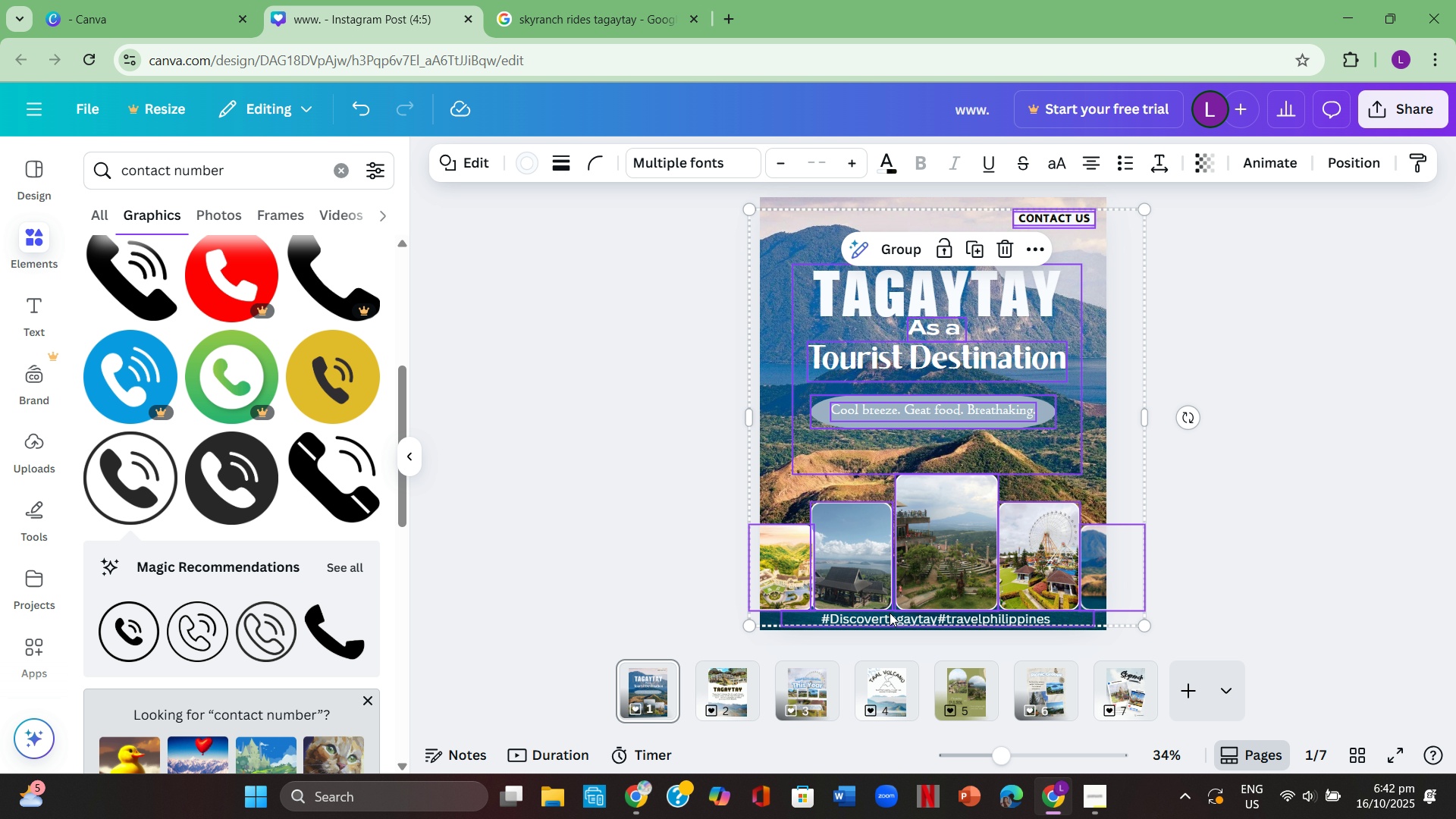 
key(Control+ControlLeft)
 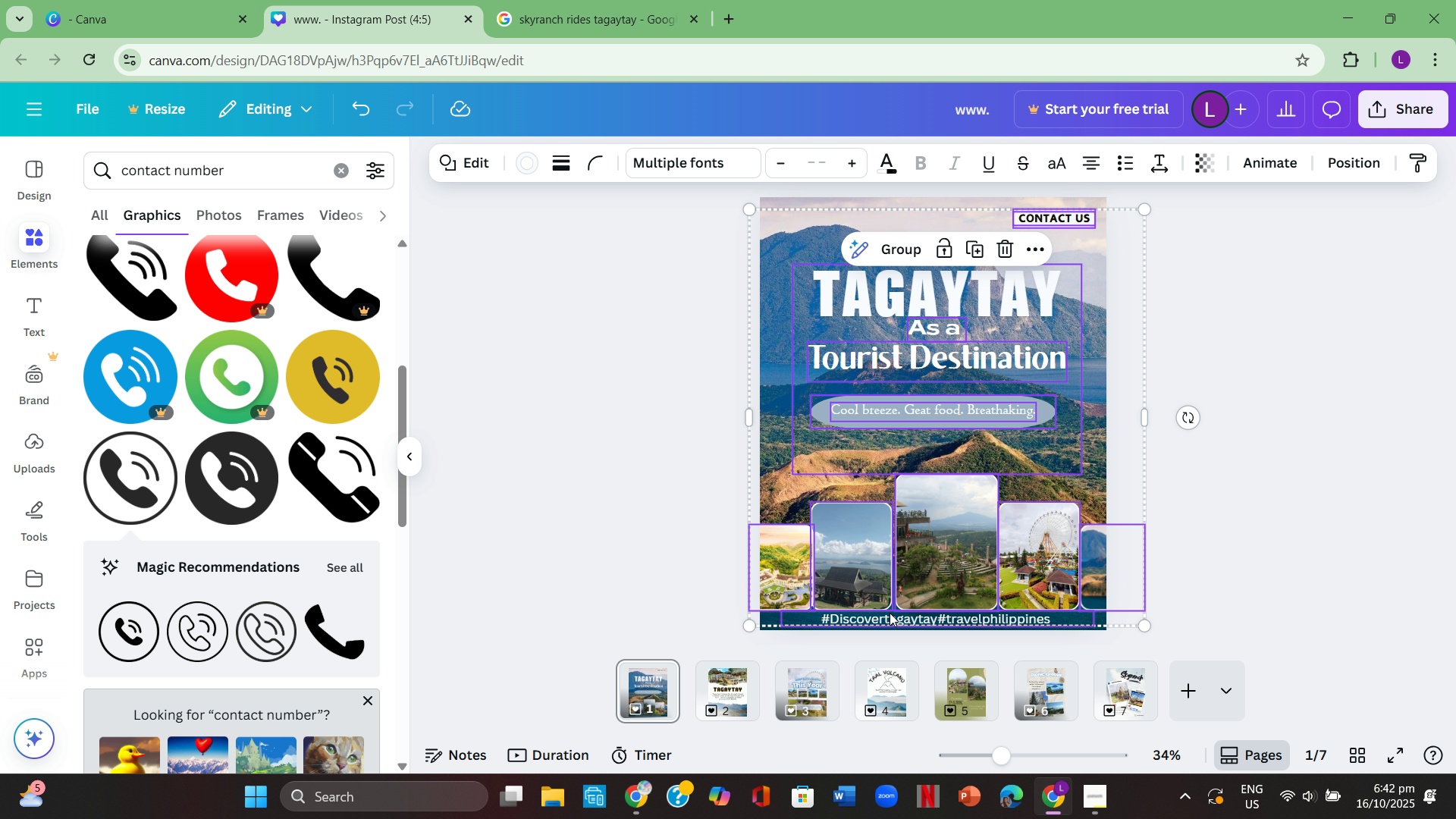 
key(Control+A)
 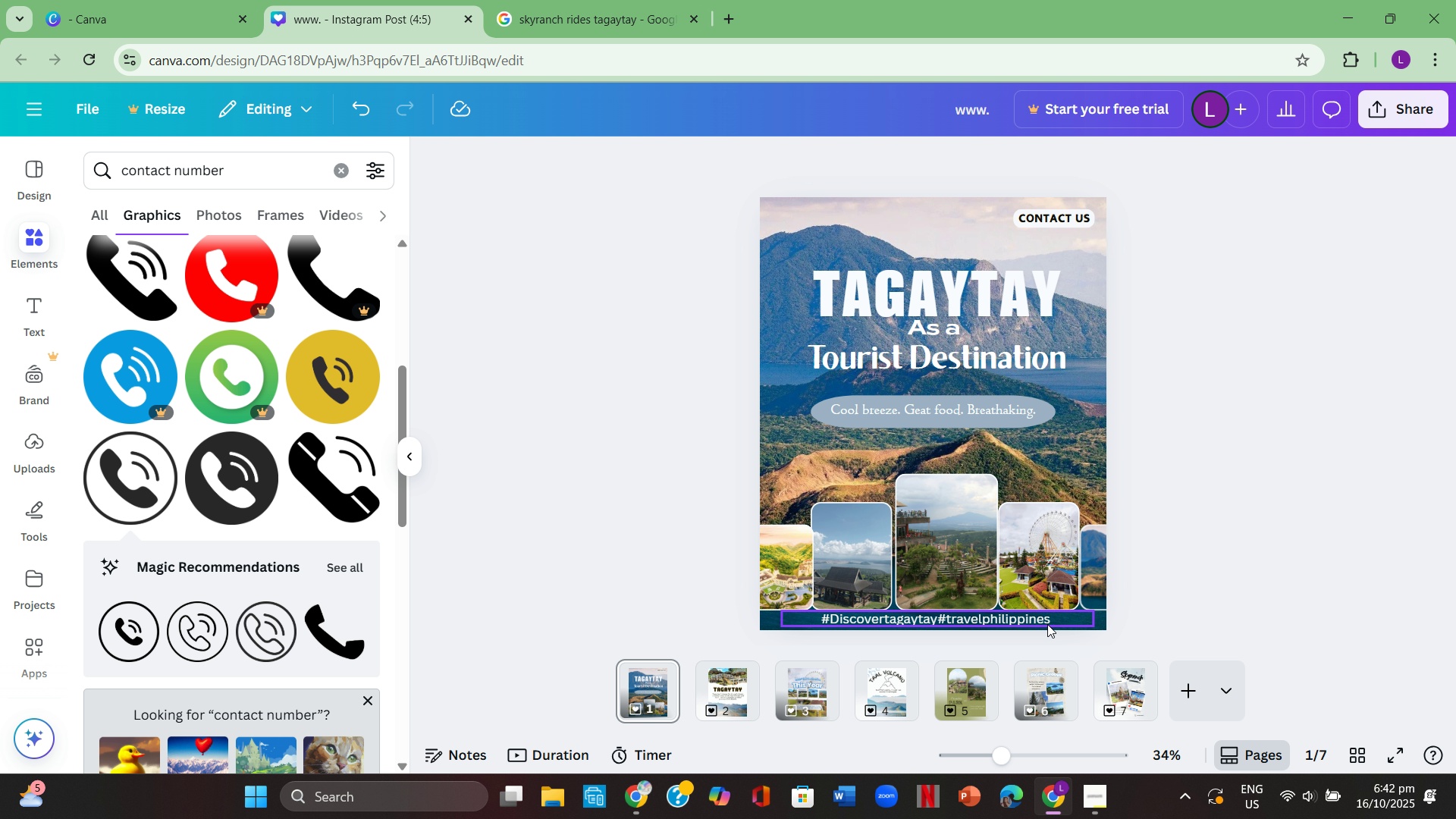 
double_click([1035, 617])
 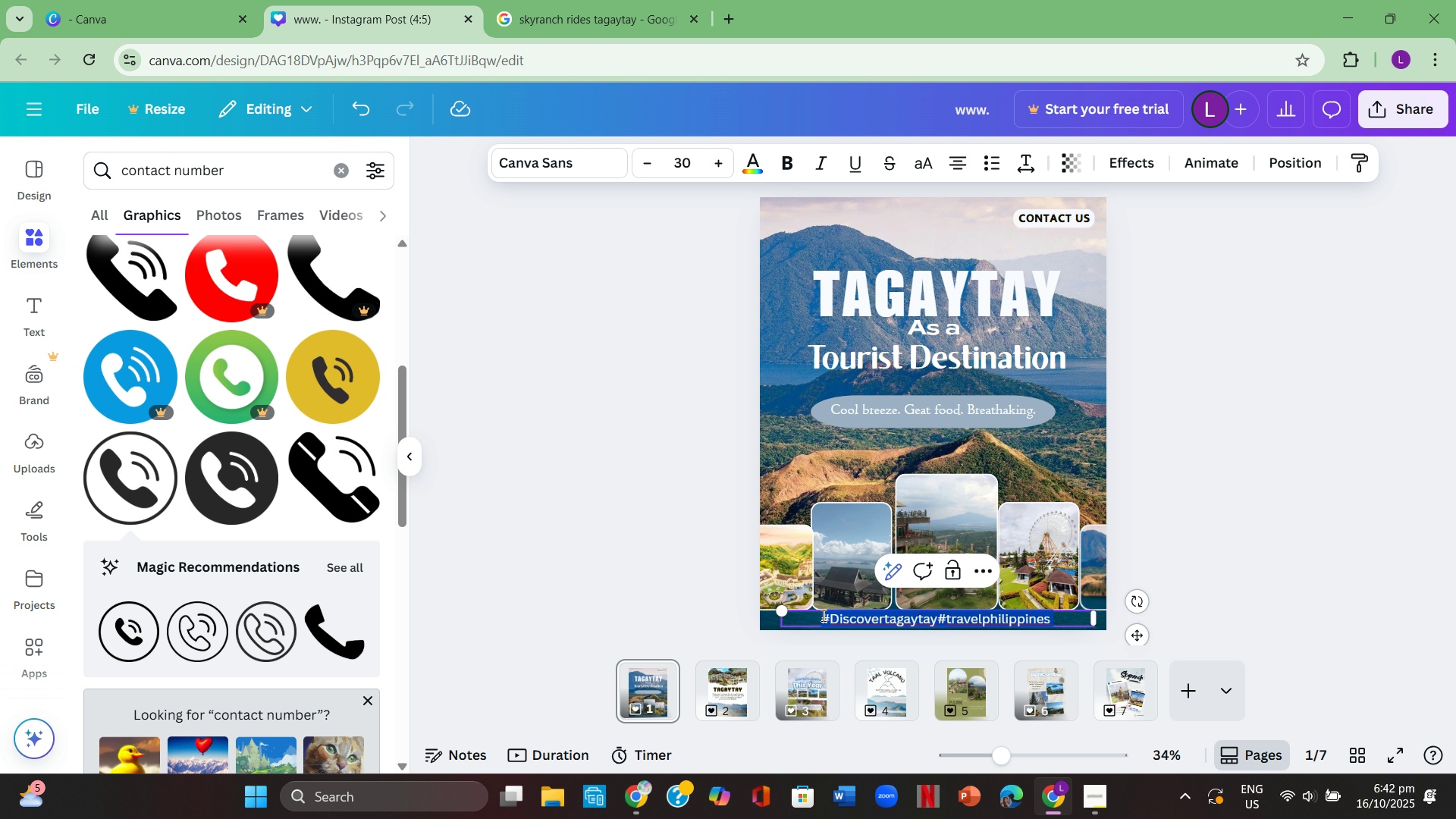 
key(Control+C)
 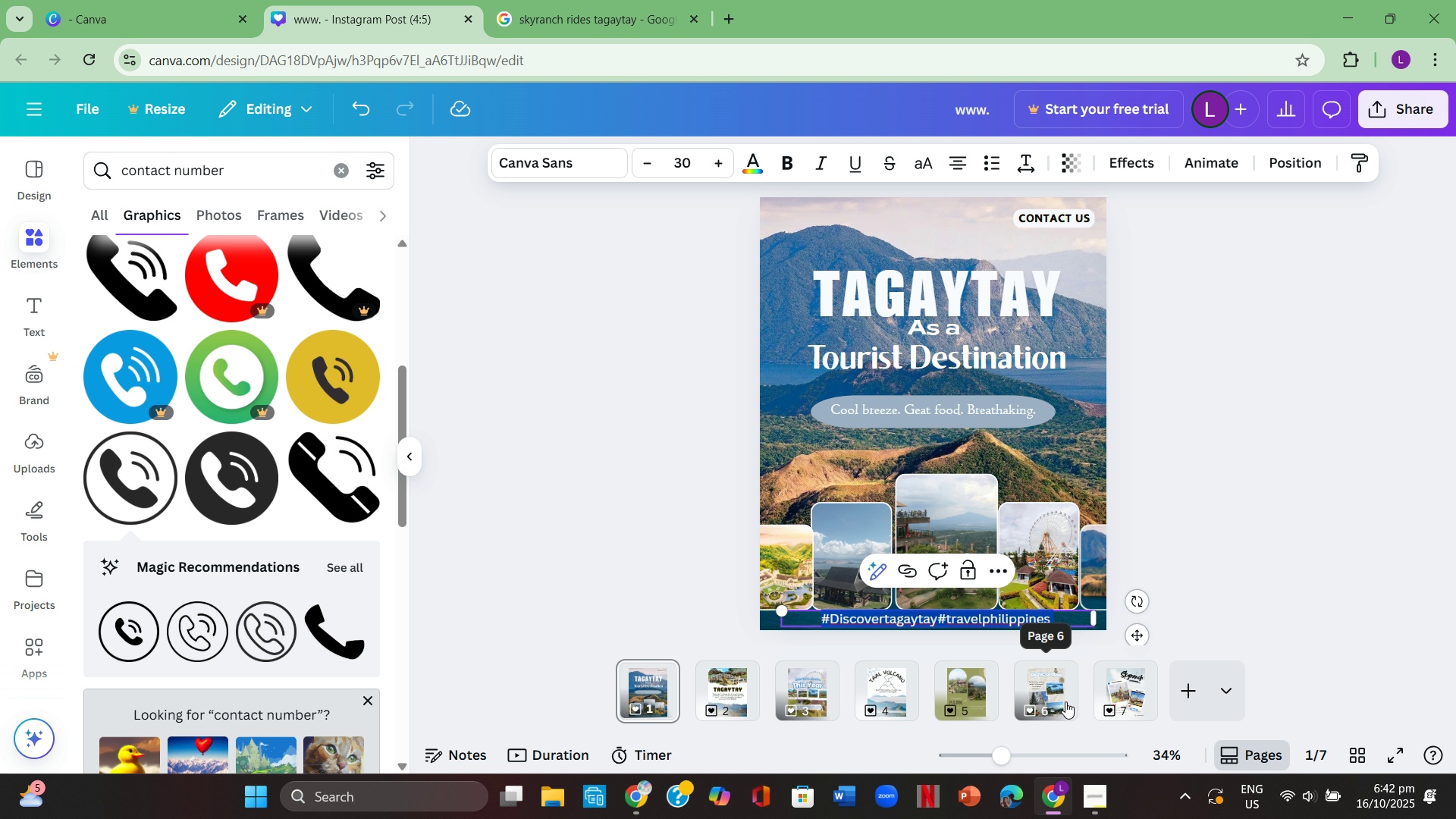 
left_click([1112, 690])
 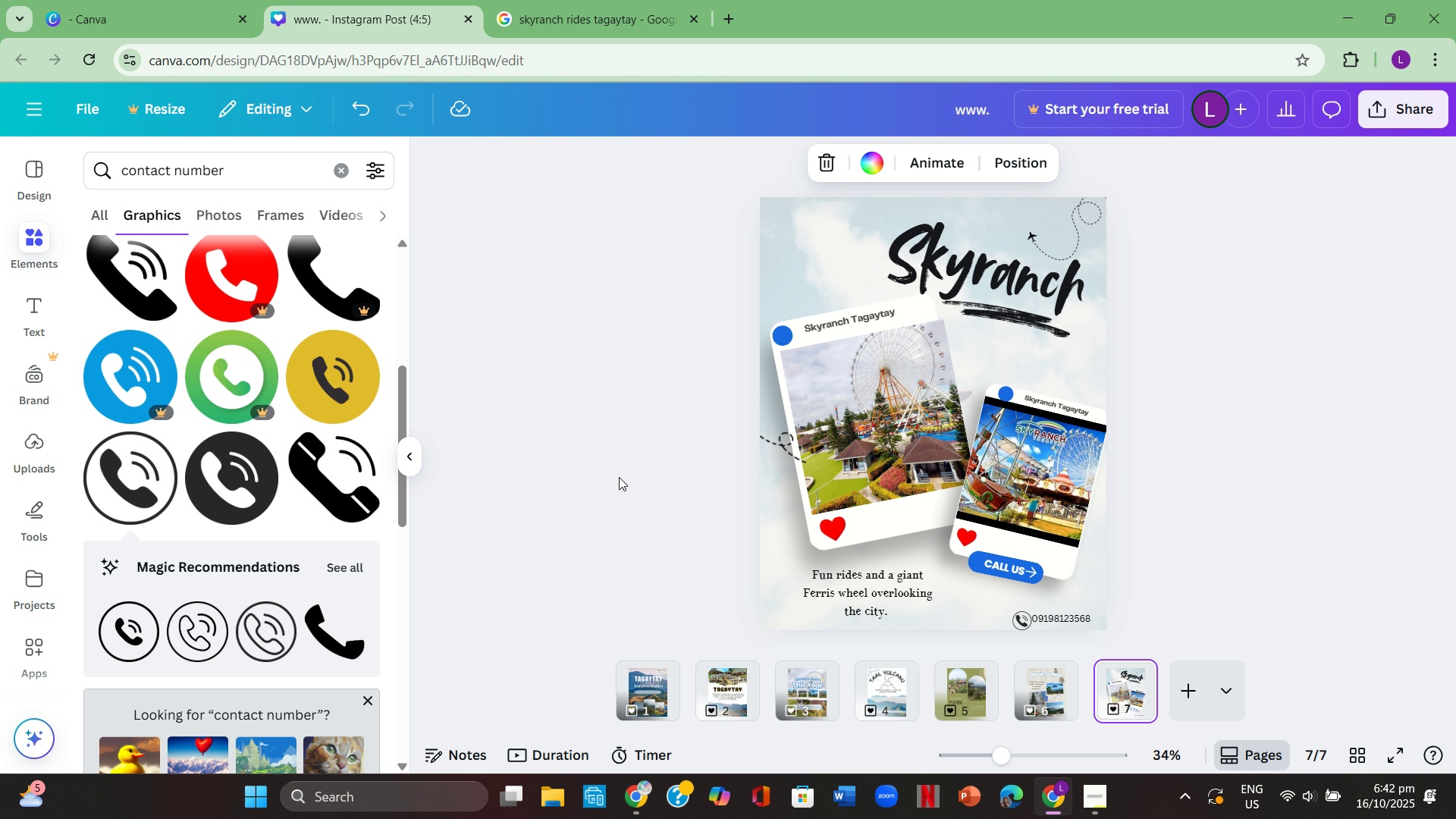 
left_click([619, 477])
 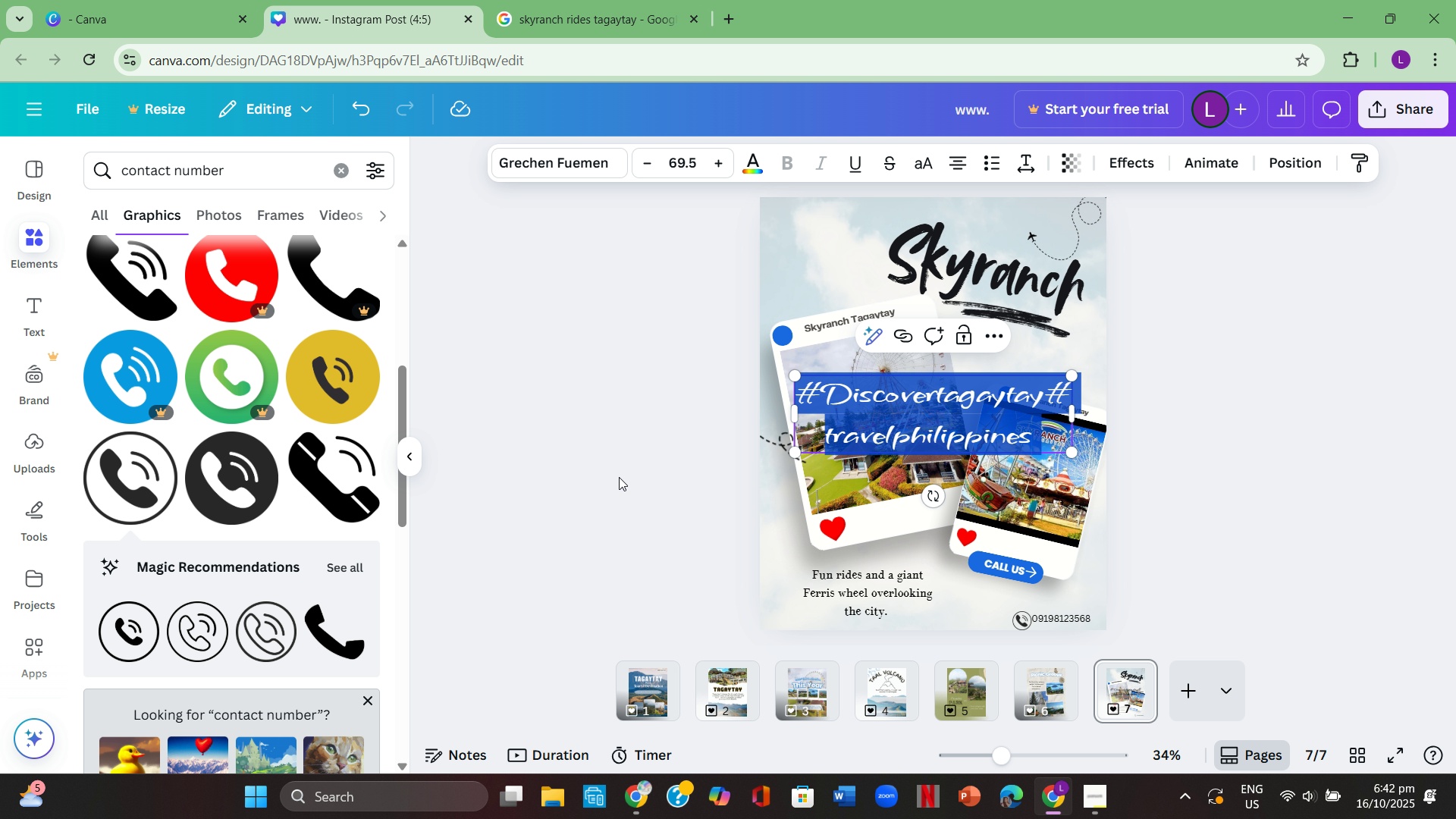 
key(Control+V)
 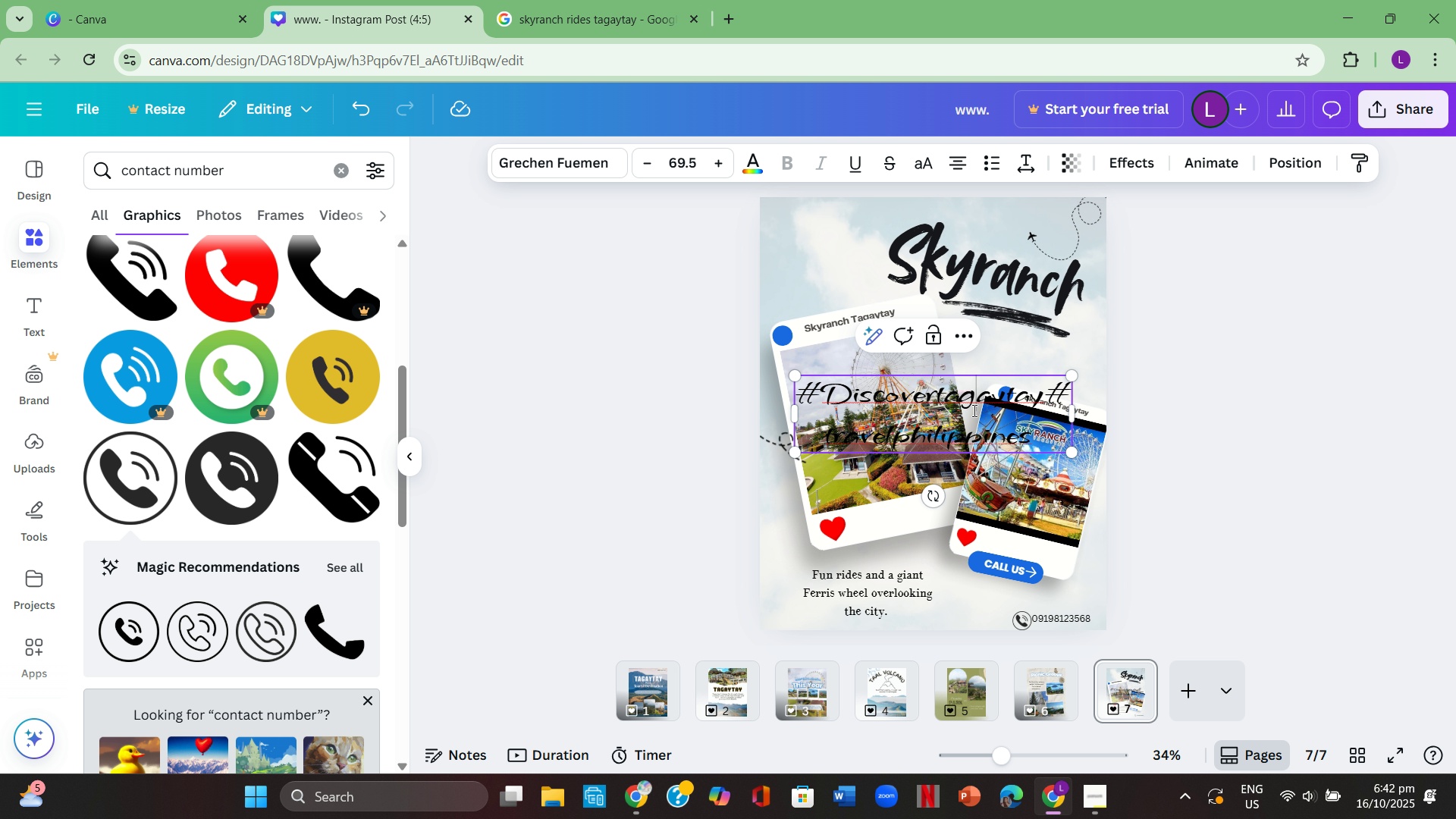 
double_click([1238, 416])
 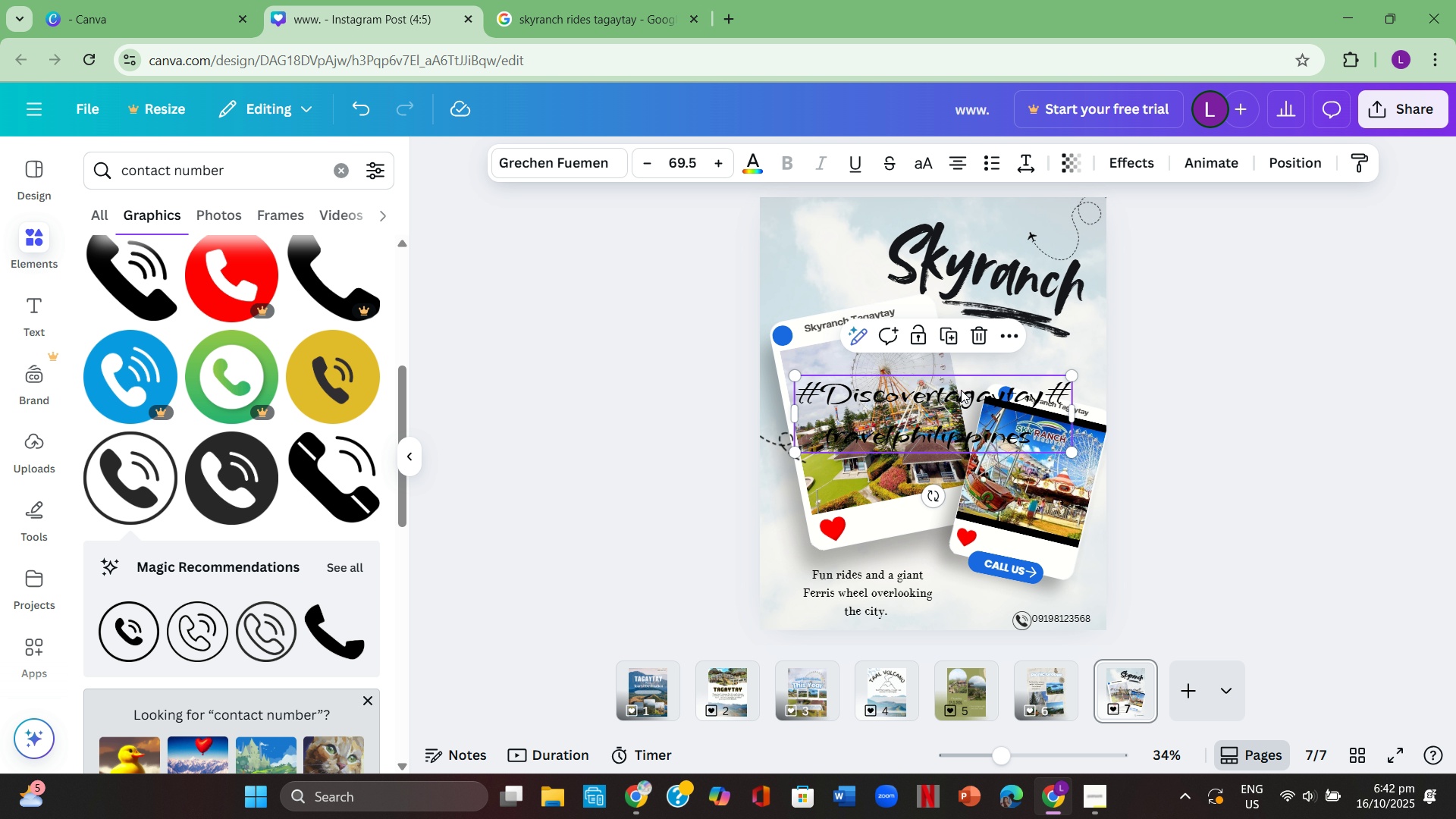 
left_click([961, 388])
 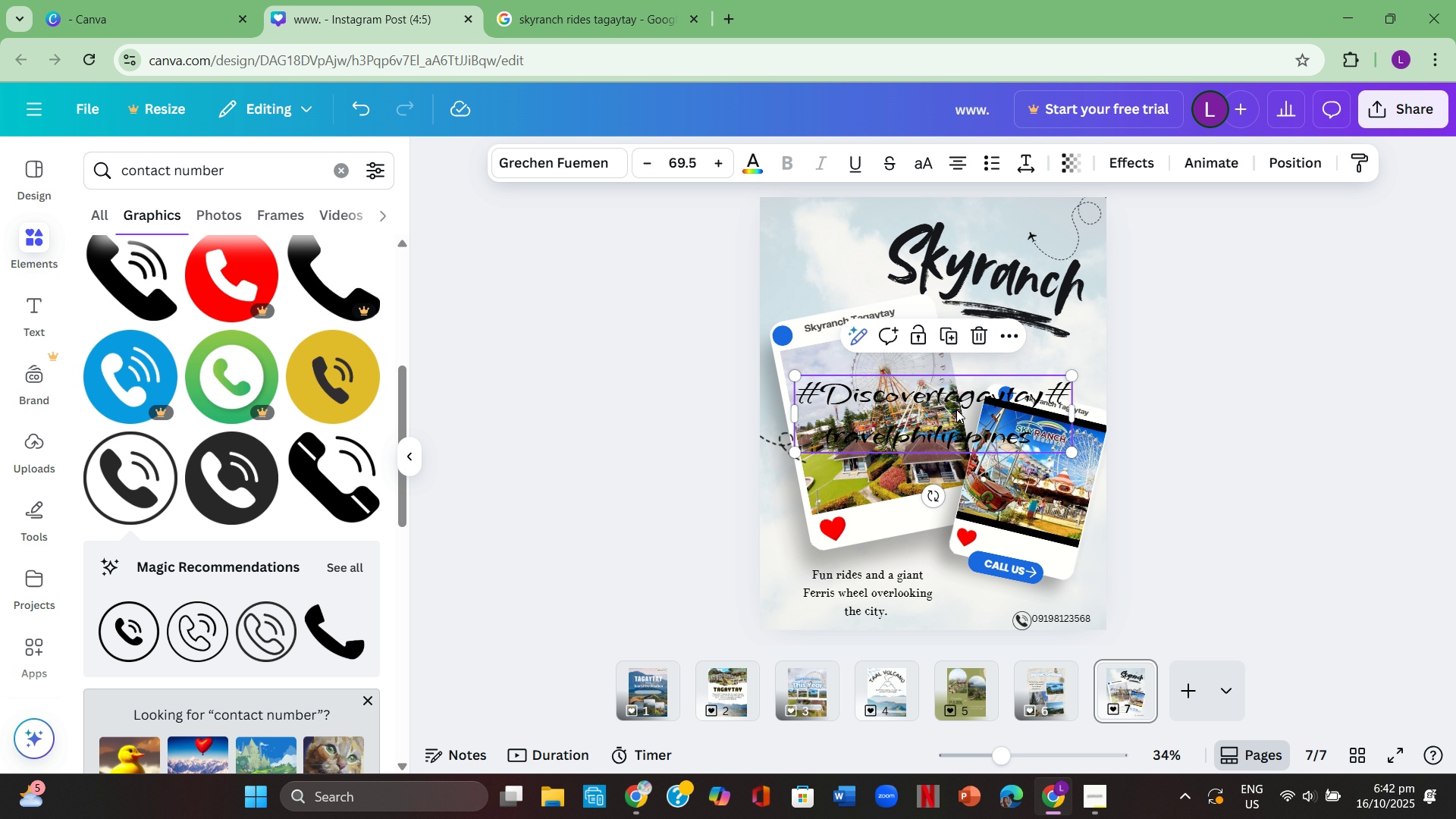 
left_click([956, 410])
 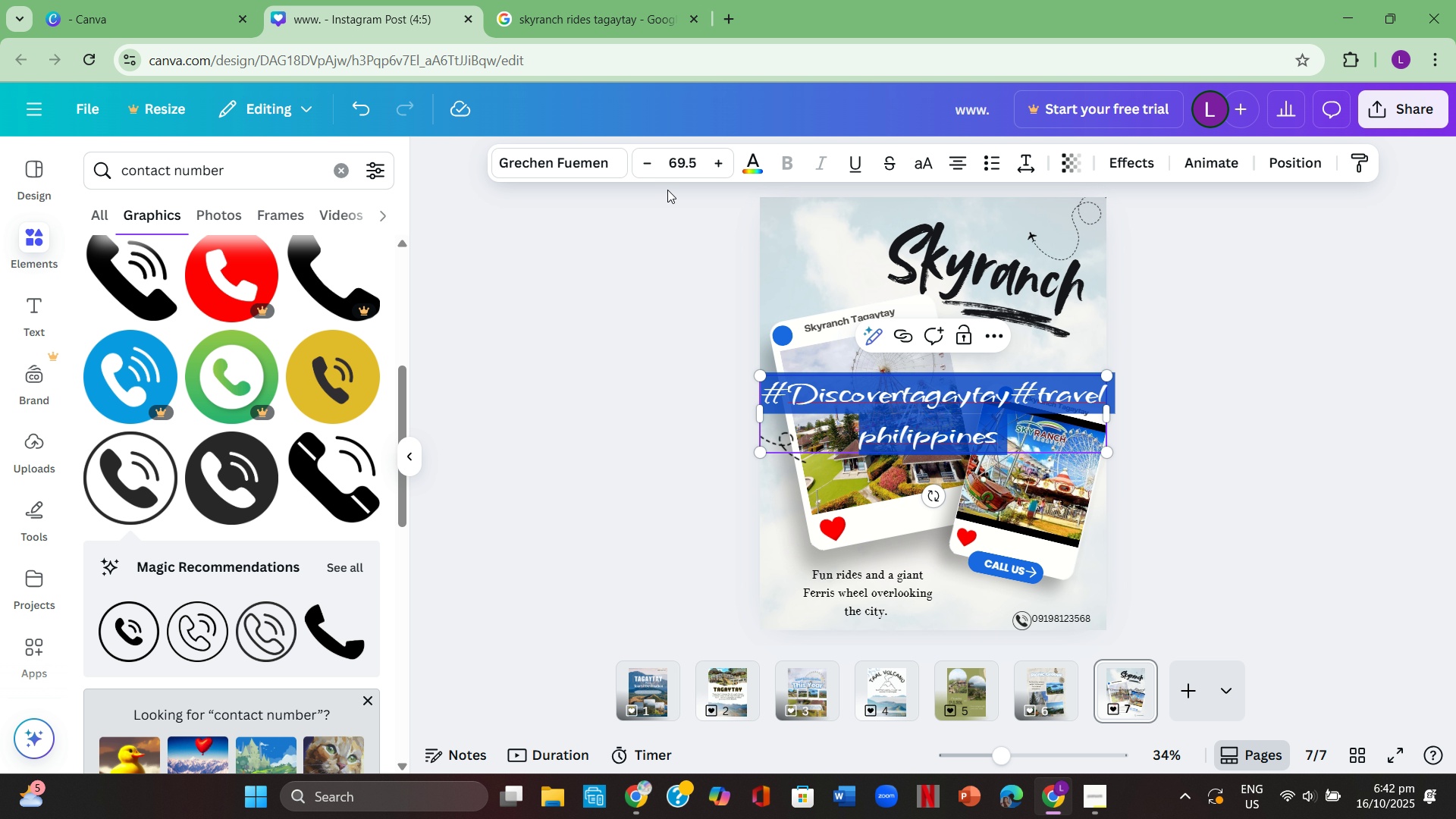 
left_click([686, 169])
 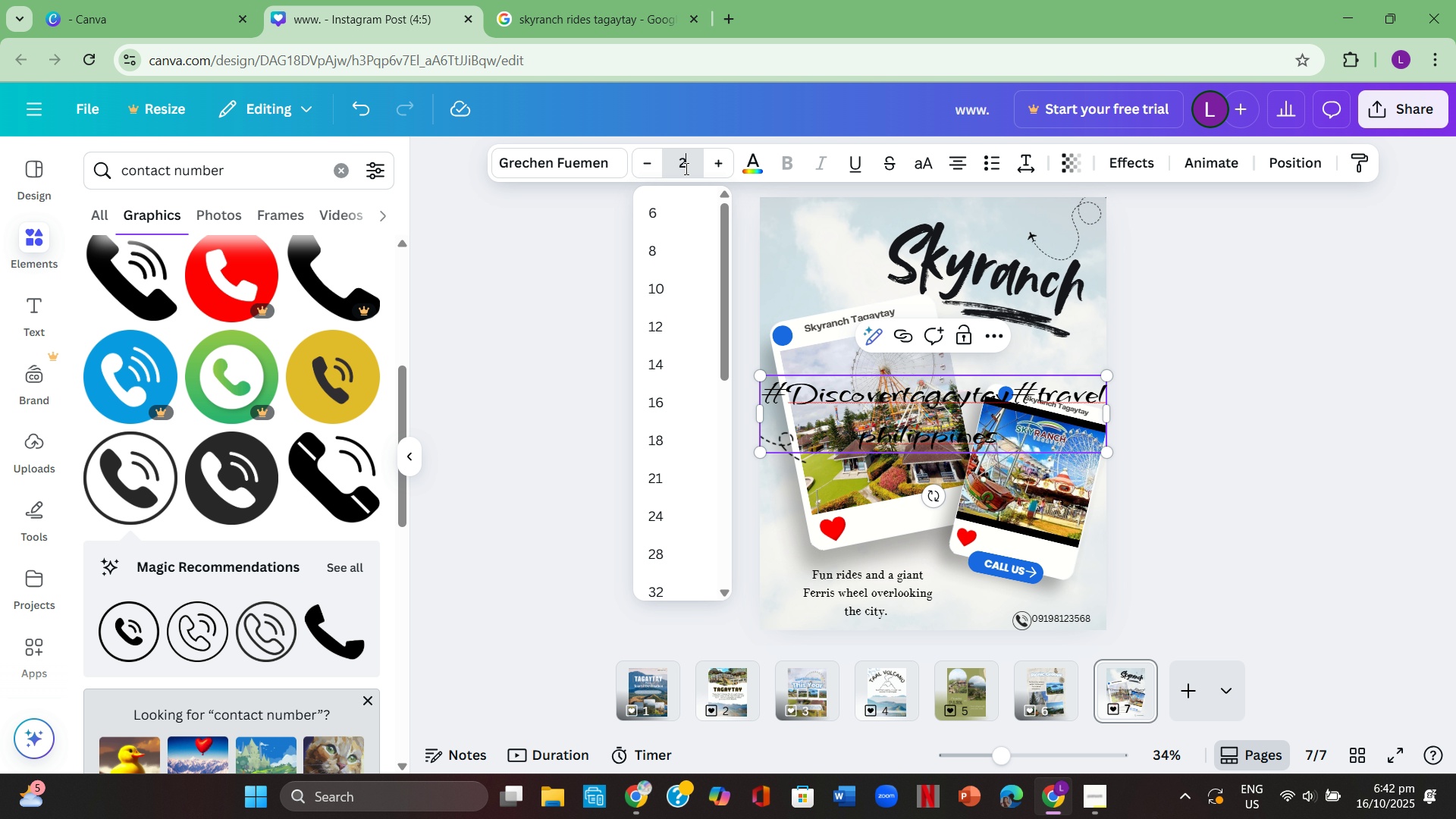 
key(Numpad2)
 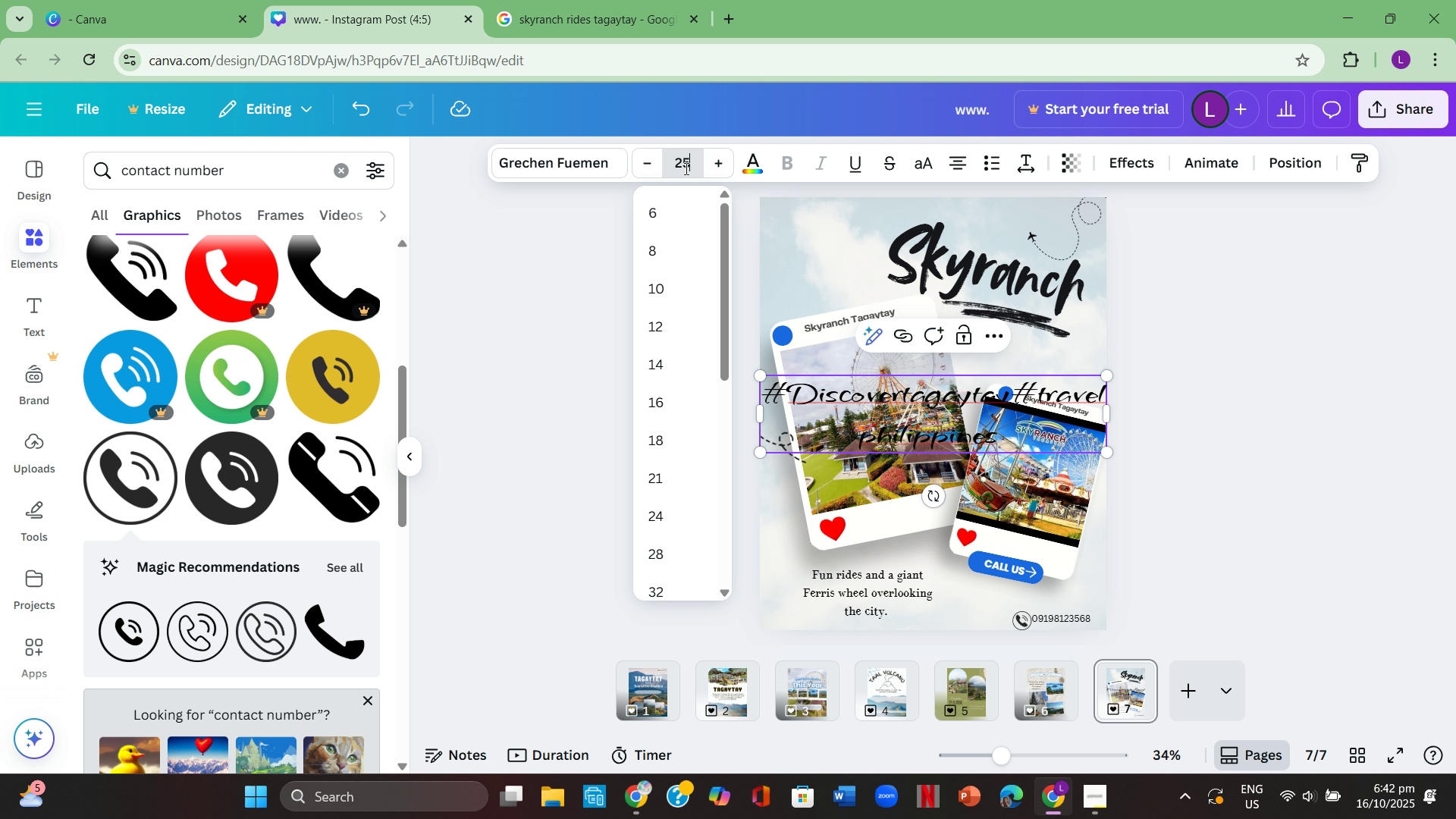 
key(Numpad5)
 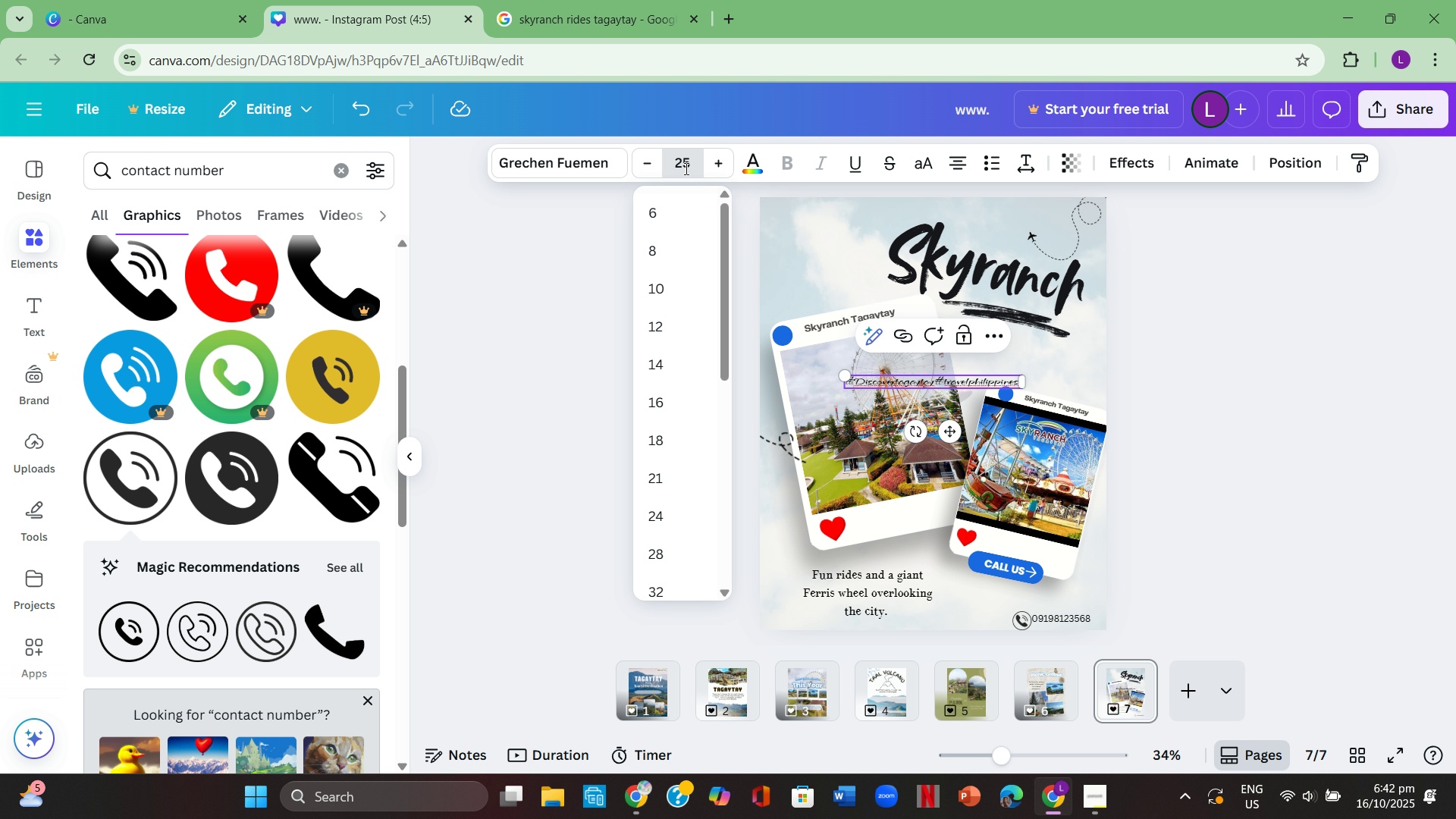 
key(Enter)
 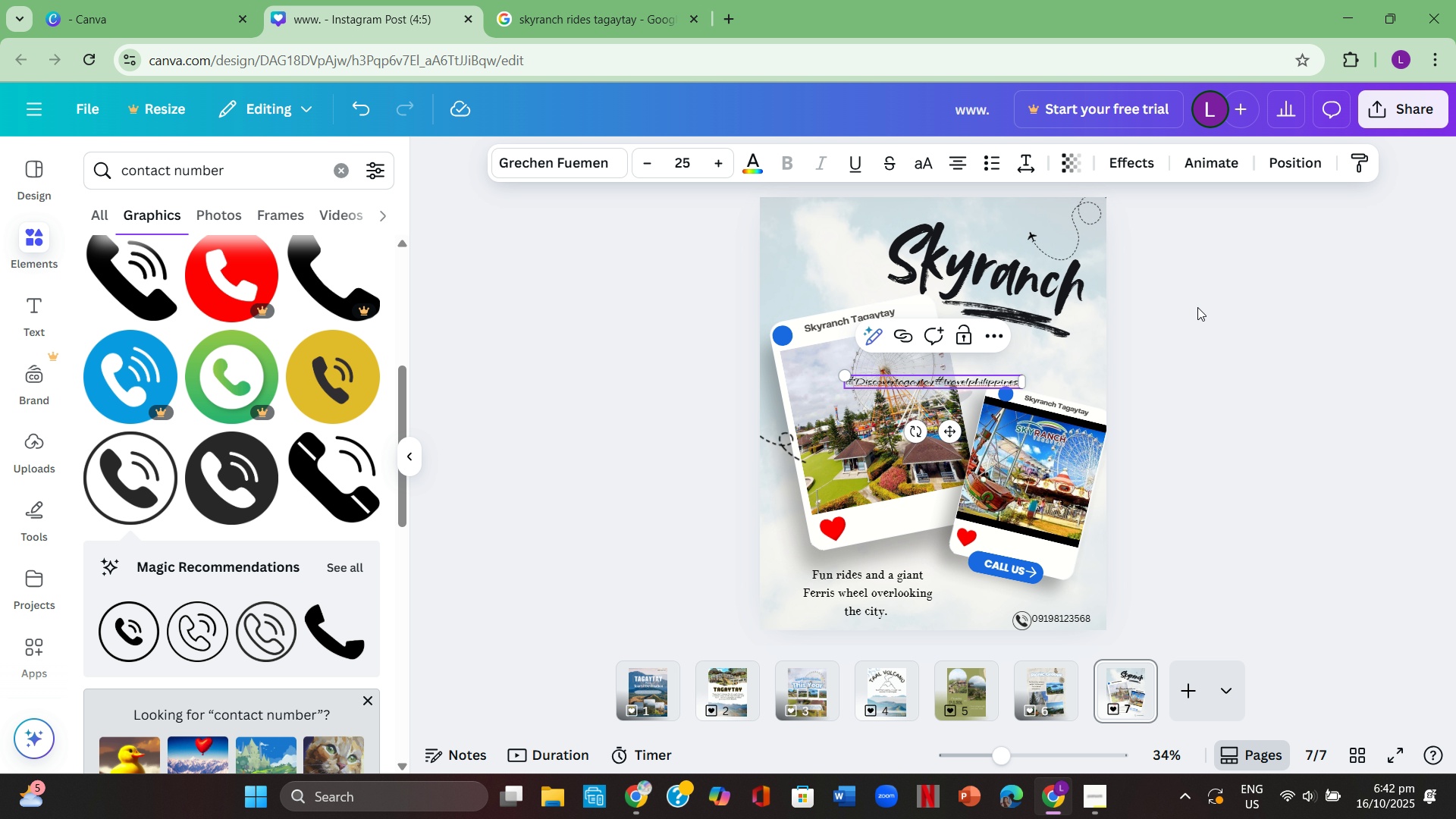 
left_click([1304, 360])
 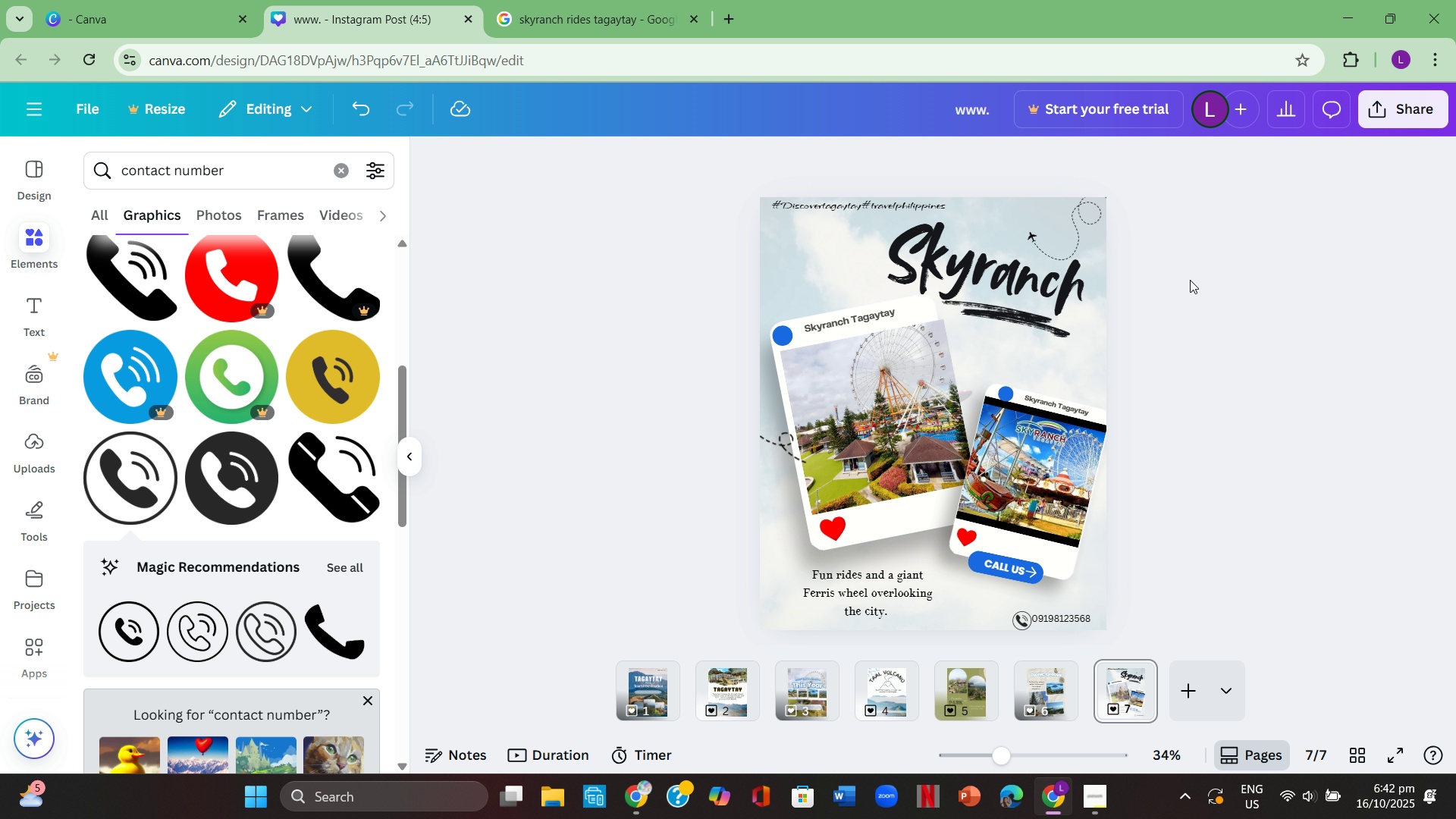 
wait(5.92)
 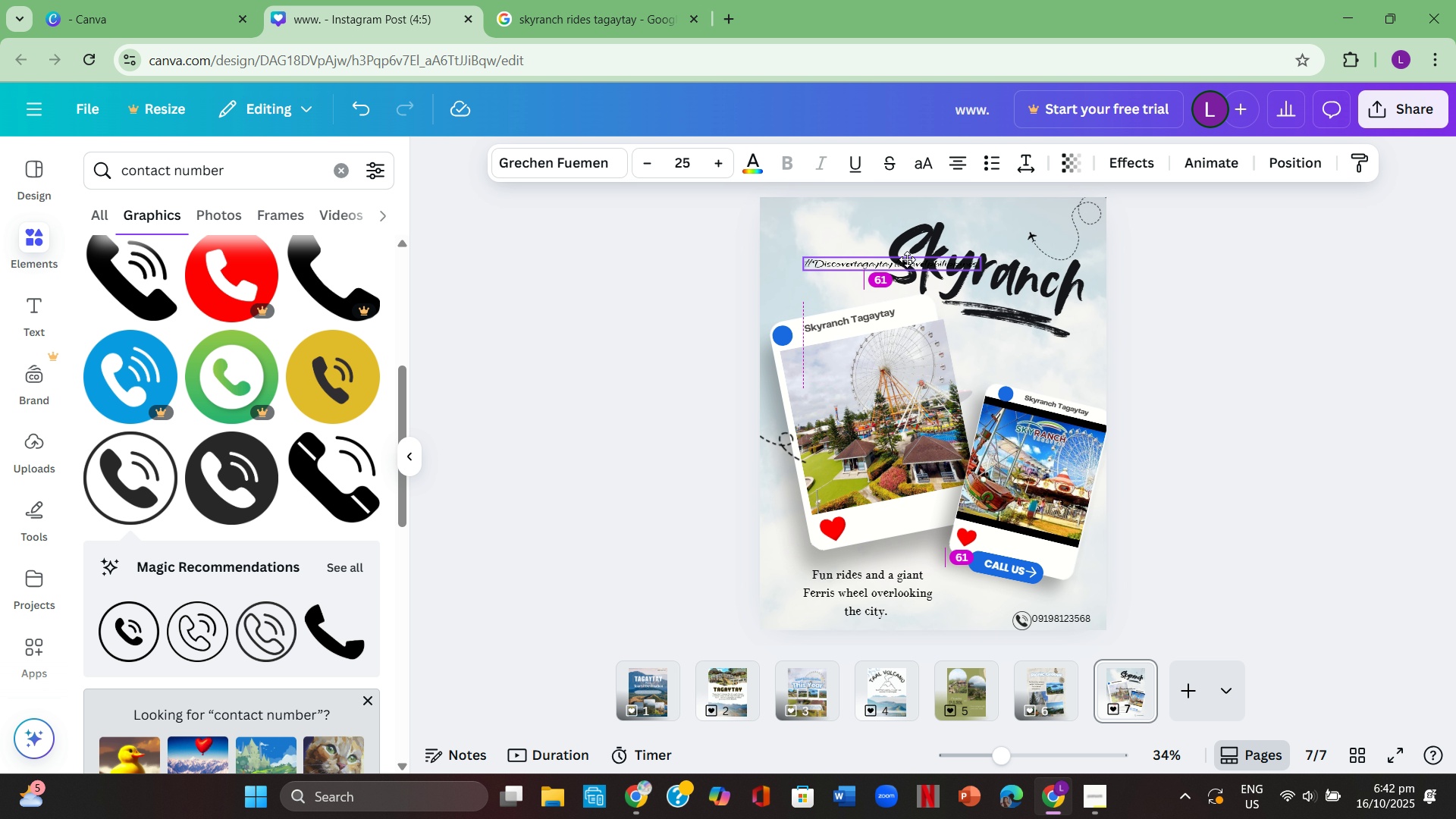 
double_click([896, 203])
 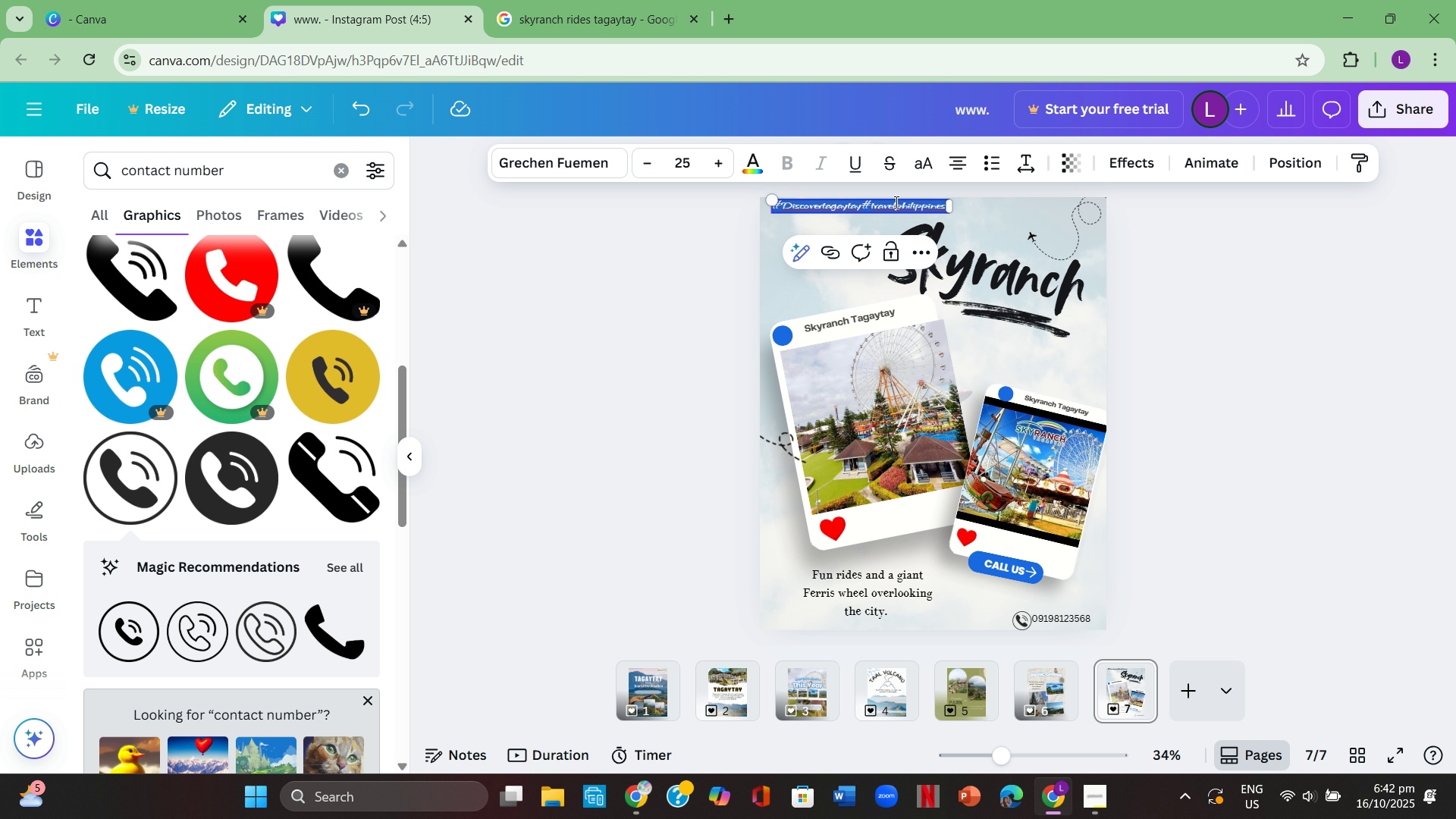 
key(Control+ControlLeft)
 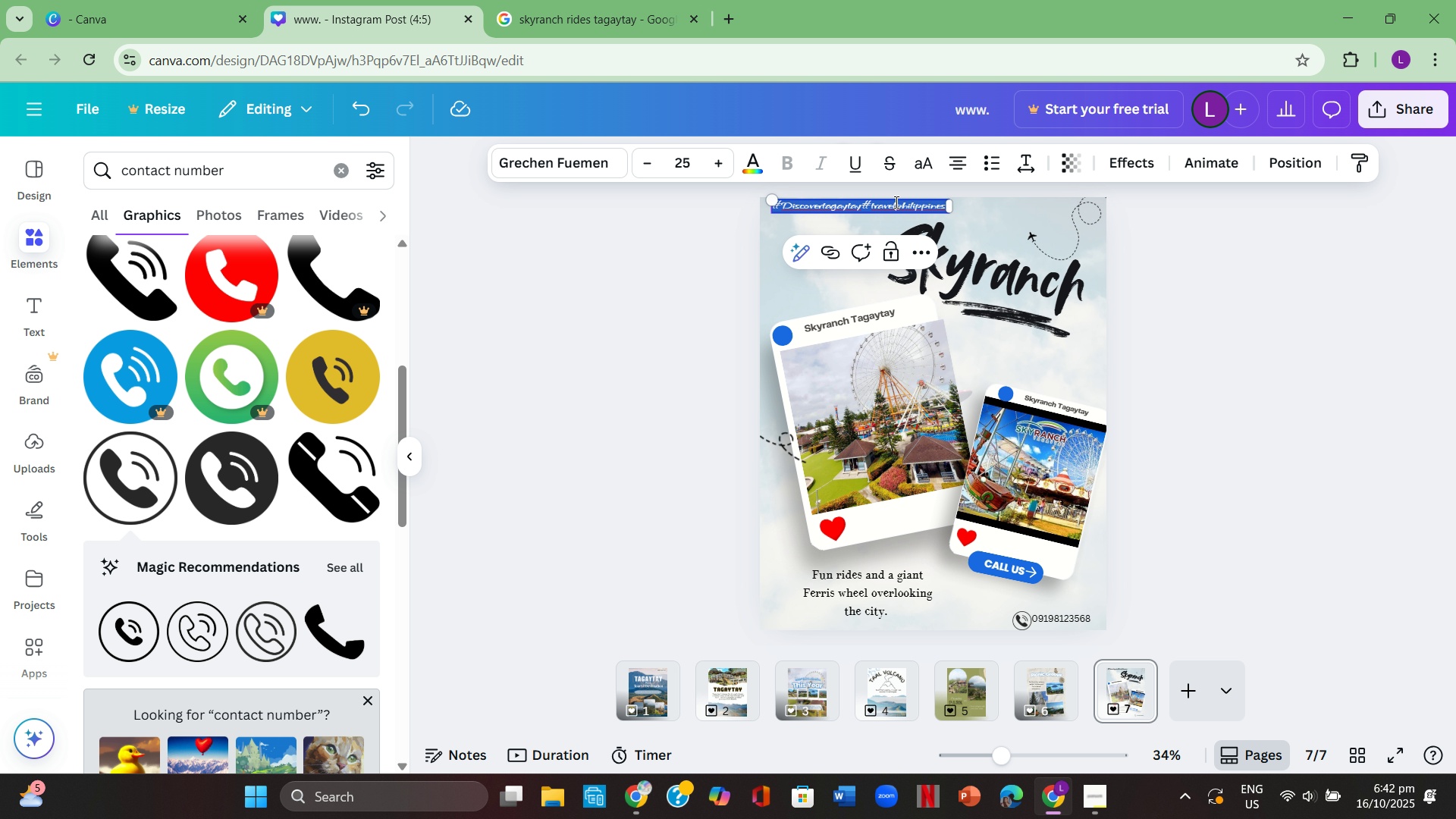 
key(Control+A)
 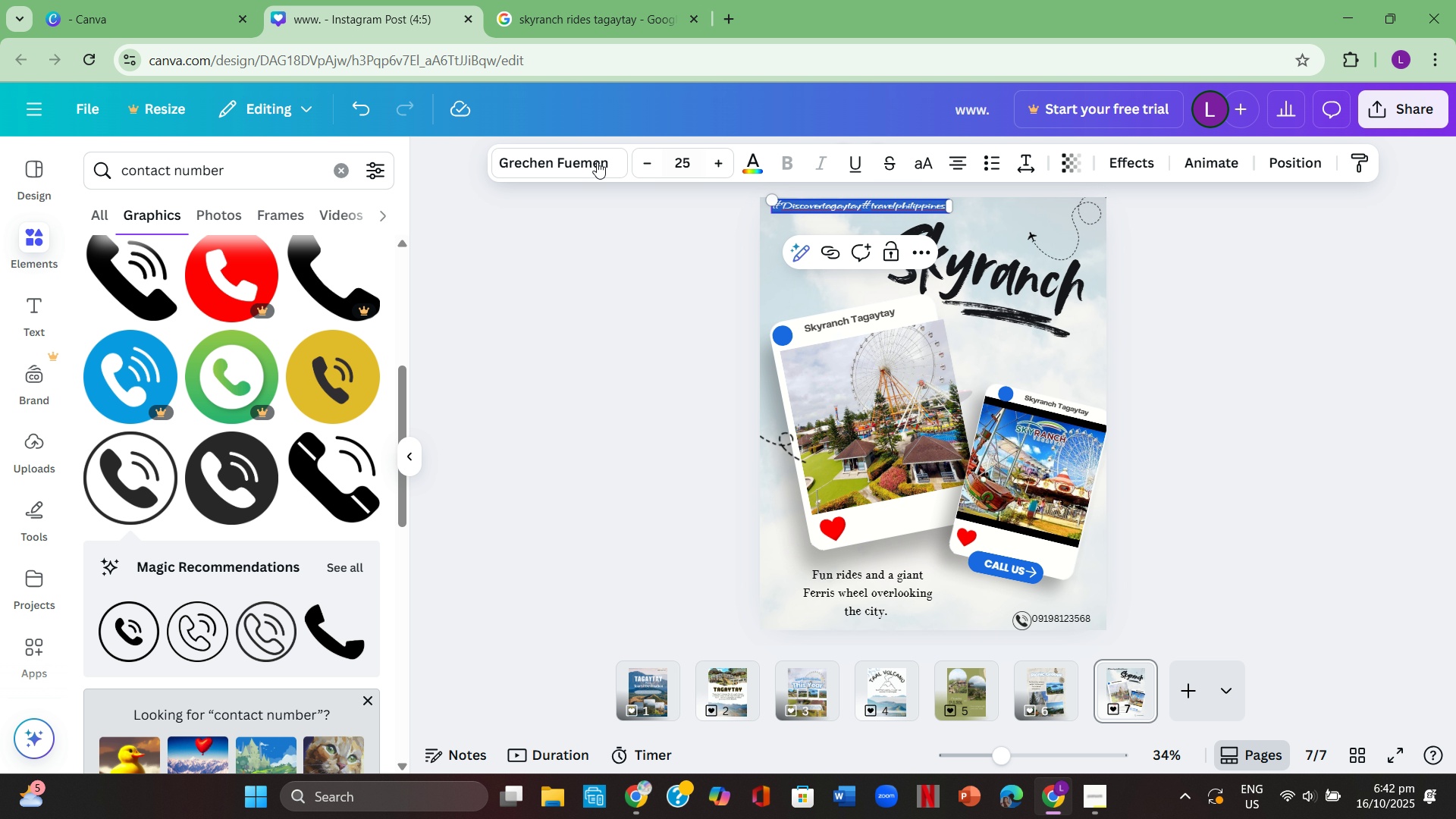 
left_click([556, 162])
 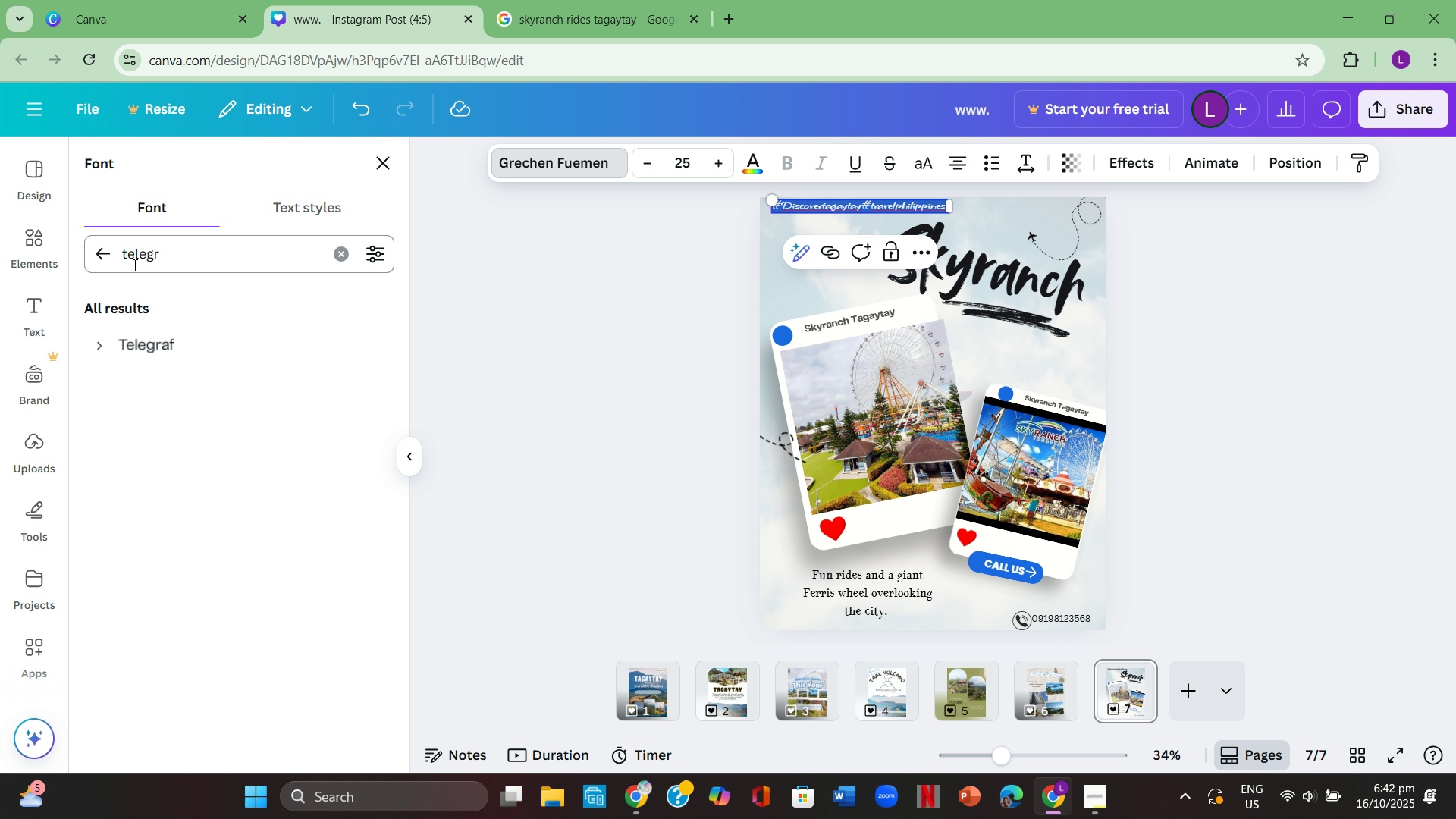 
left_click([108, 248])
 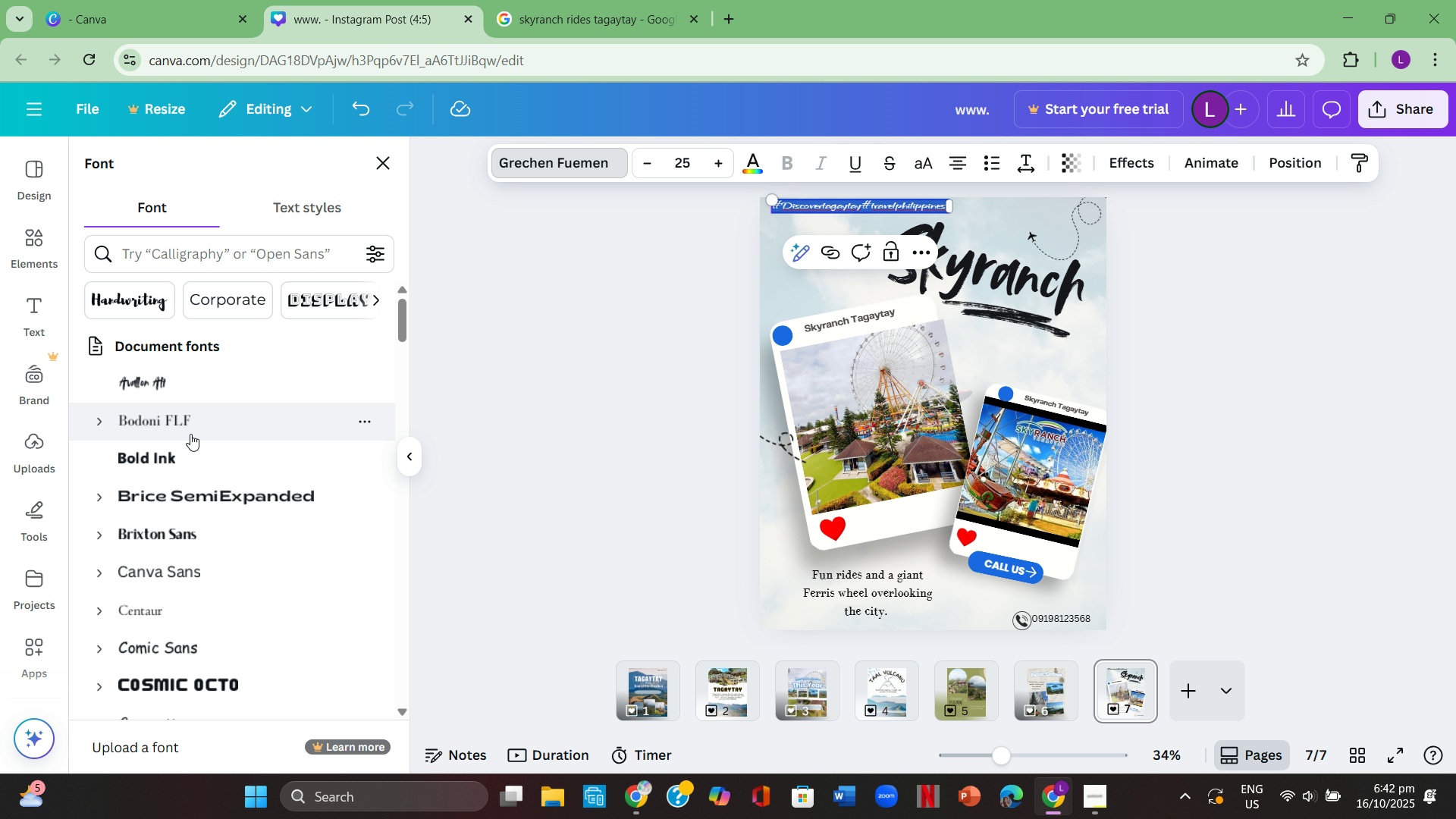 
left_click([190, 428])
 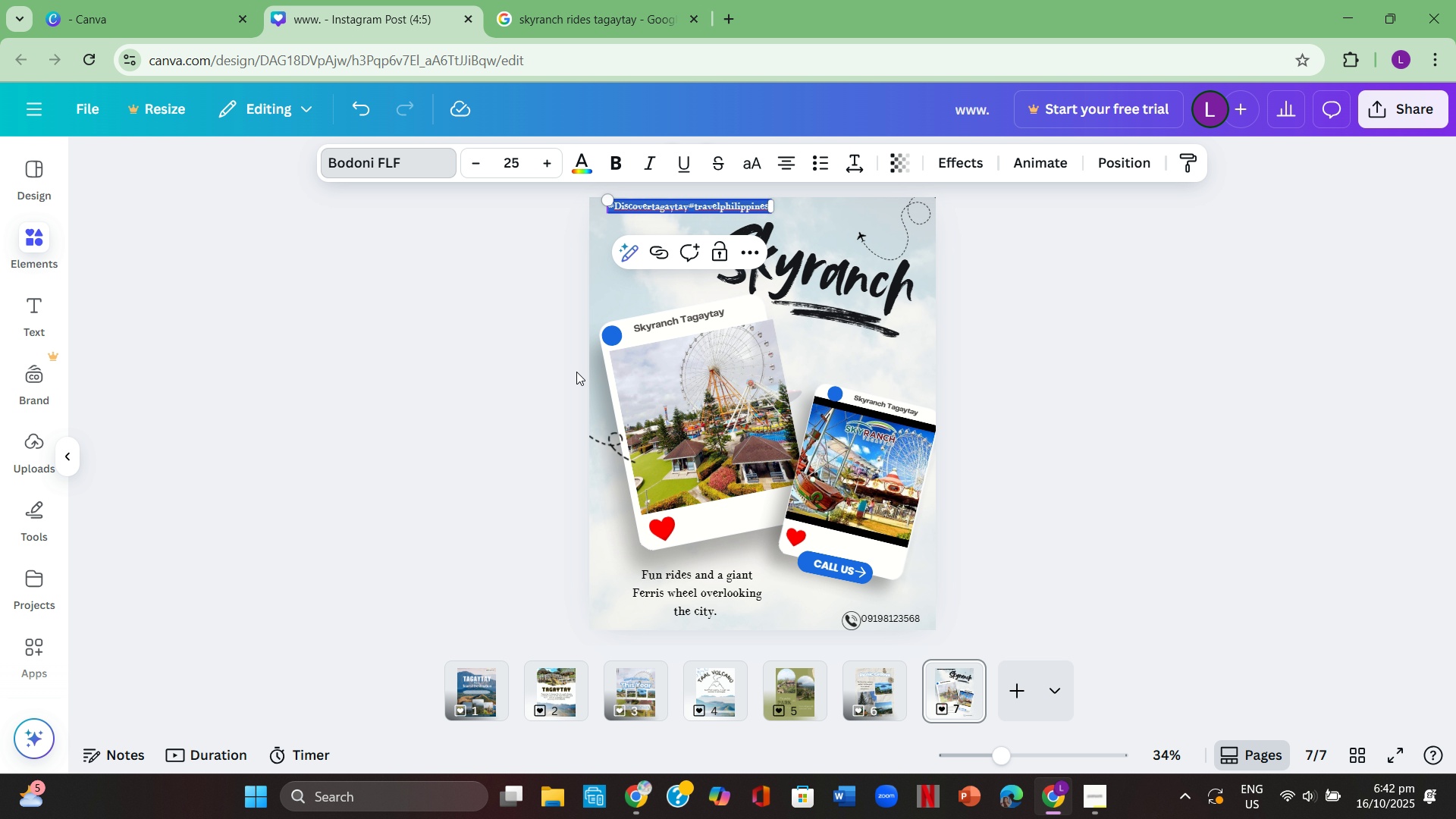 
double_click([576, 372])
 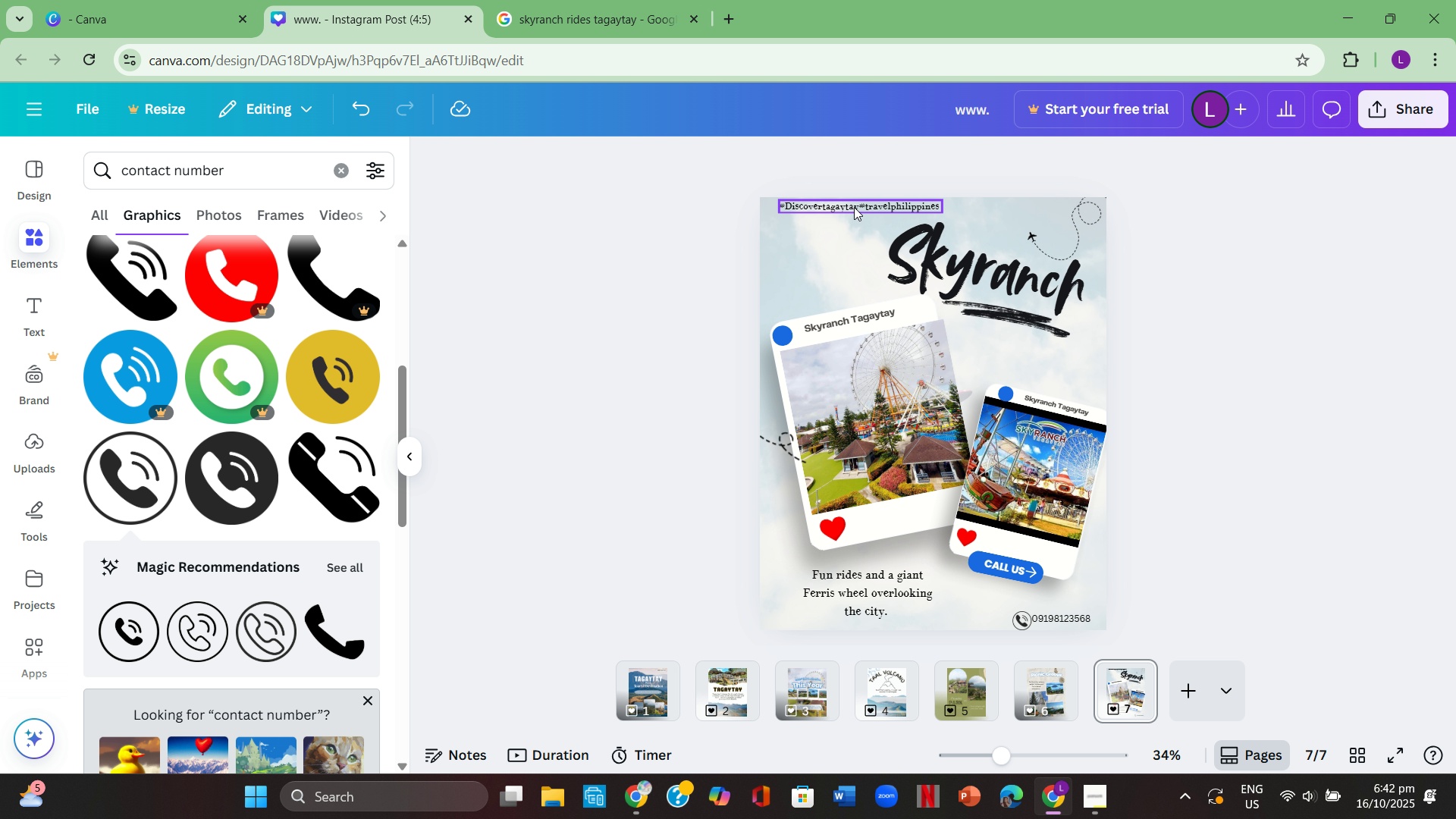 
double_click([854, 207])
 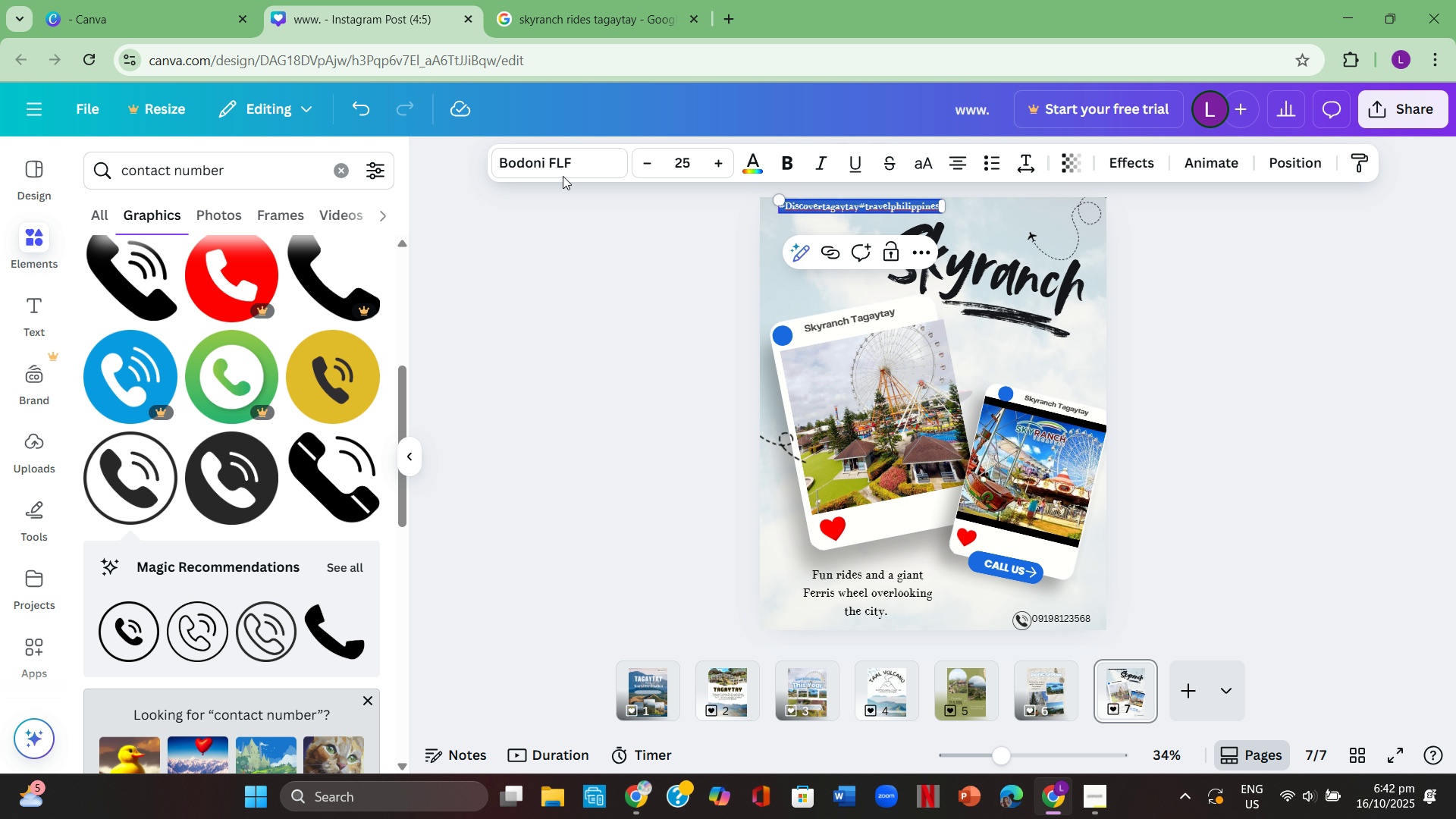 
left_click([553, 159])
 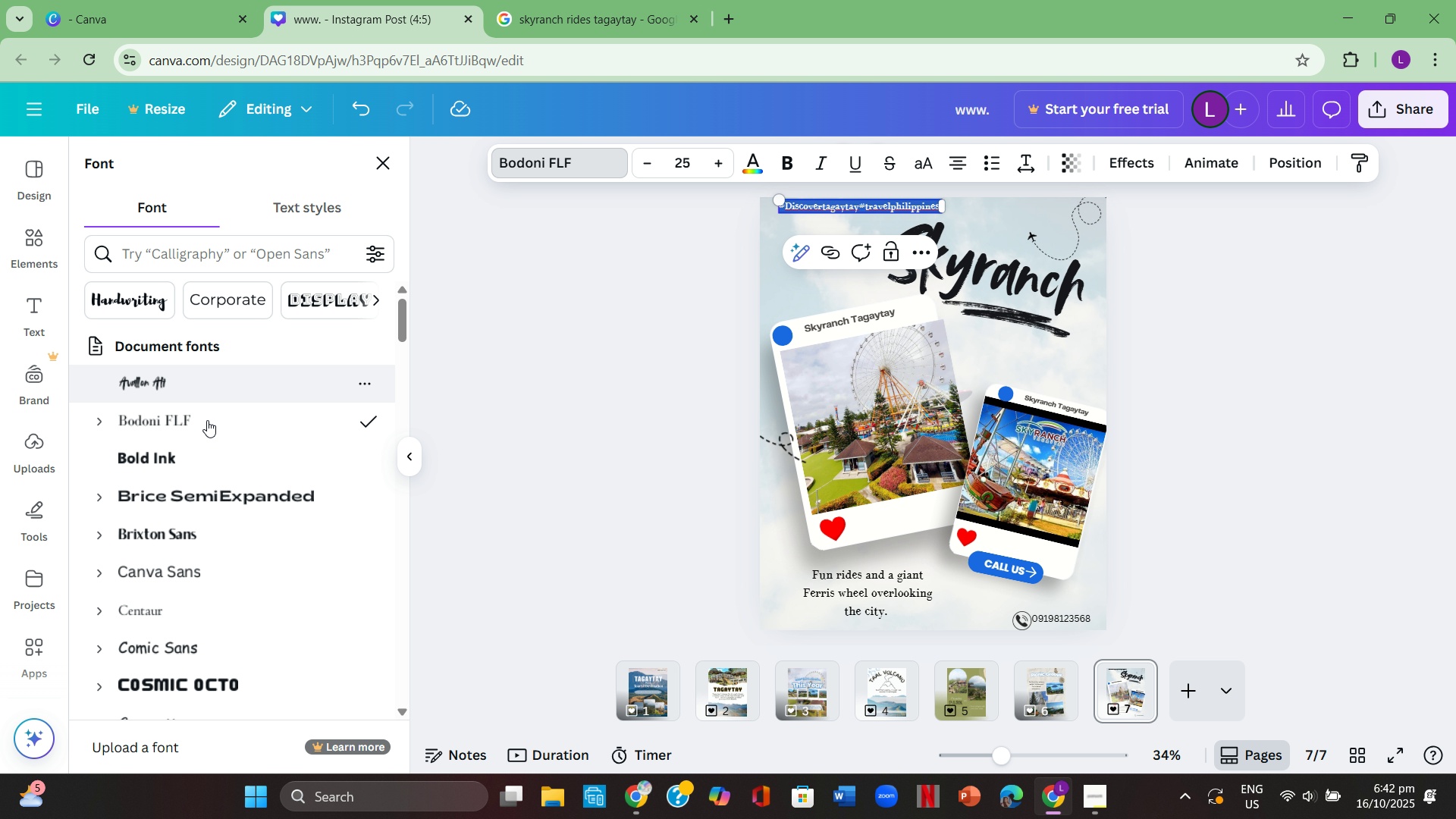 
scroll: coordinate [207, 420], scroll_direction: up, amount: 1.0
 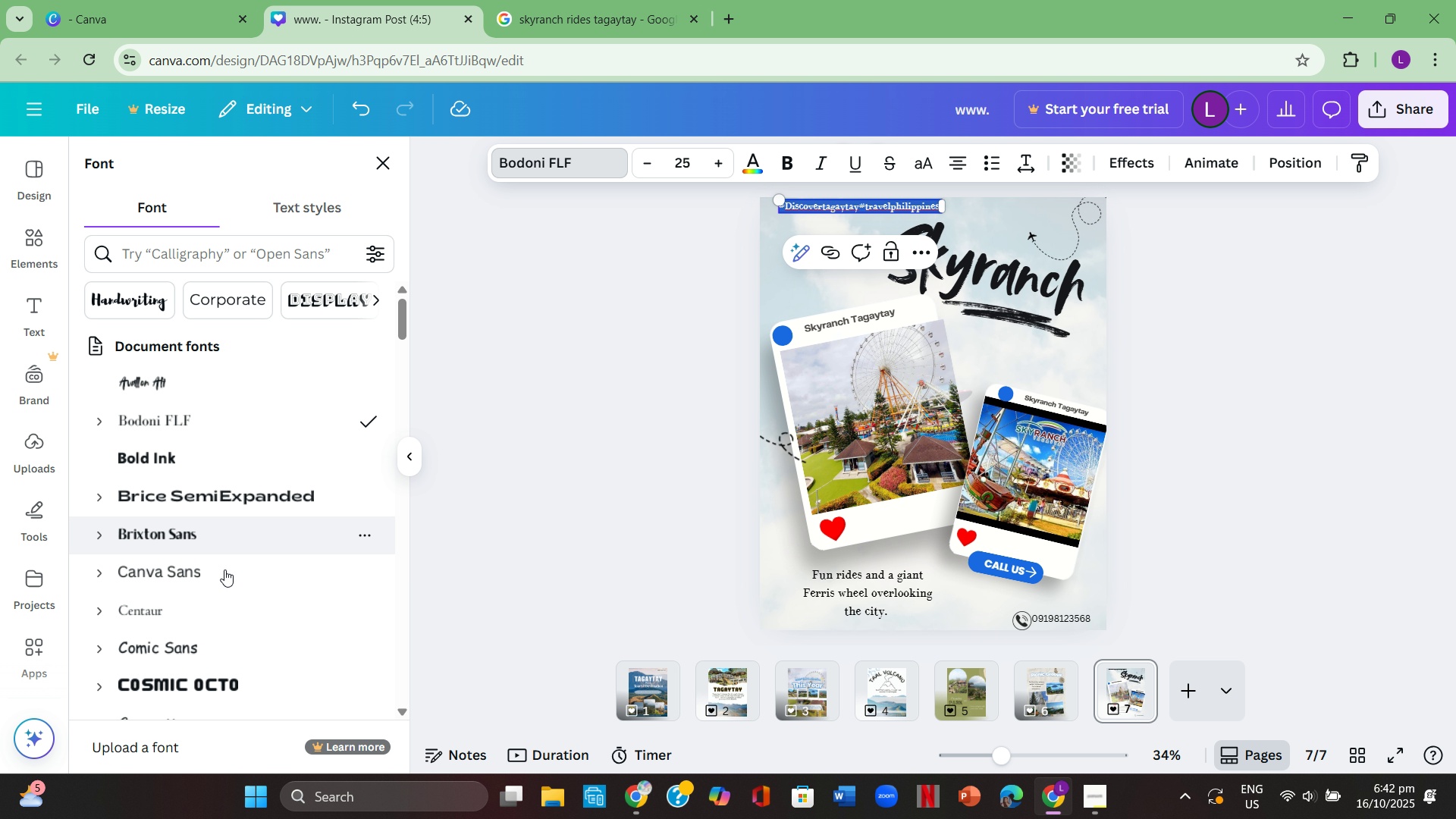 
scroll: coordinate [237, 581], scroll_direction: down, amount: 1.0
 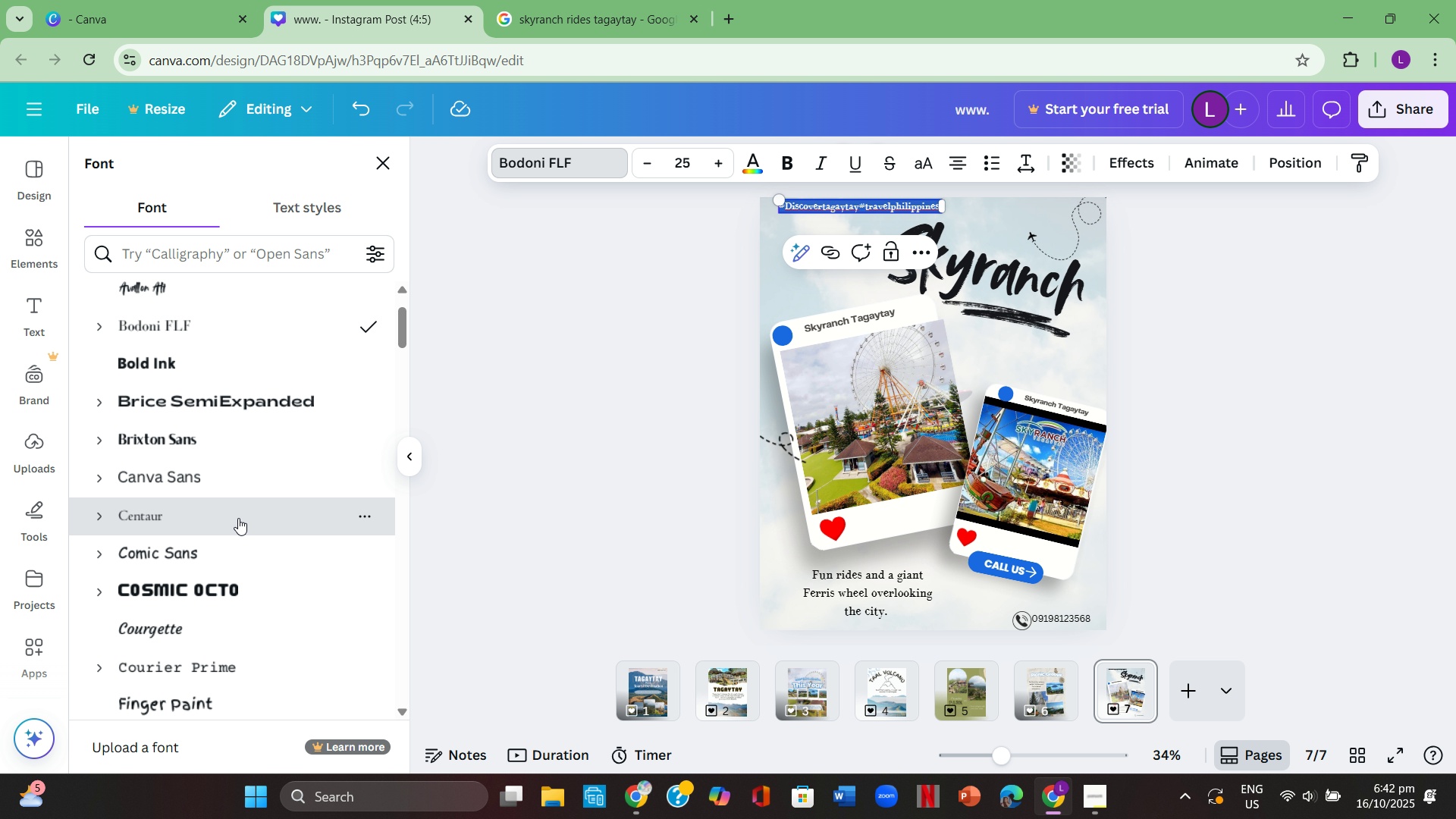 
left_click([238, 518])
 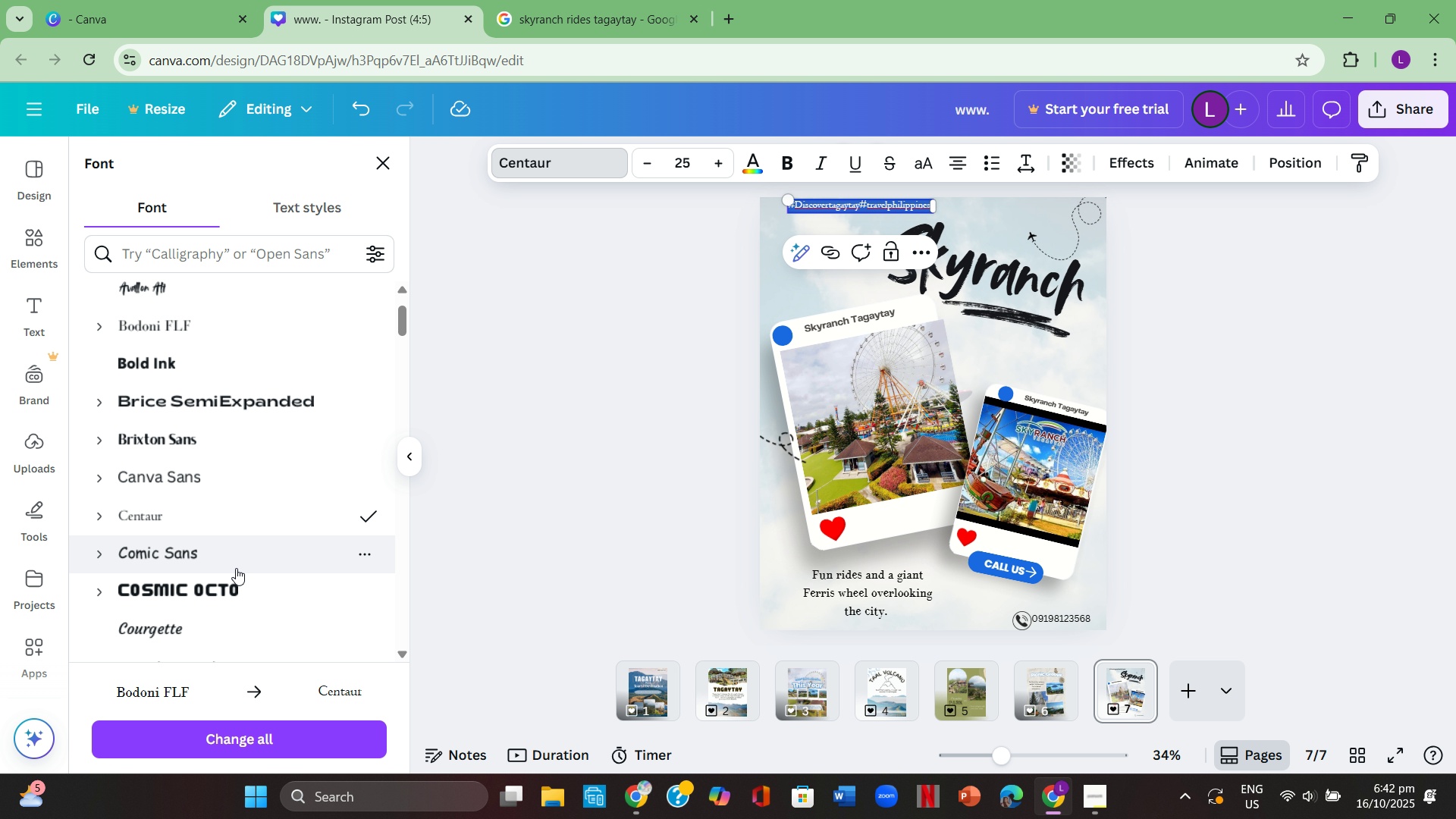 
left_click([237, 563])
 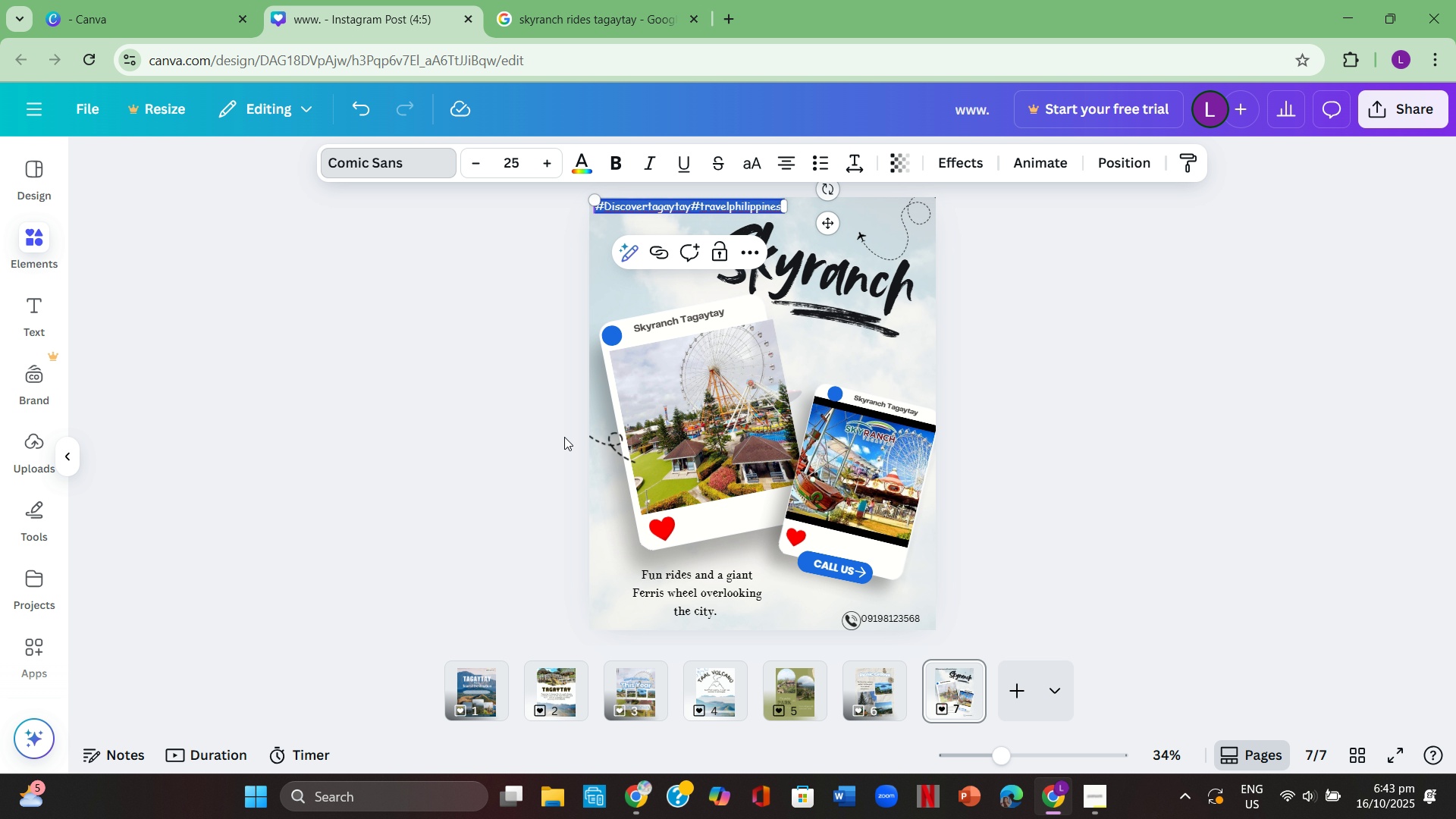 
double_click([564, 437])
 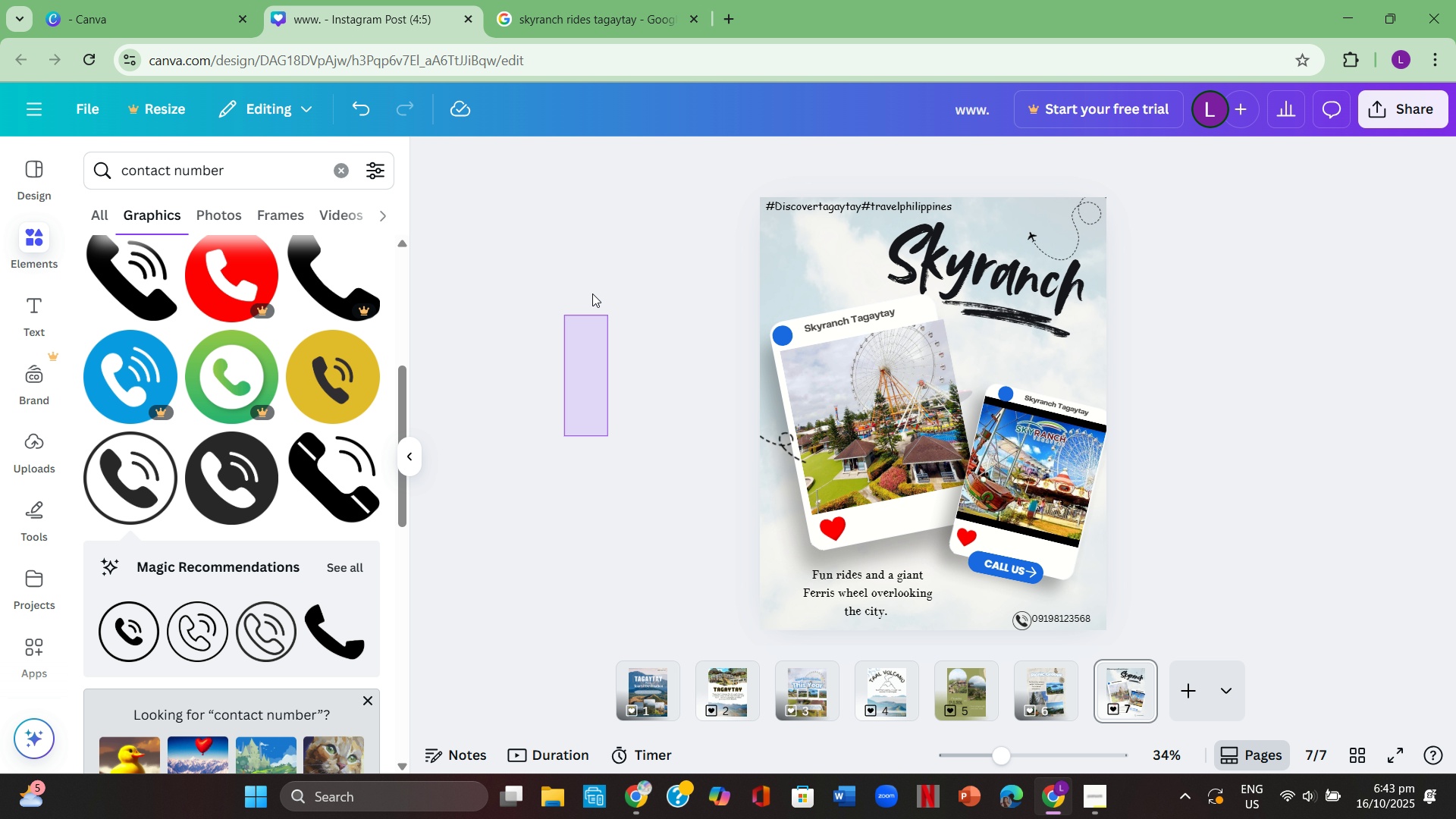 
left_click([588, 146])
 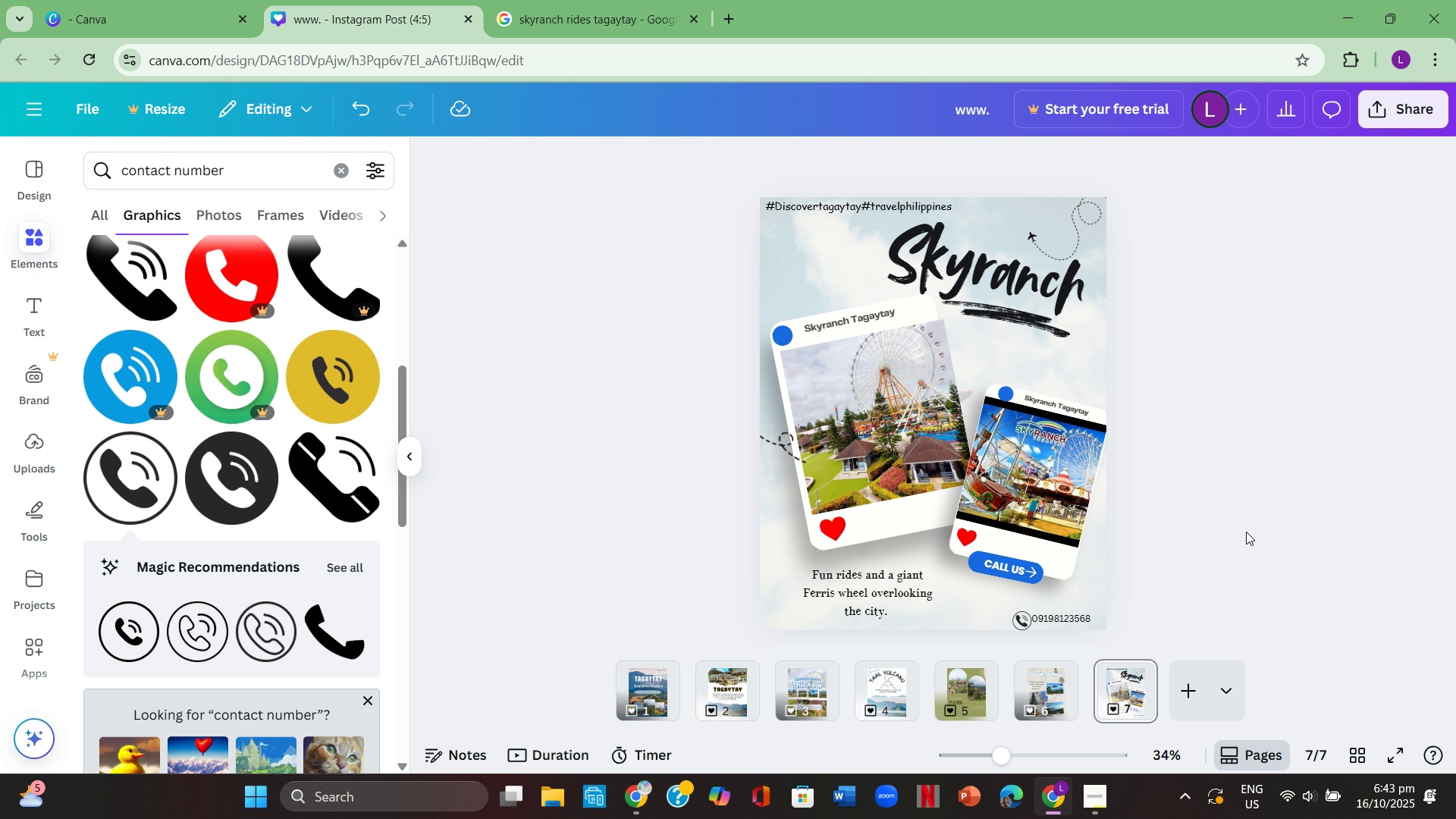 
wait(14.82)
 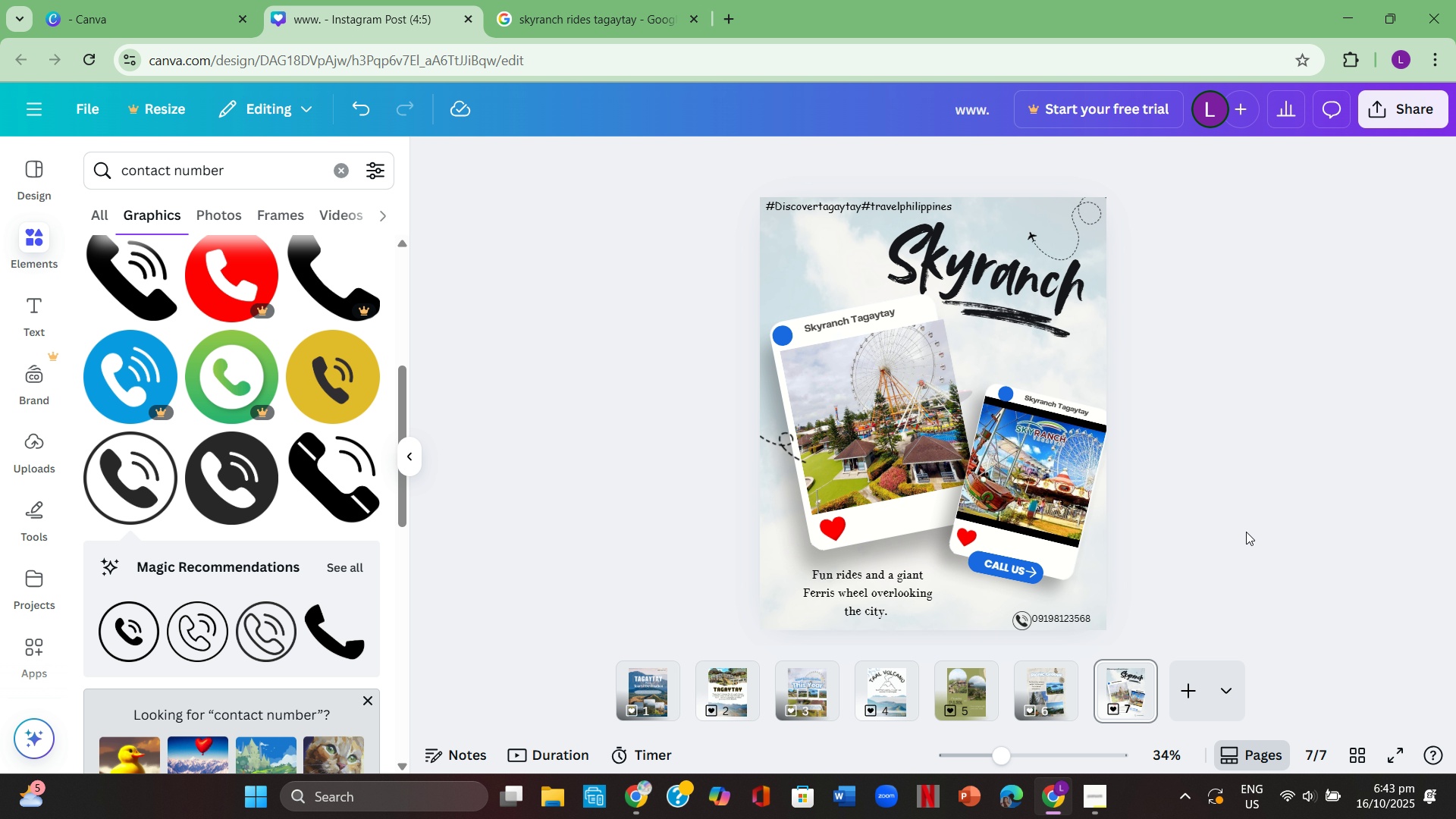 
left_click([1062, 685])
 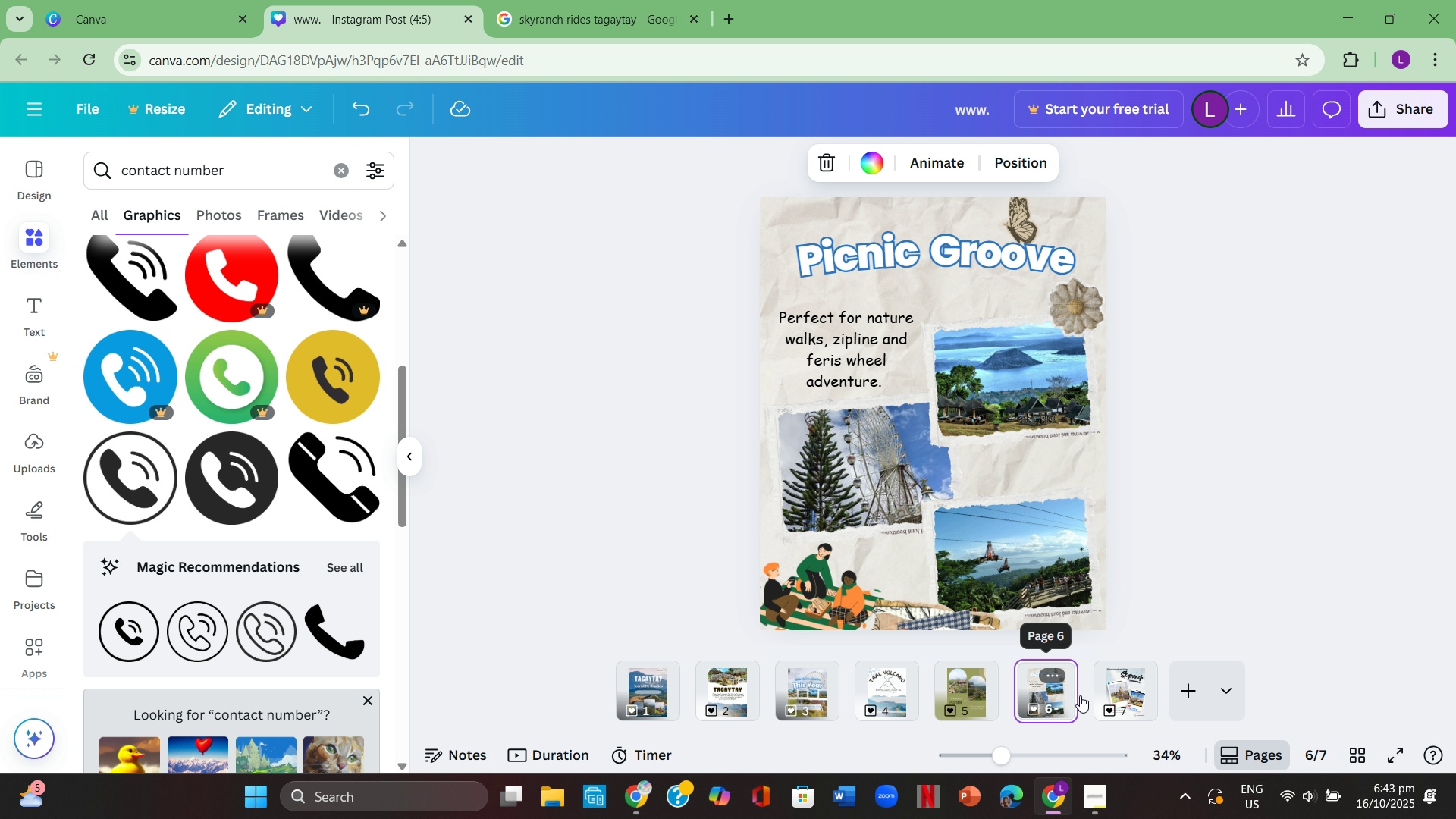 
left_click([1124, 699])
 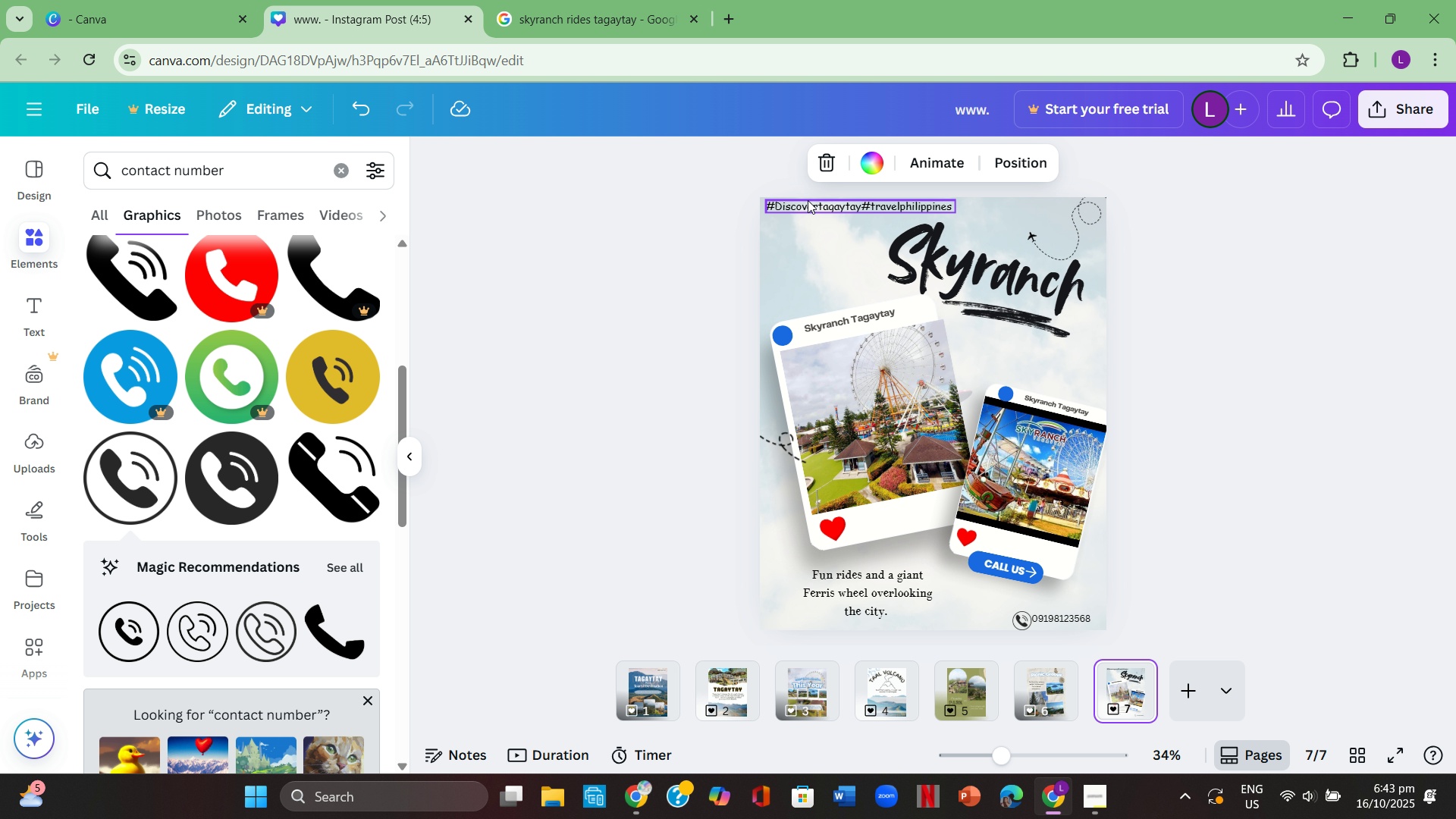 
left_click([808, 200])
 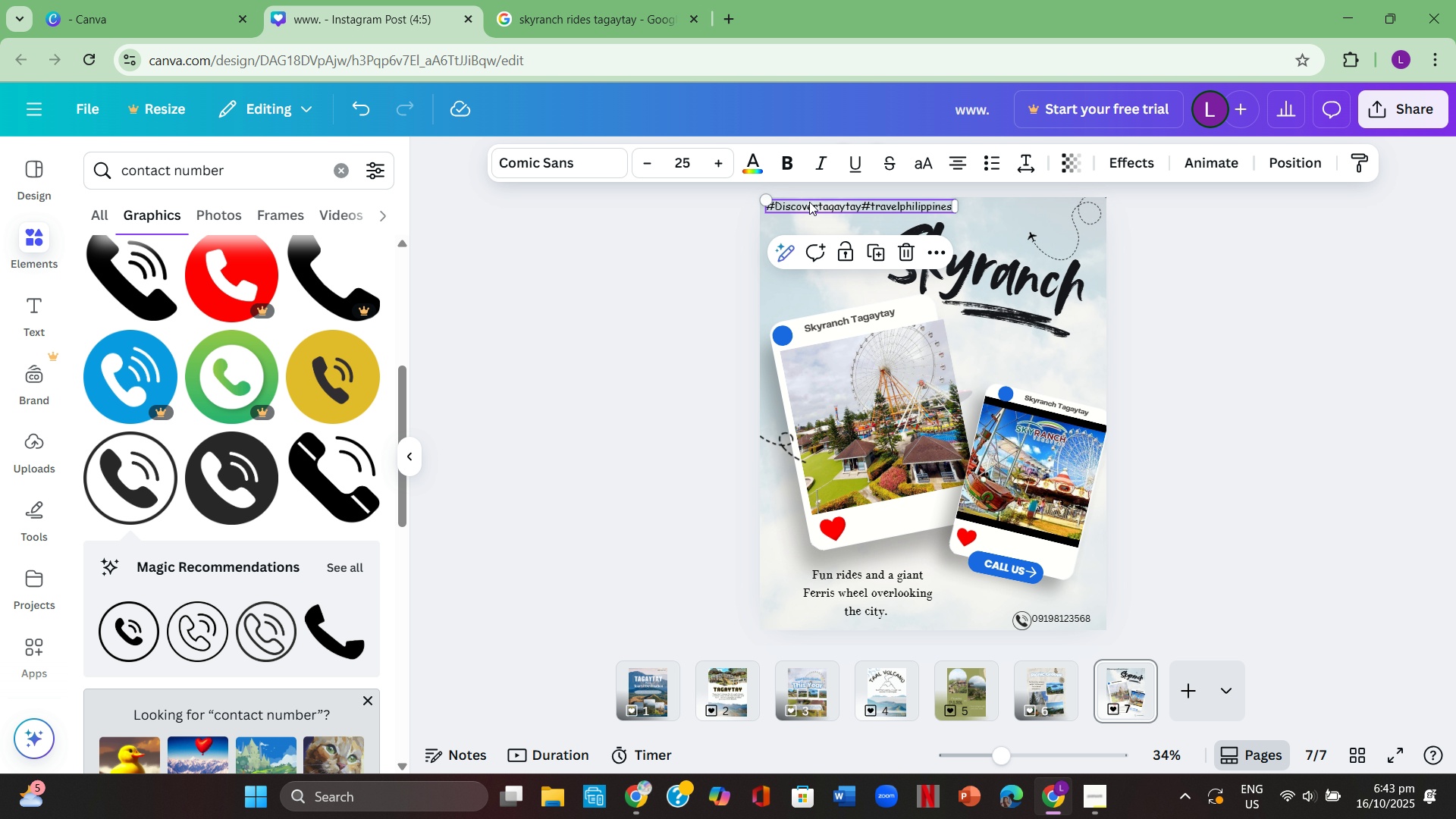 
key(Control+ControlLeft)
 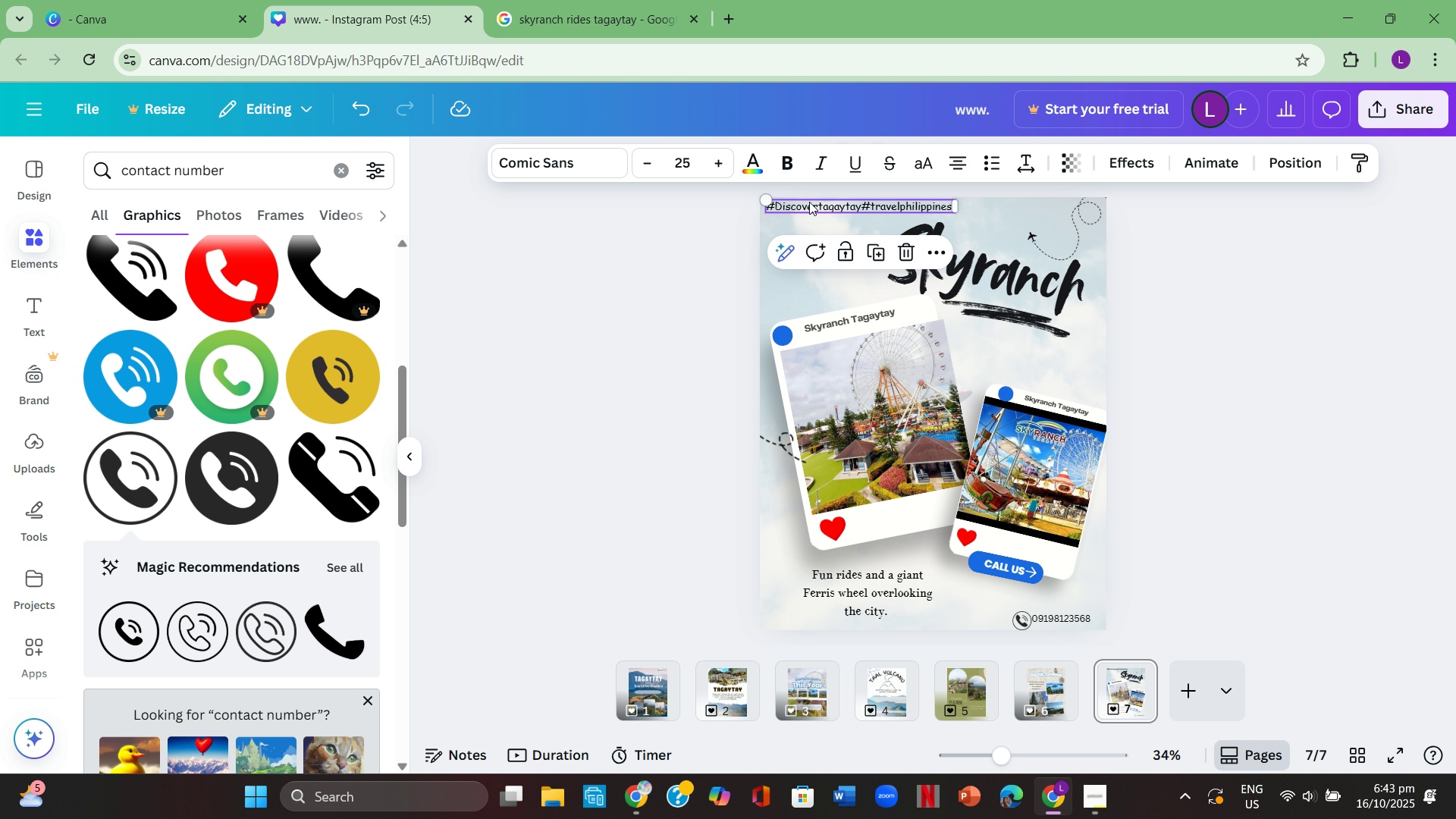 
key(Control+C)
 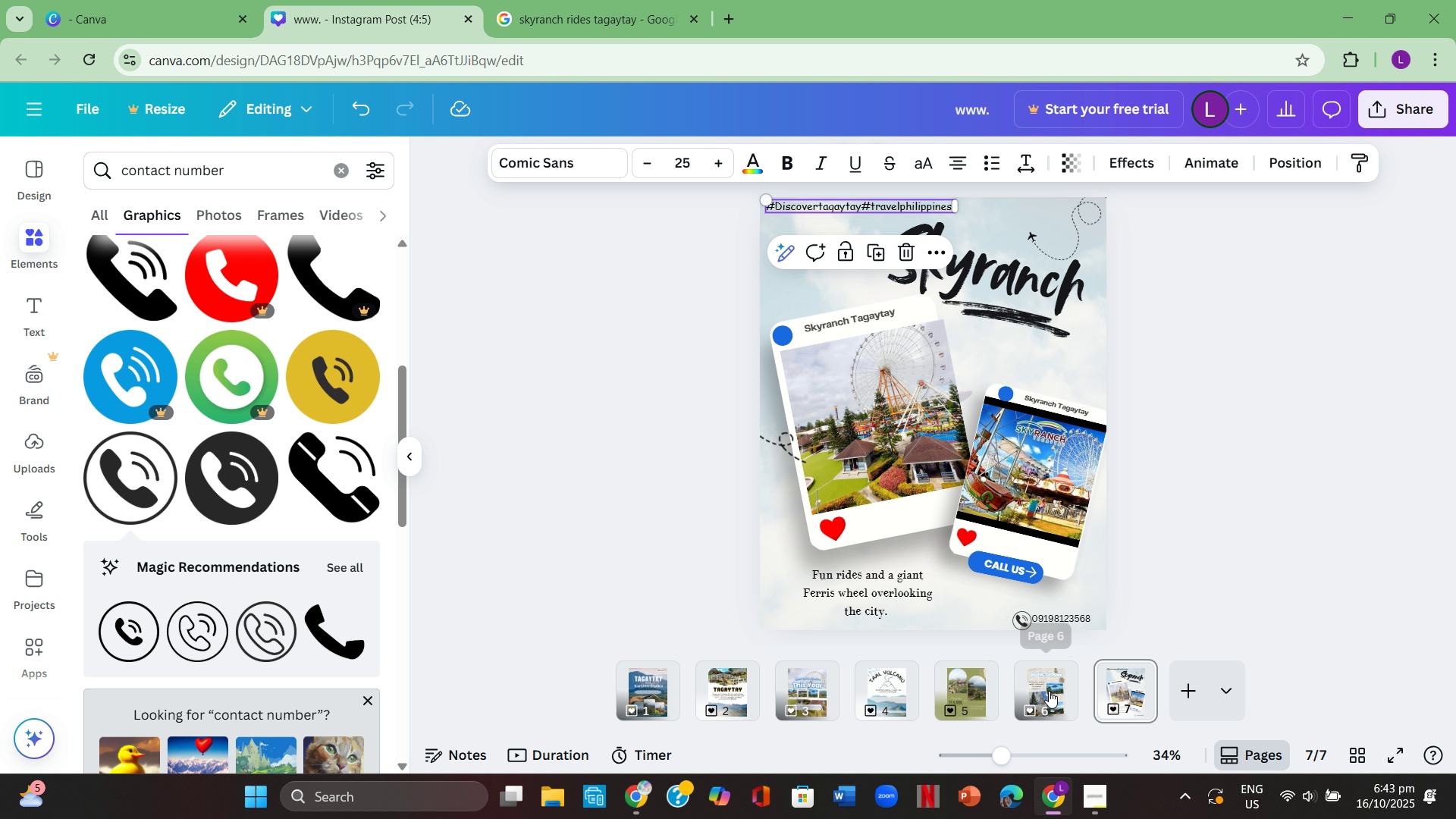 
left_click([1049, 691])
 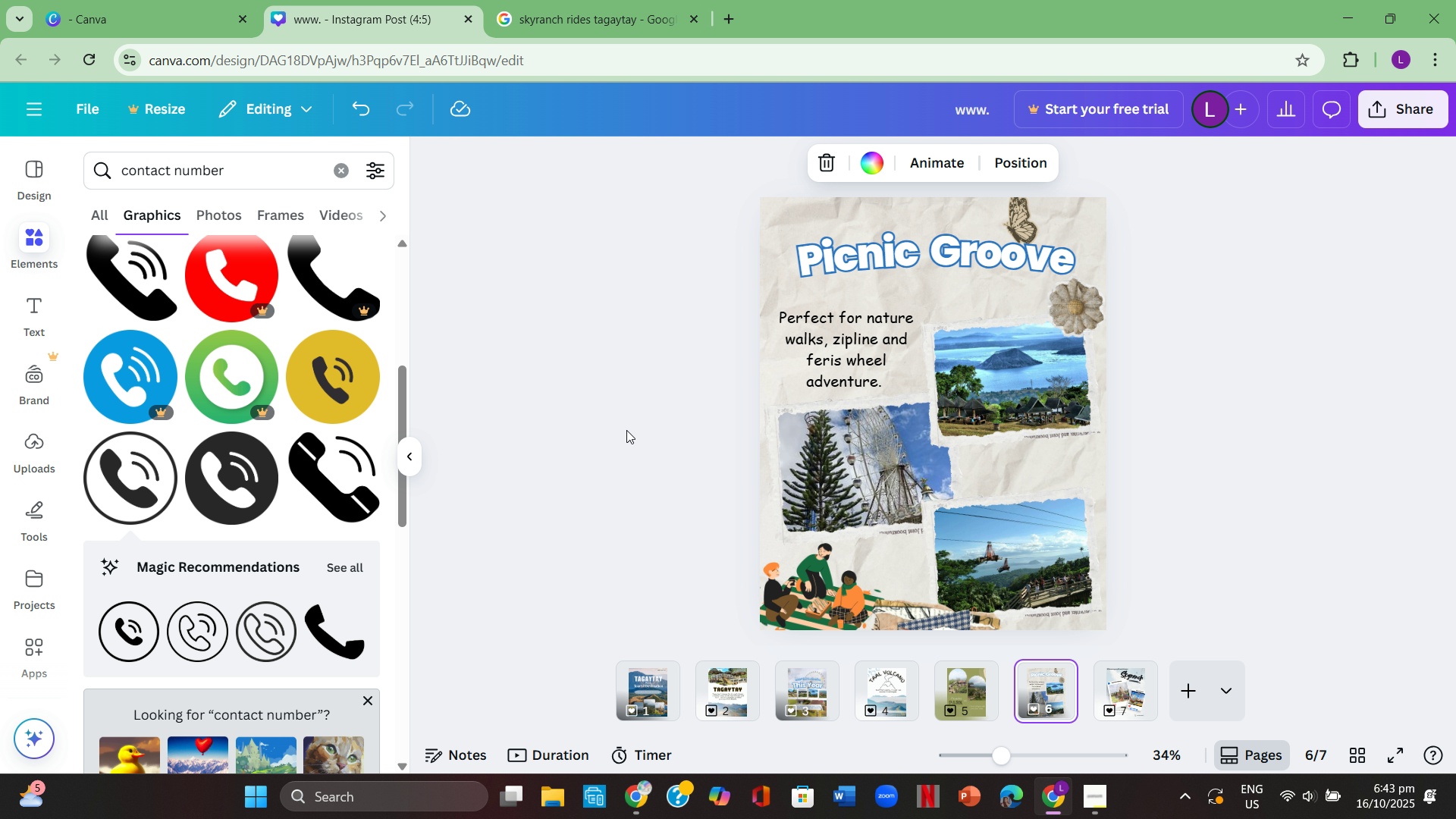 
left_click([625, 430])
 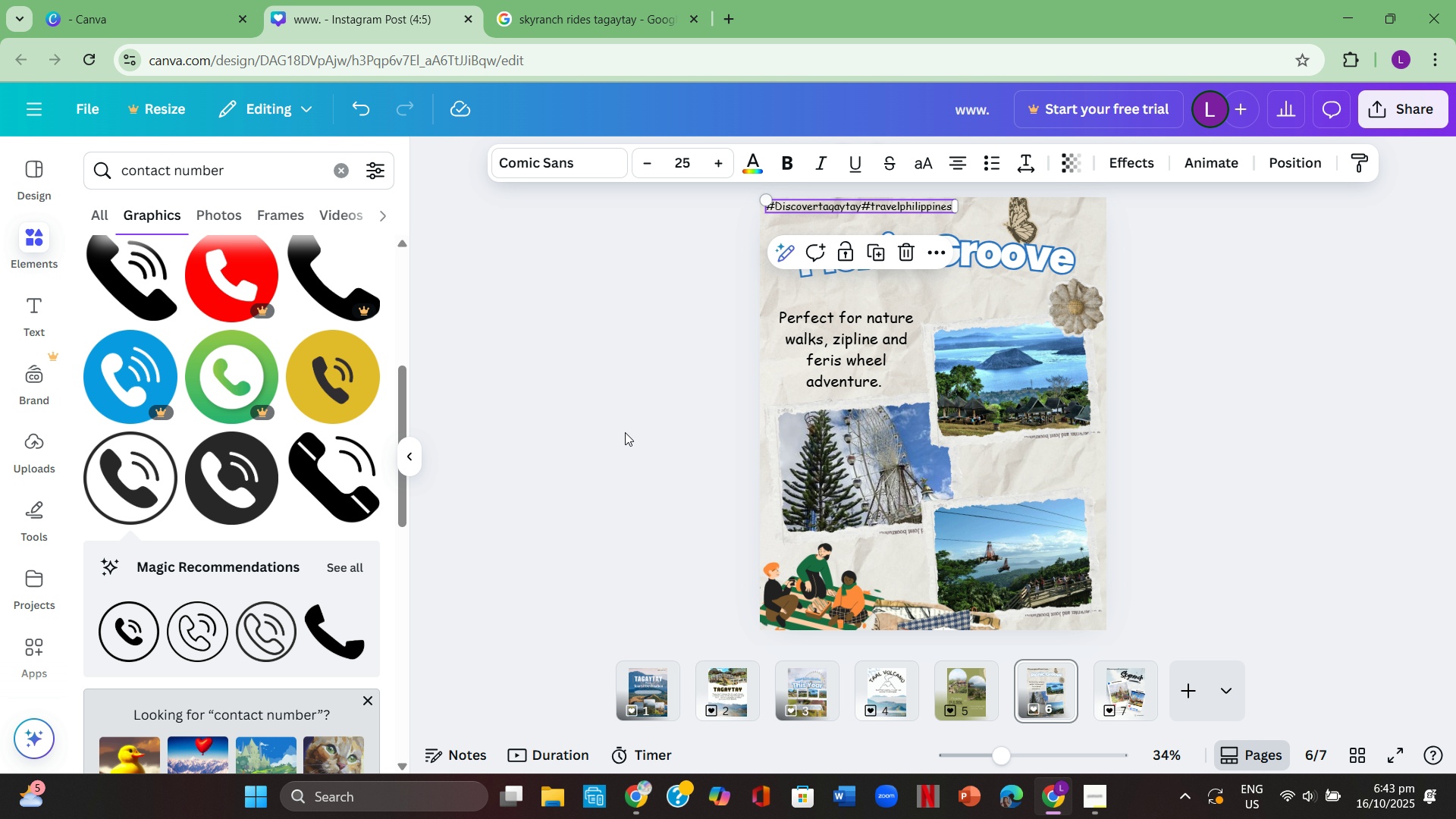 
key(Control+ControlLeft)
 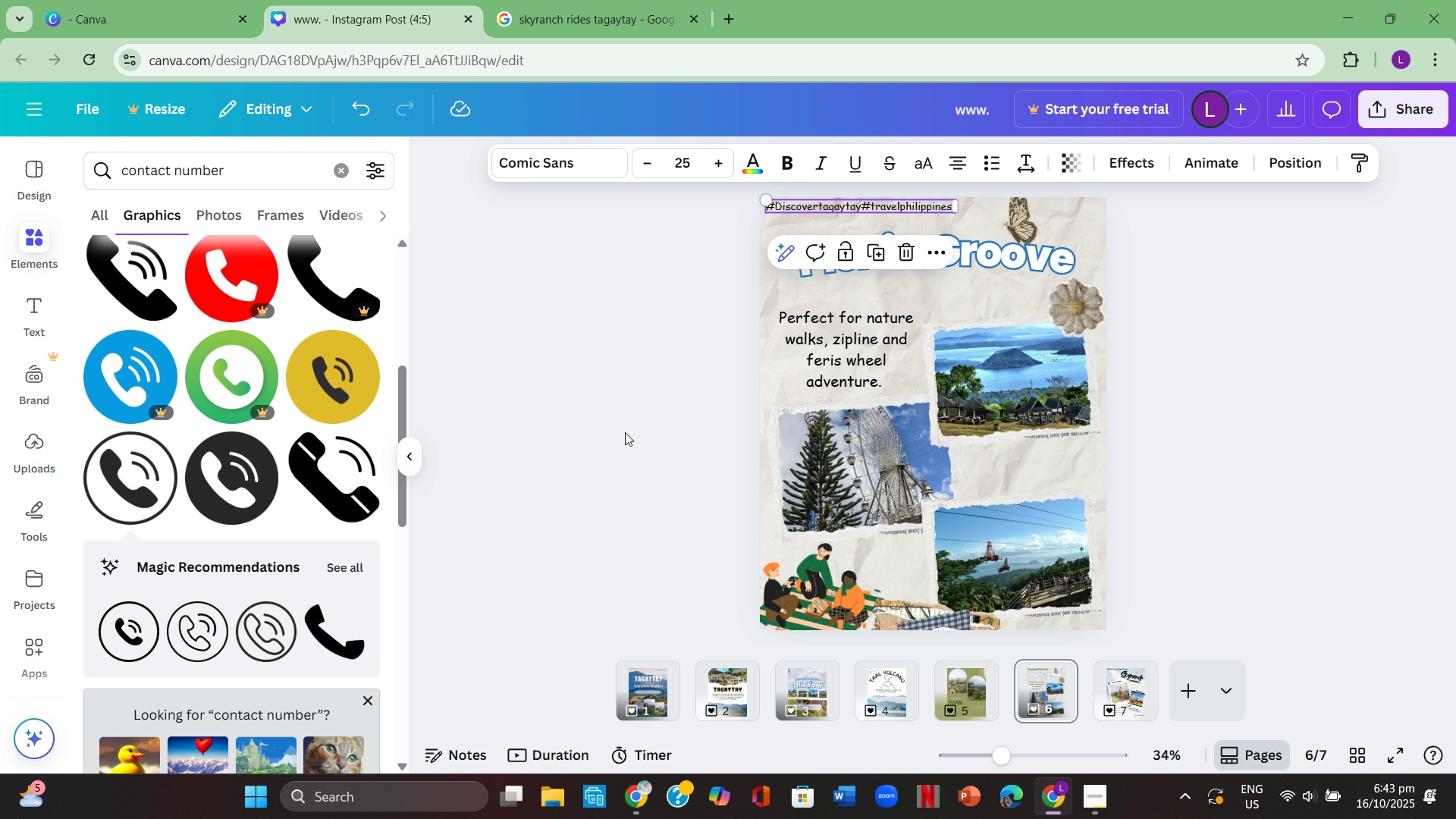 
key(Control+V)
 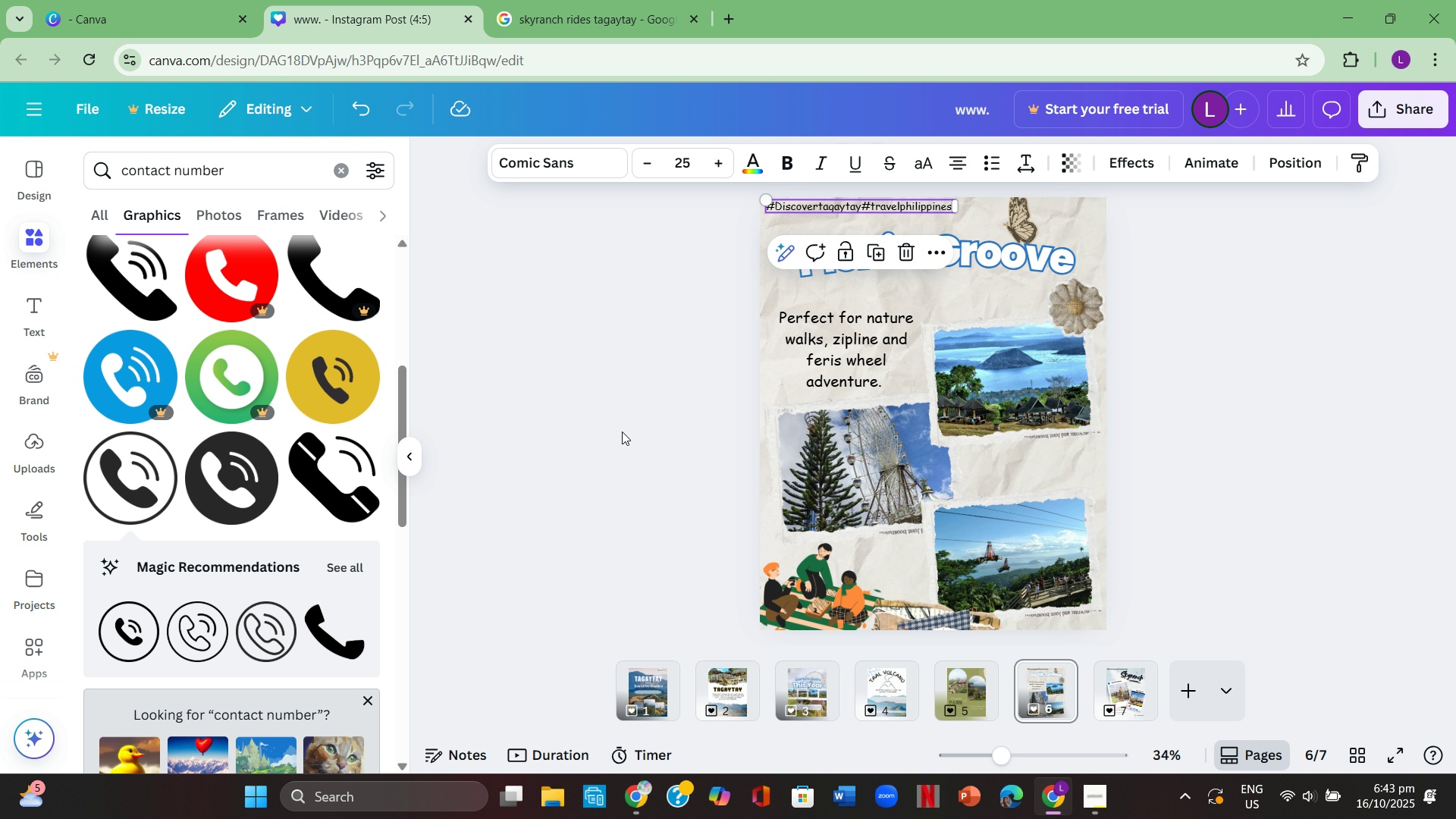 
left_click([622, 431])
 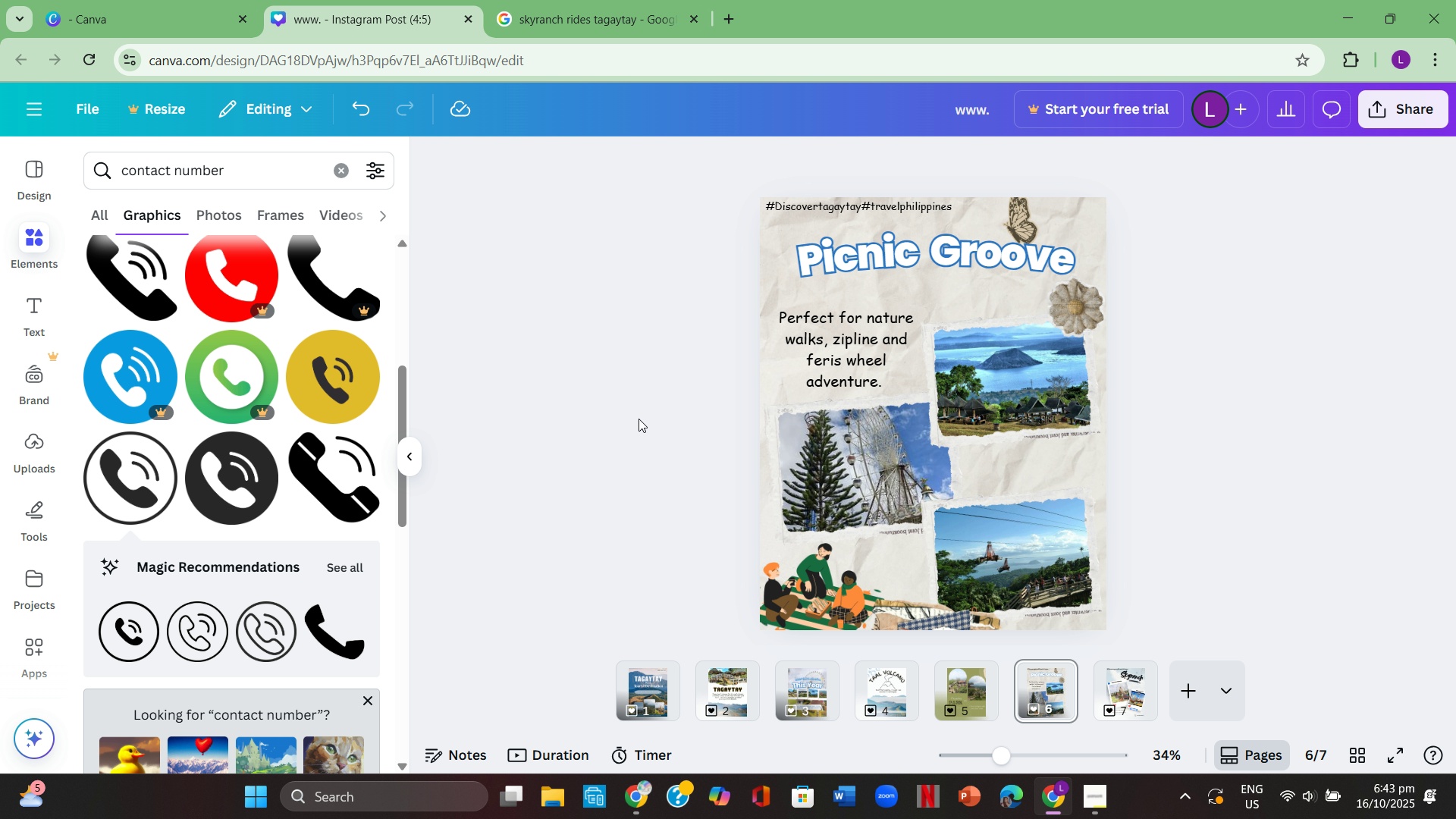 
wait(6.4)
 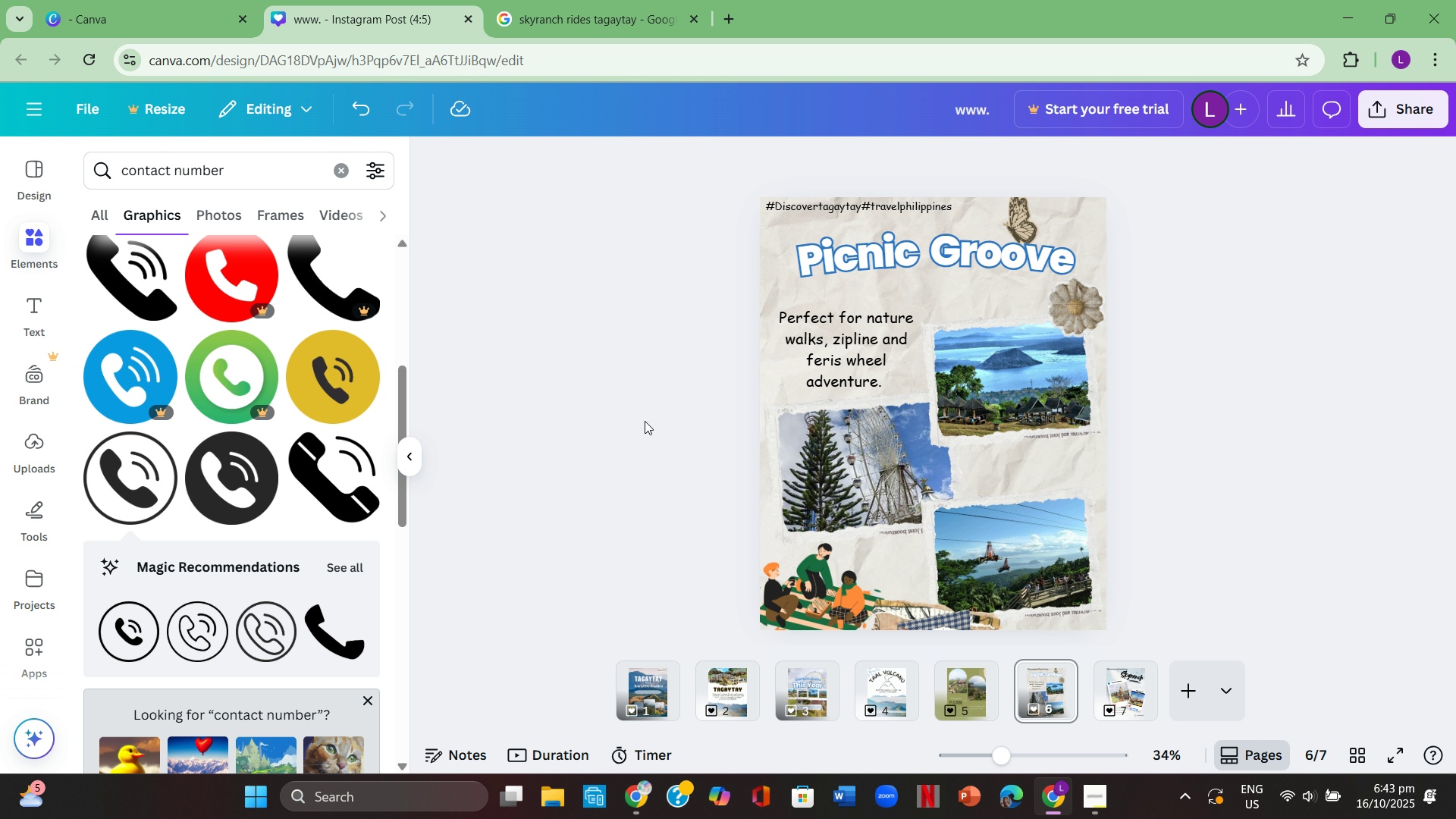 
left_click([976, 700])
 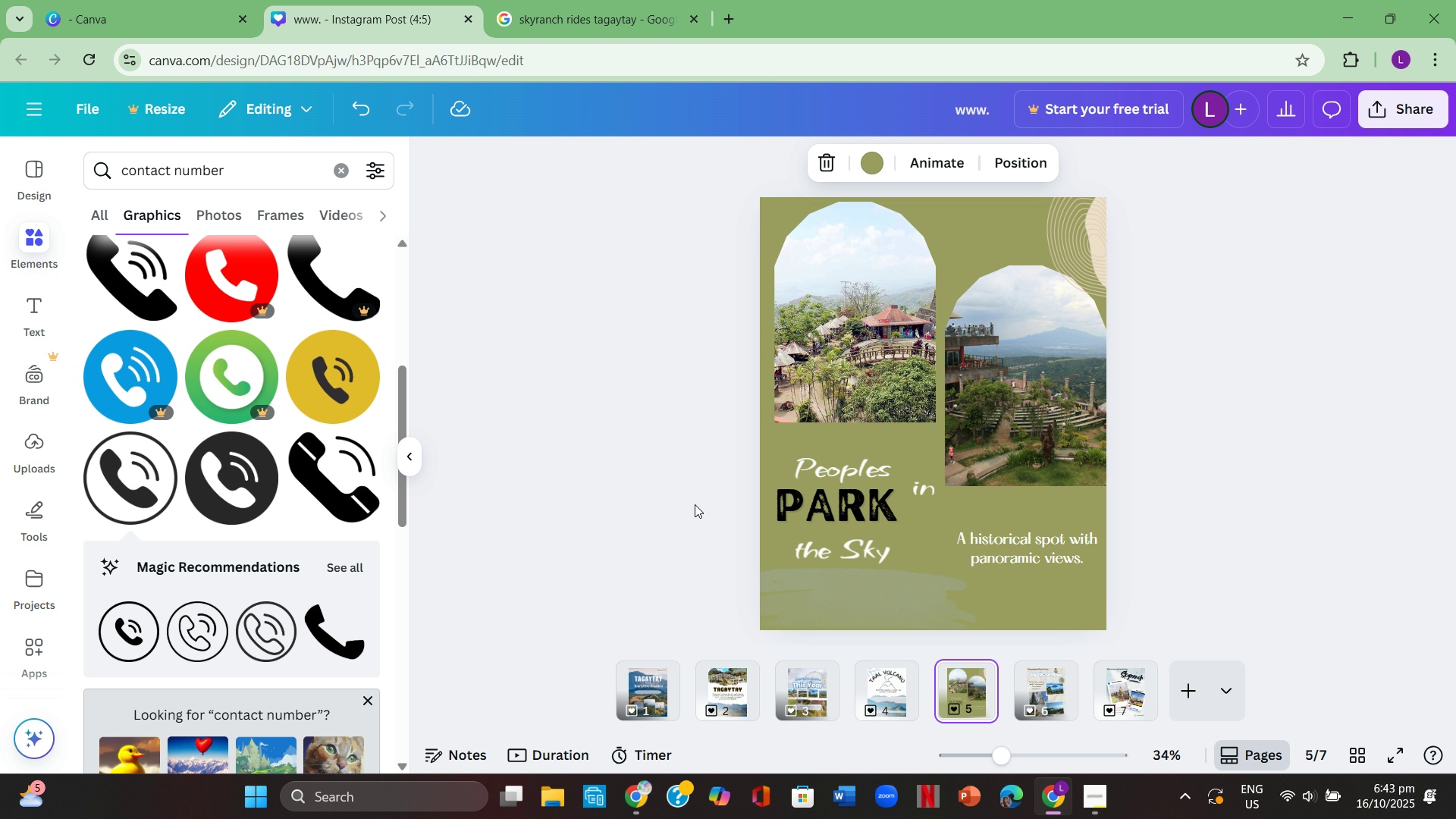 
left_click([695, 504])
 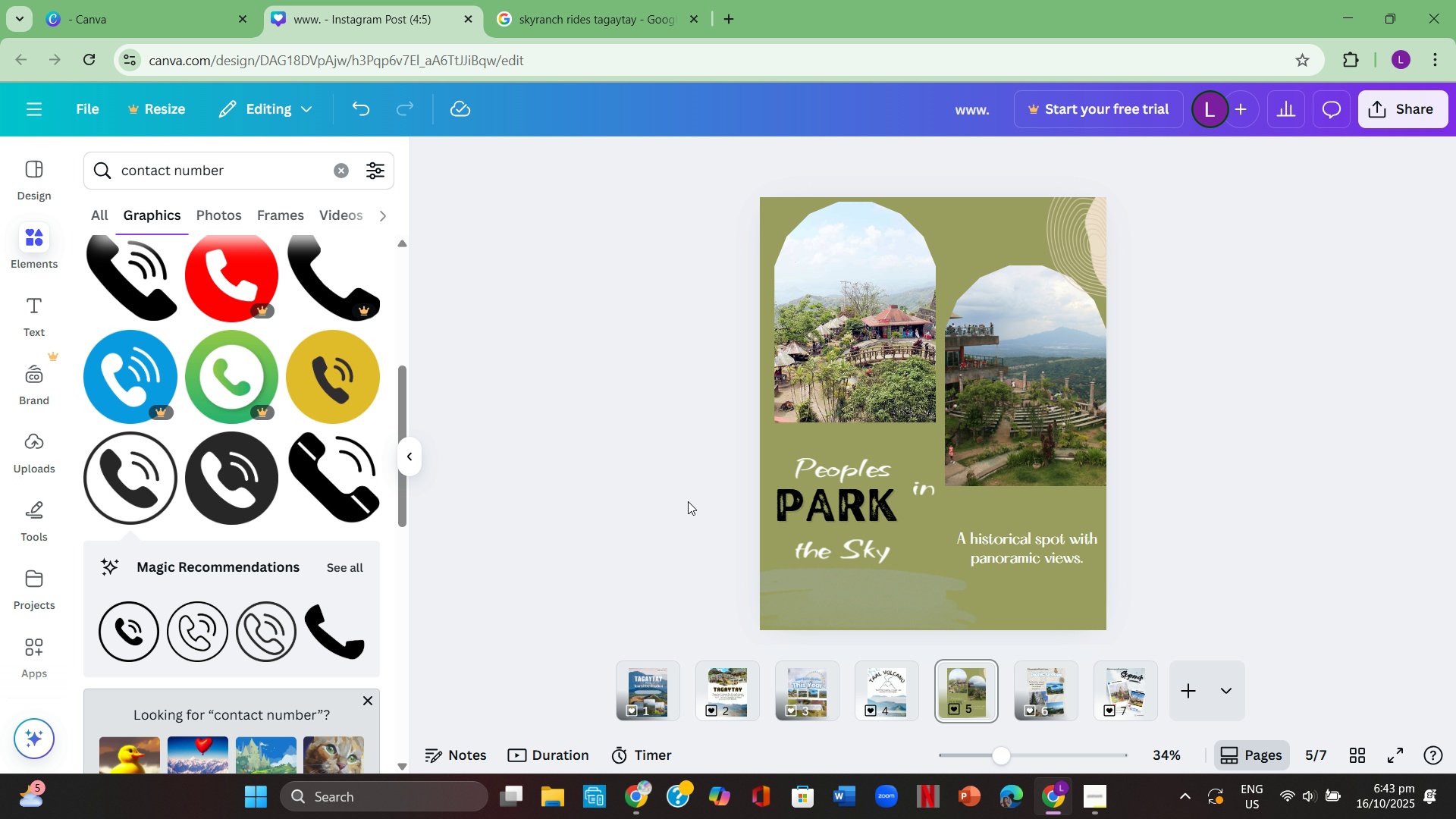 
key(Control+V)
 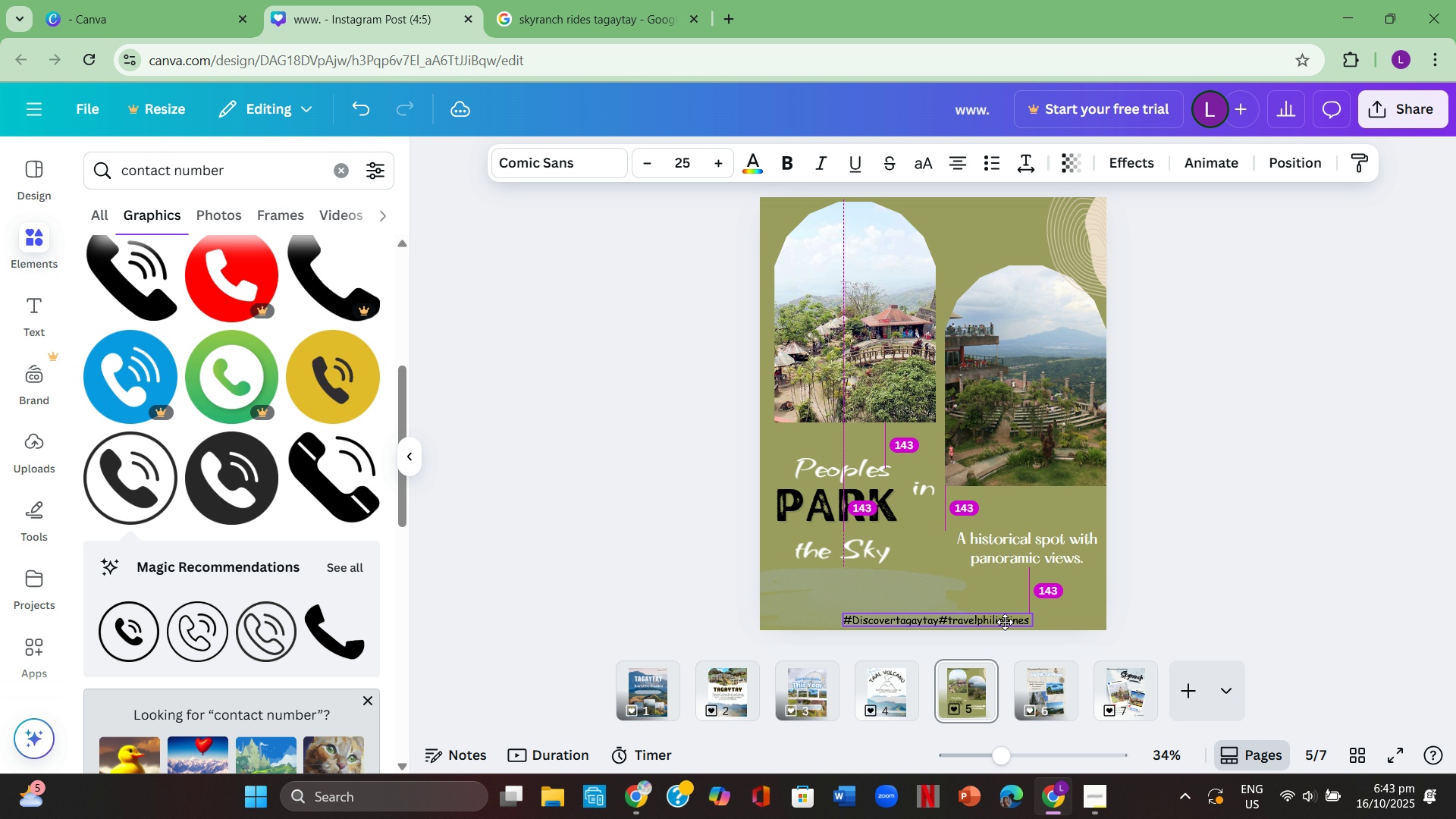 
wait(9.13)
 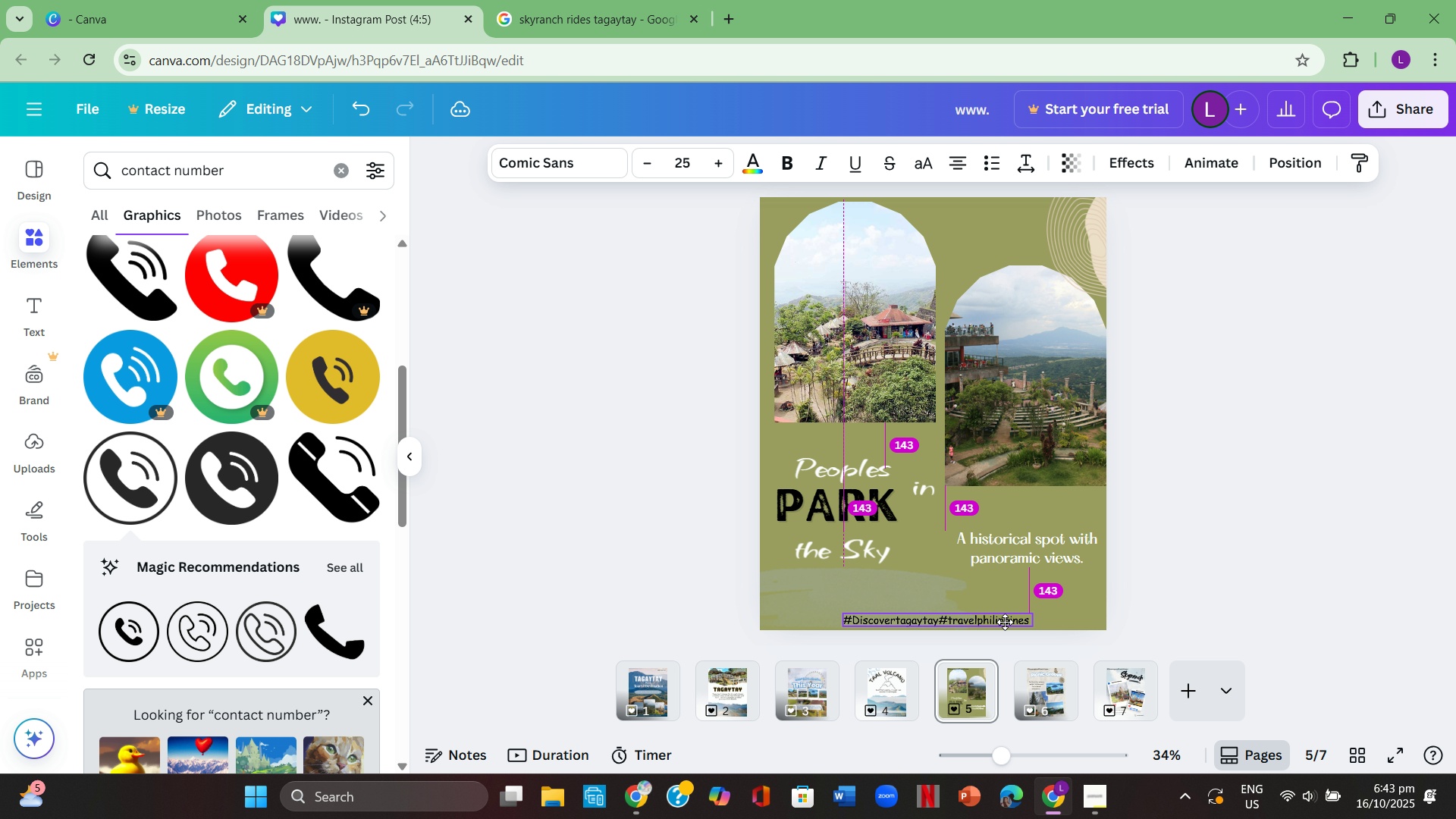 
key(ArrowLeft)
 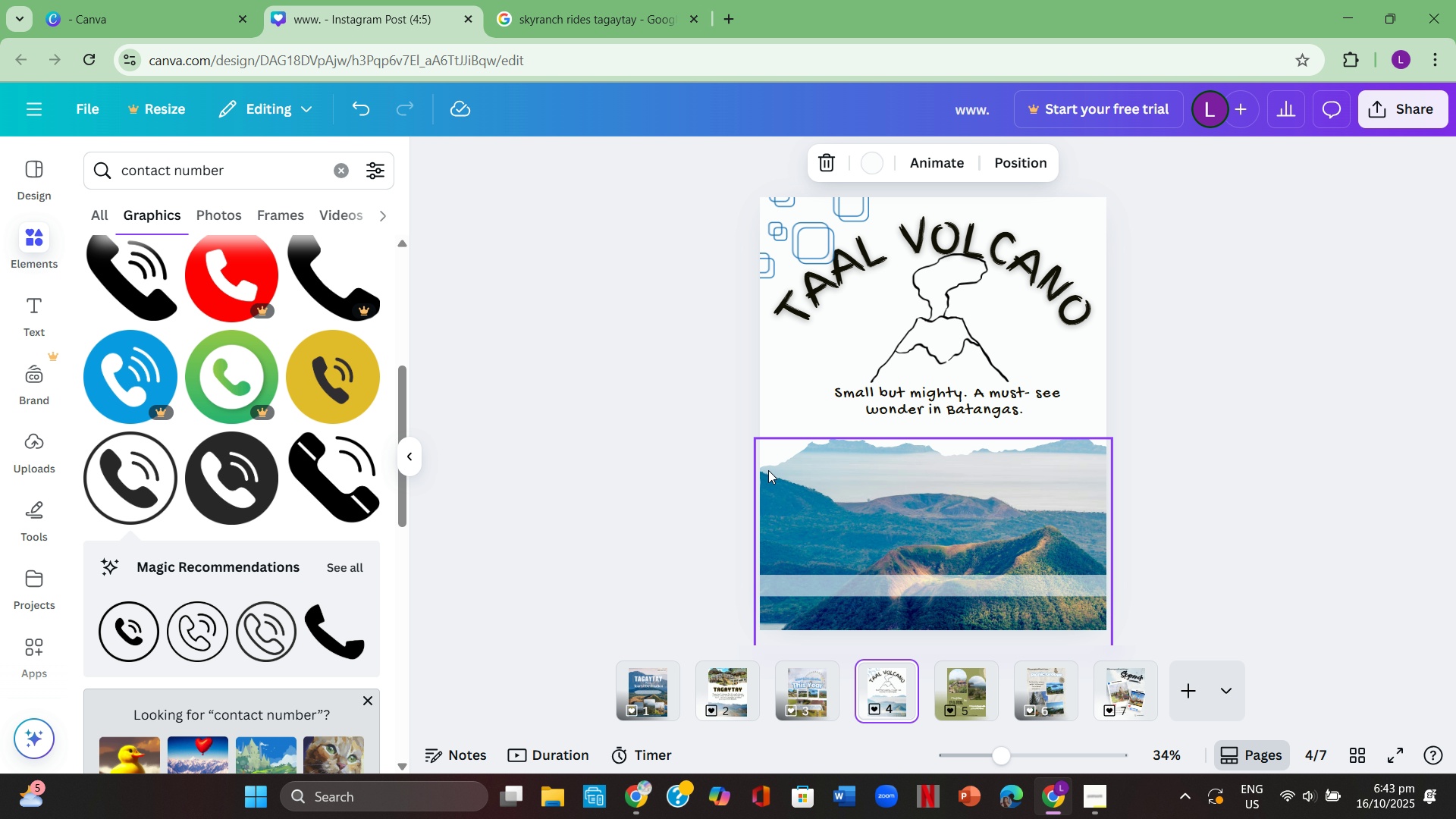 
left_click([673, 463])
 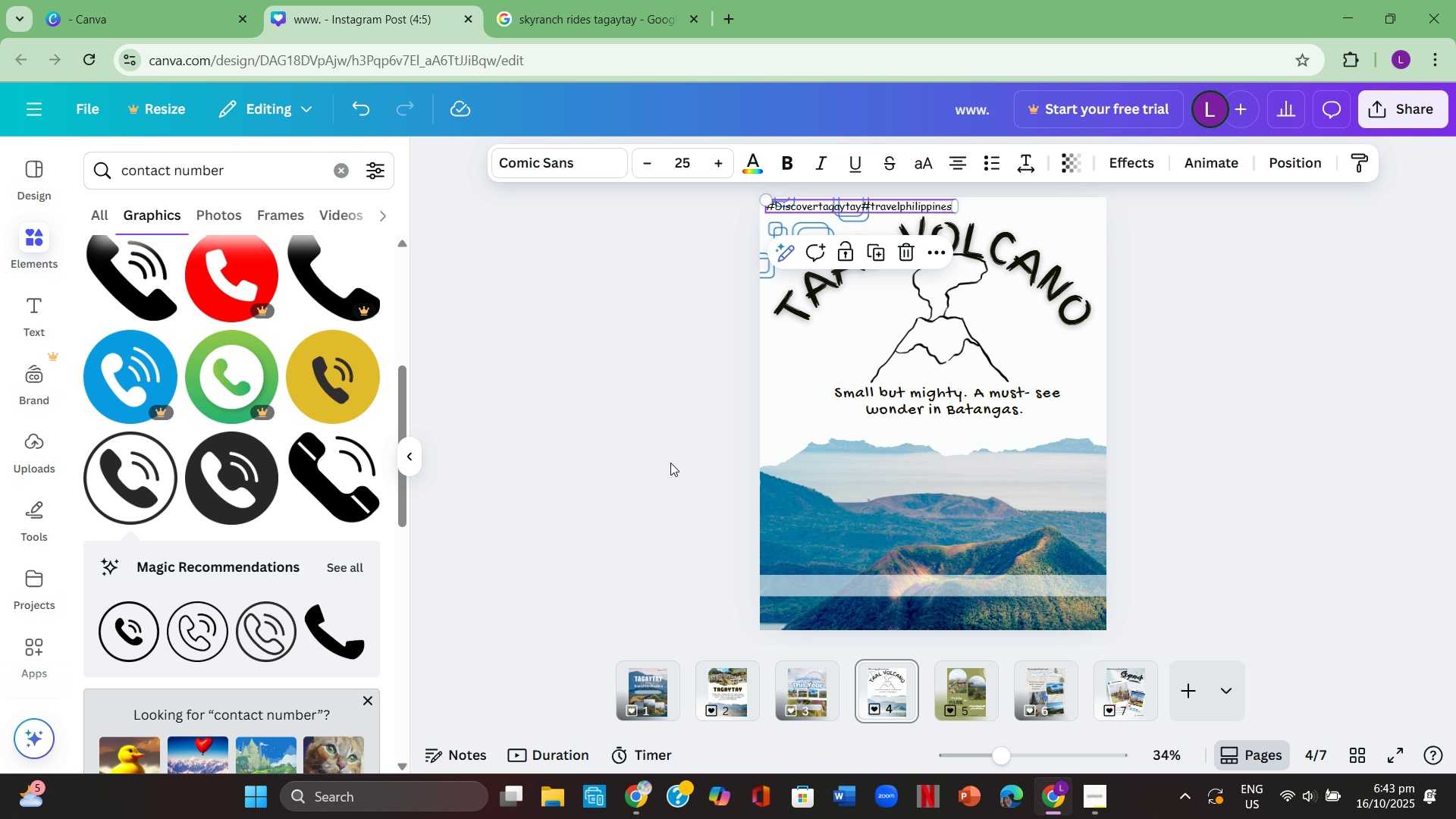 
key(Control+ControlLeft)
 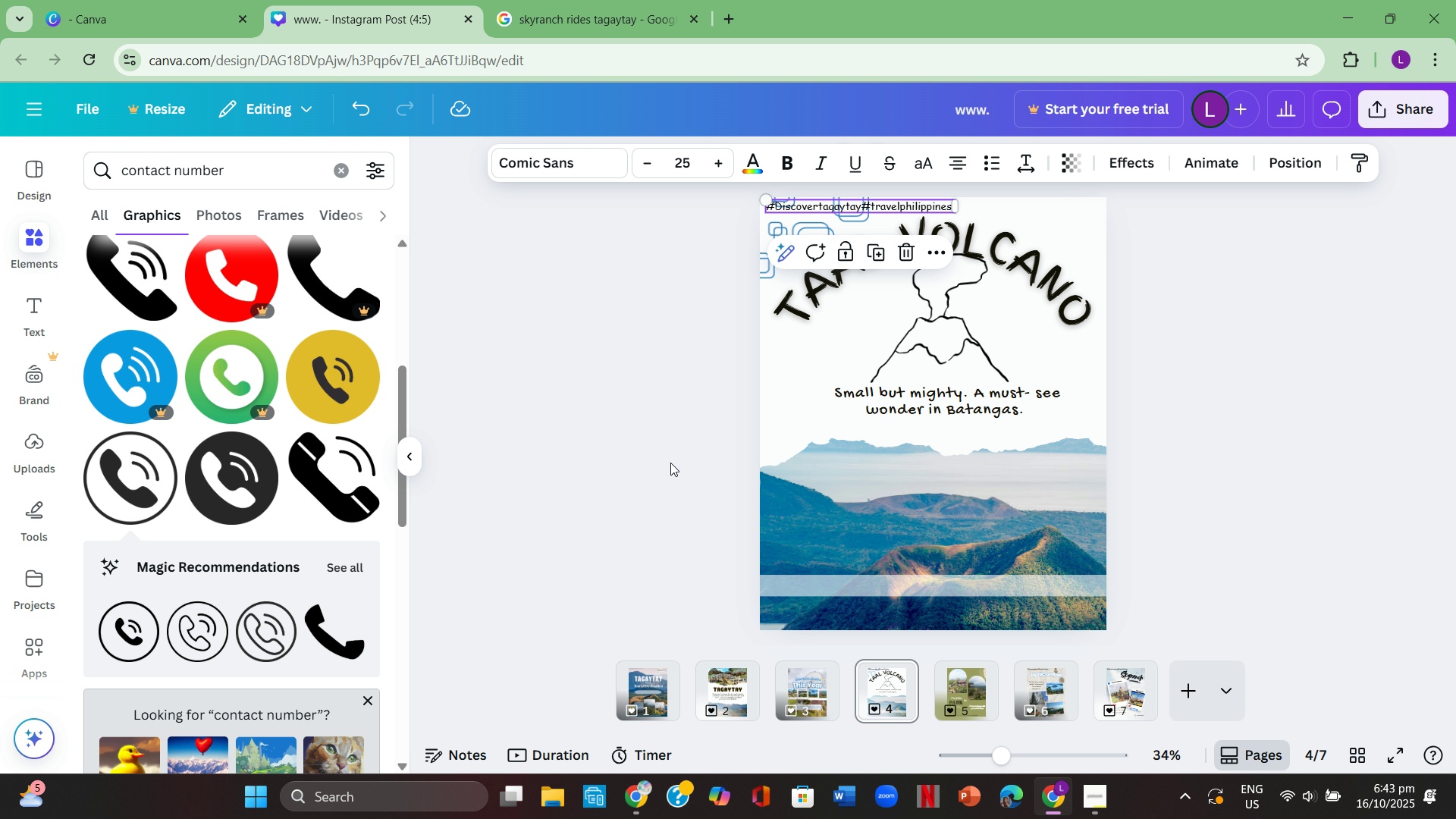 
key(Control+V)
 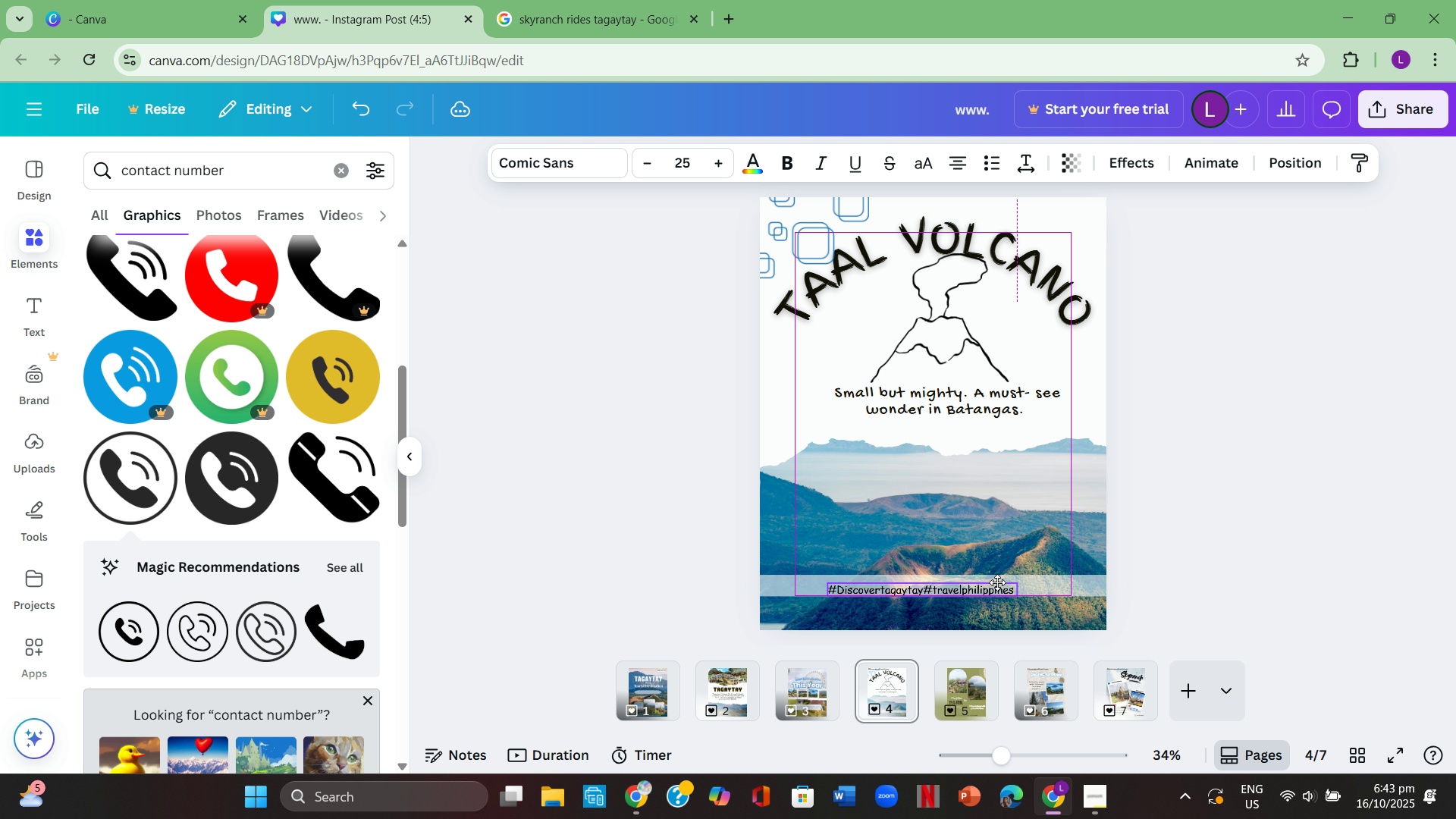 
left_click([1282, 496])
 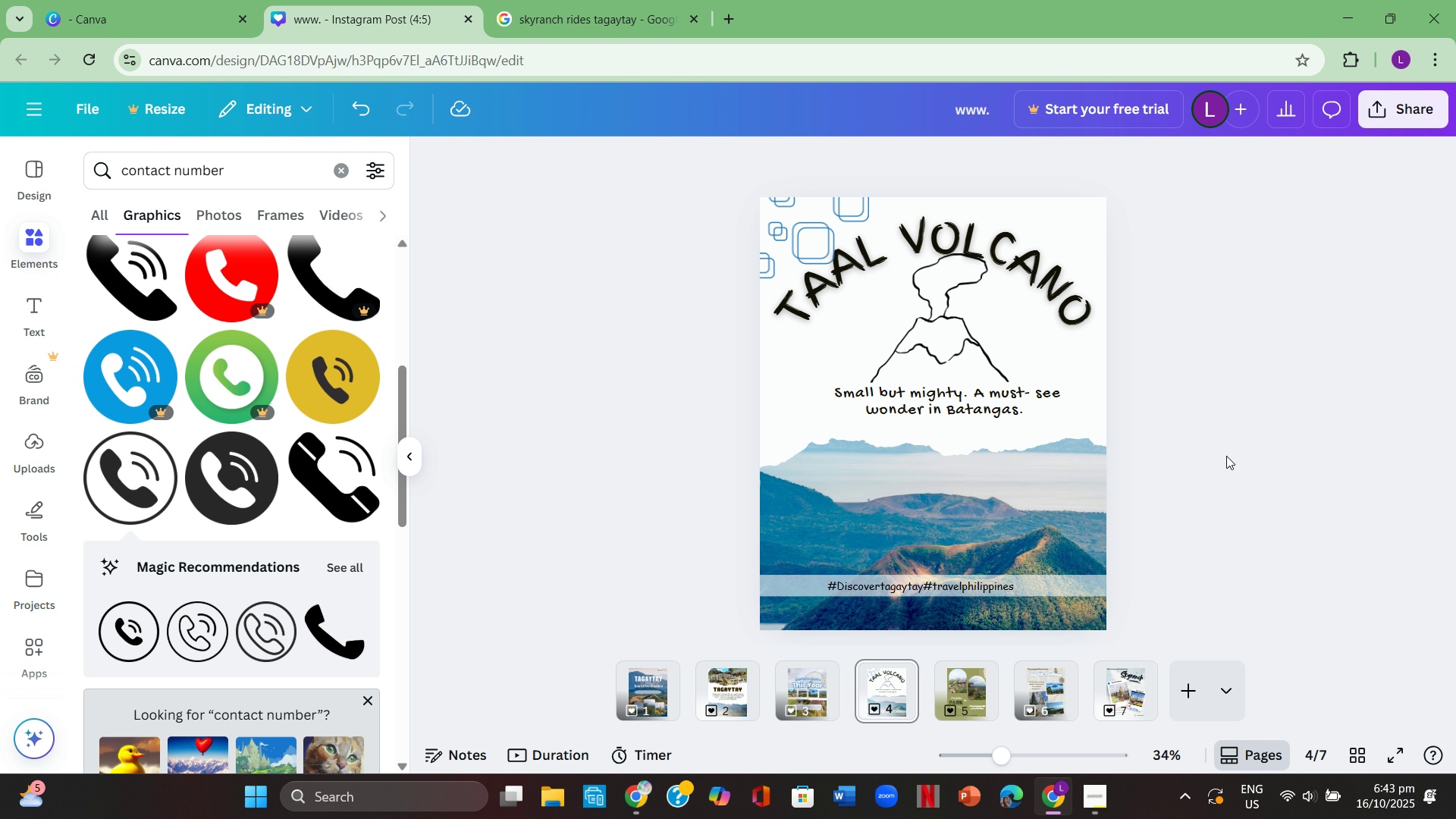 
wait(7.72)
 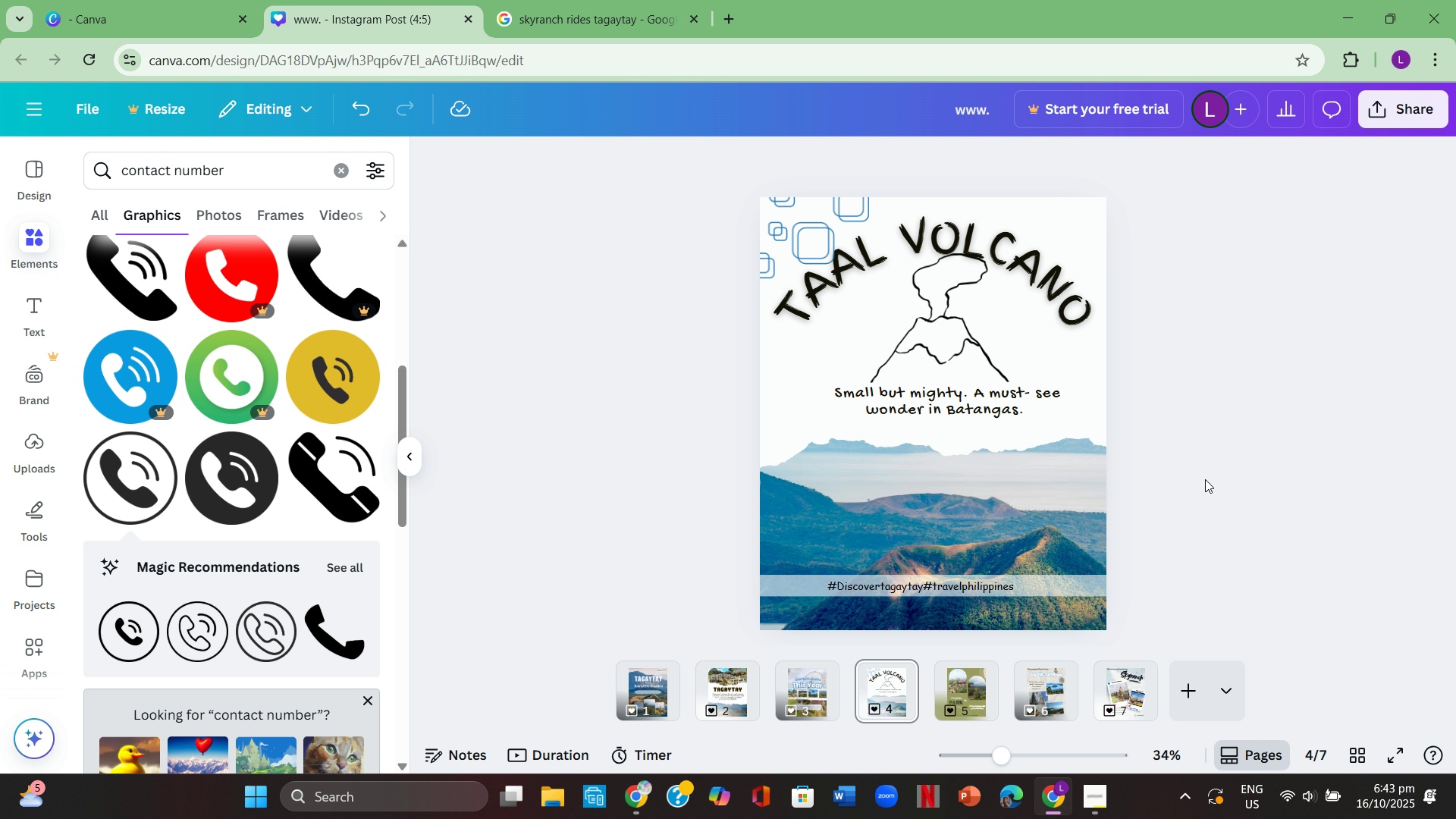 
mouse_move([954, 576])
 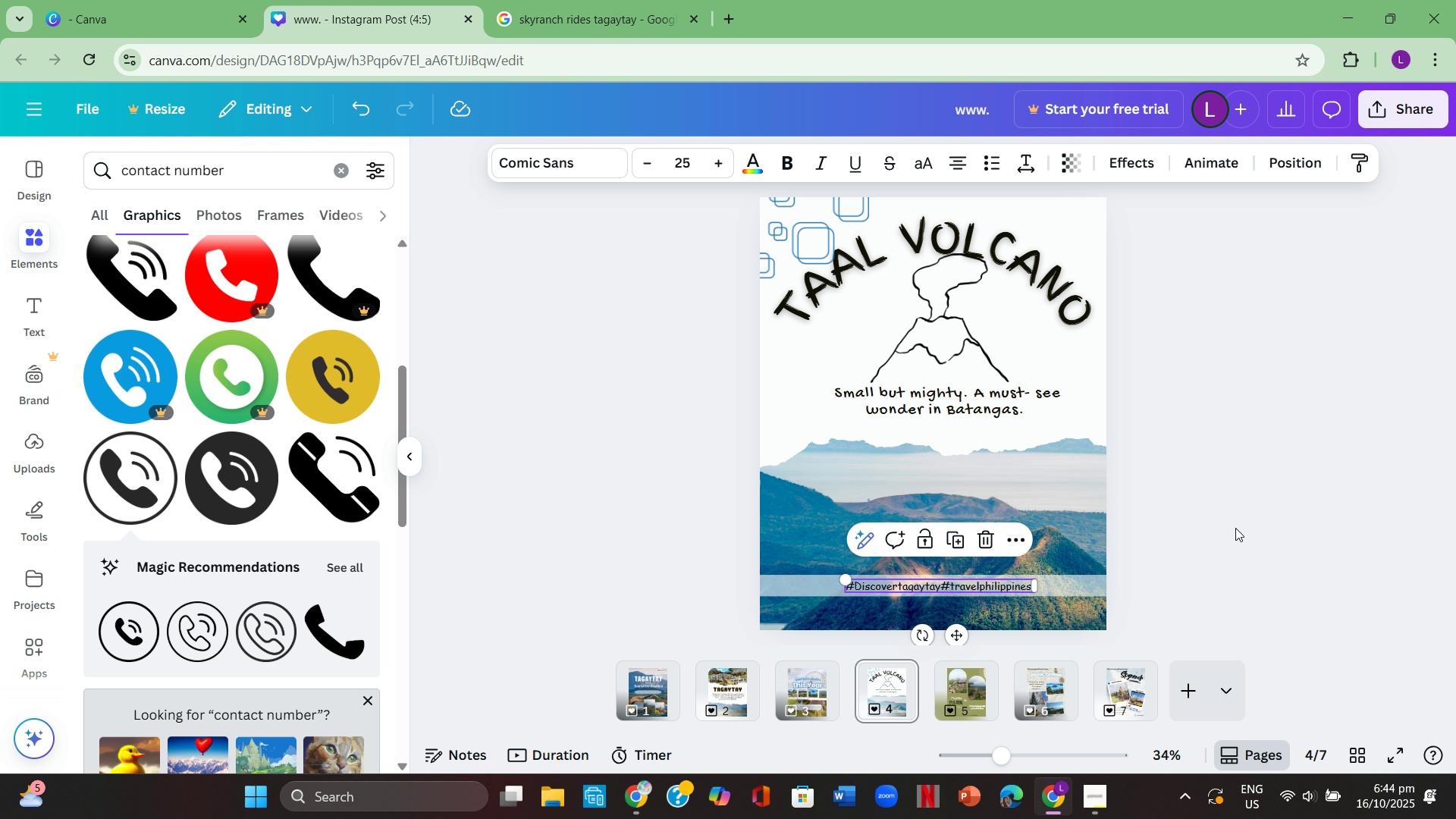 
left_click([1235, 528])
 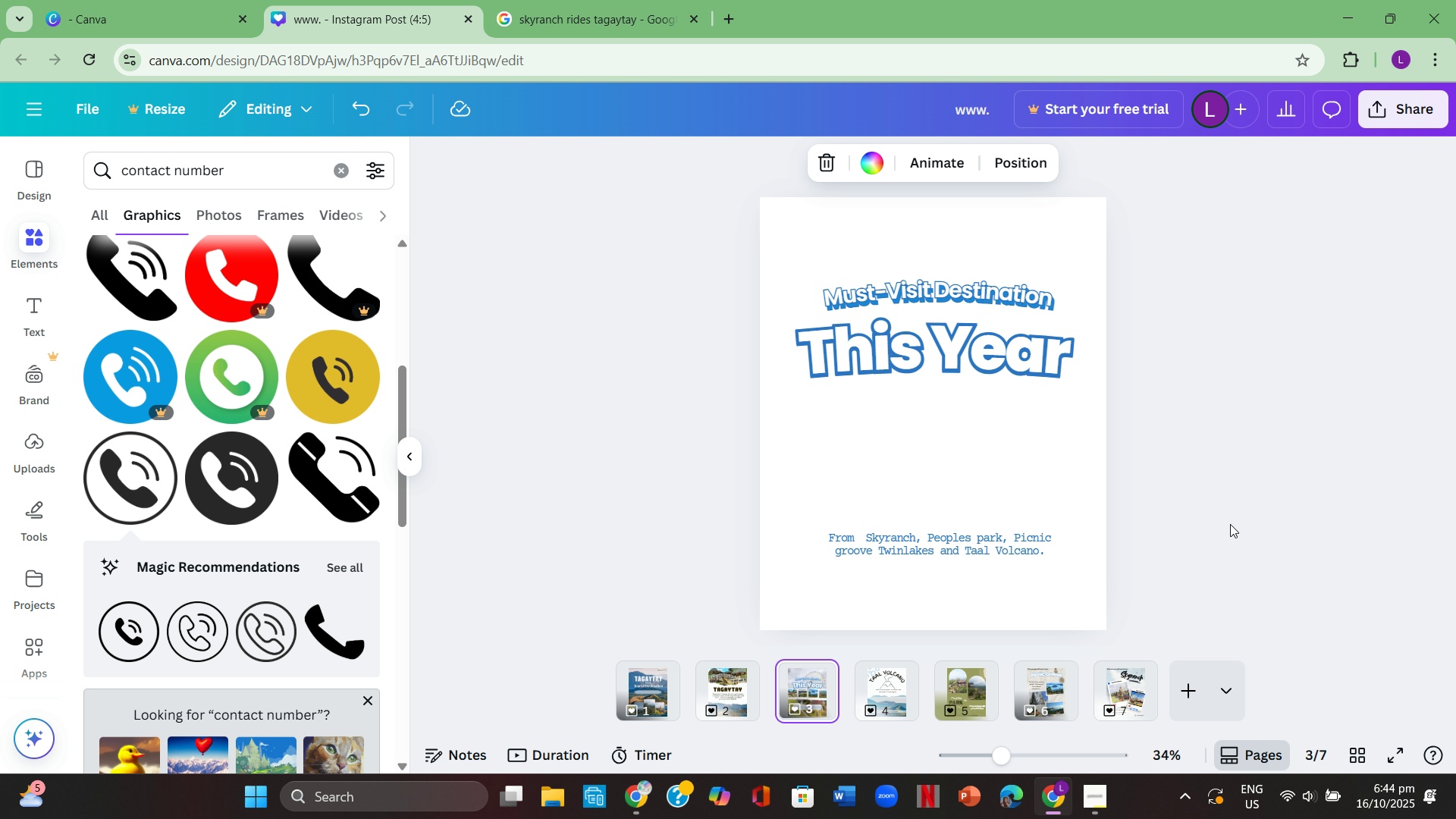 
key(ArrowLeft)
 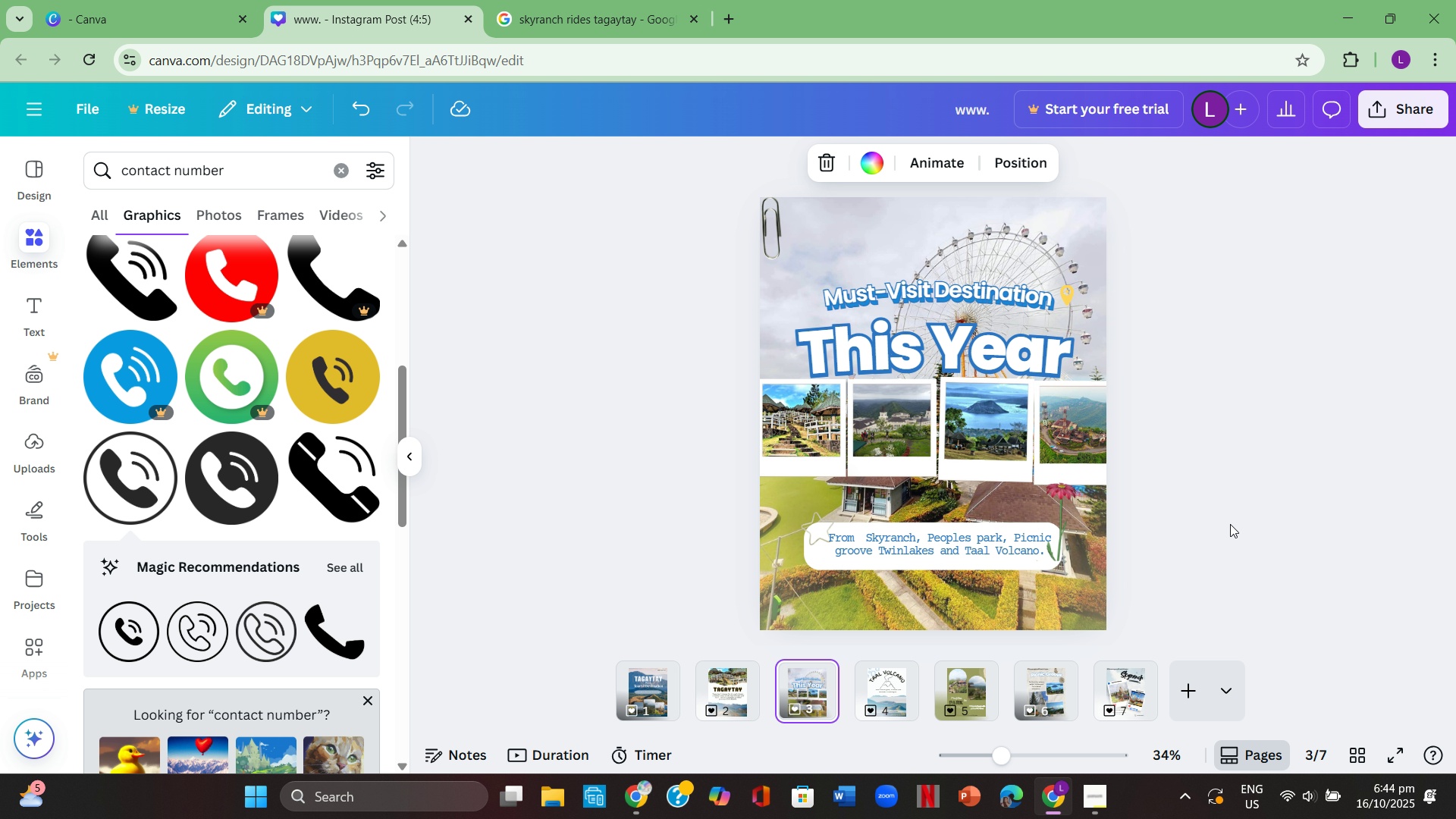 
key(Control+ControlLeft)
 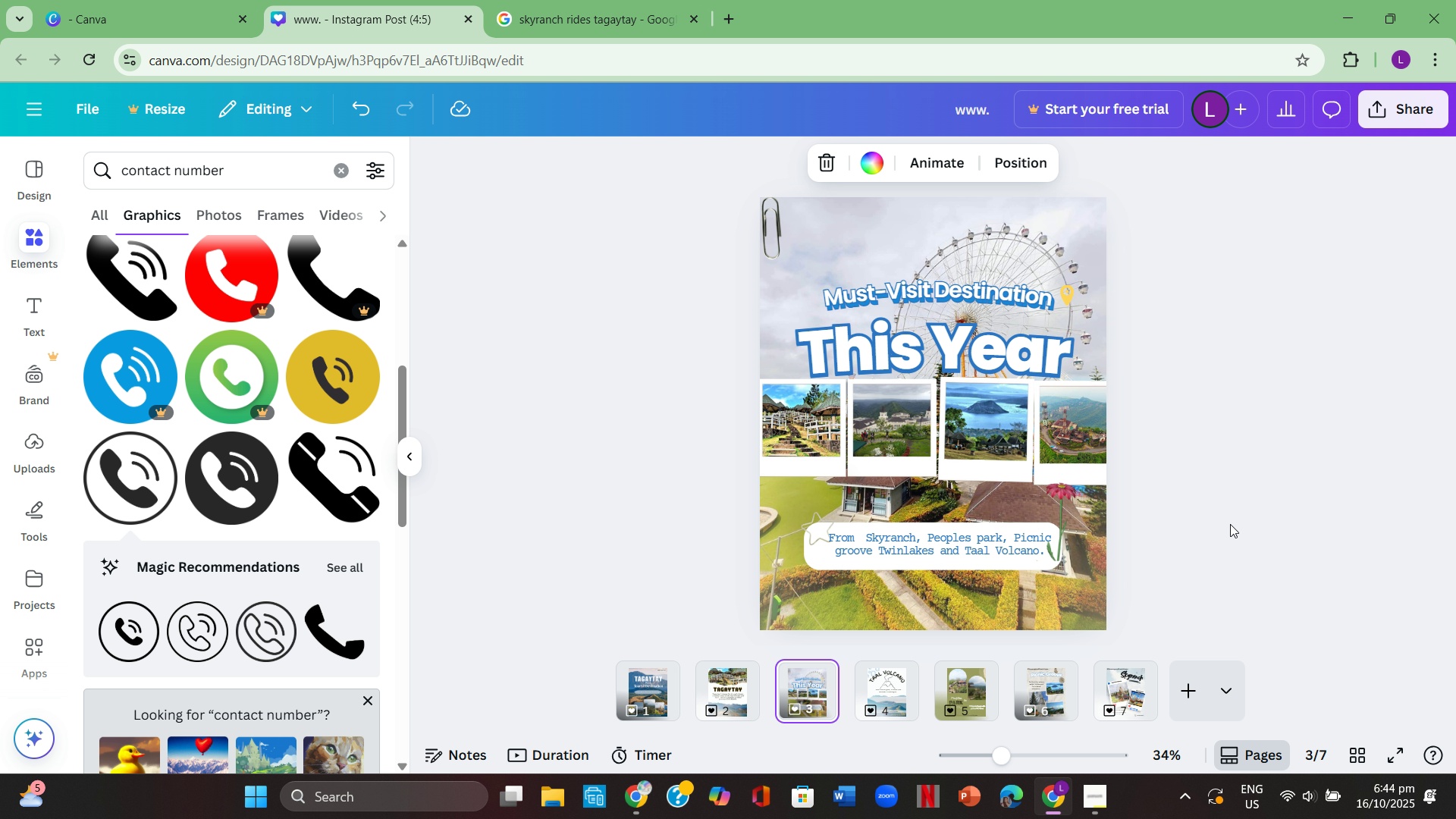 
key(Control+V)
 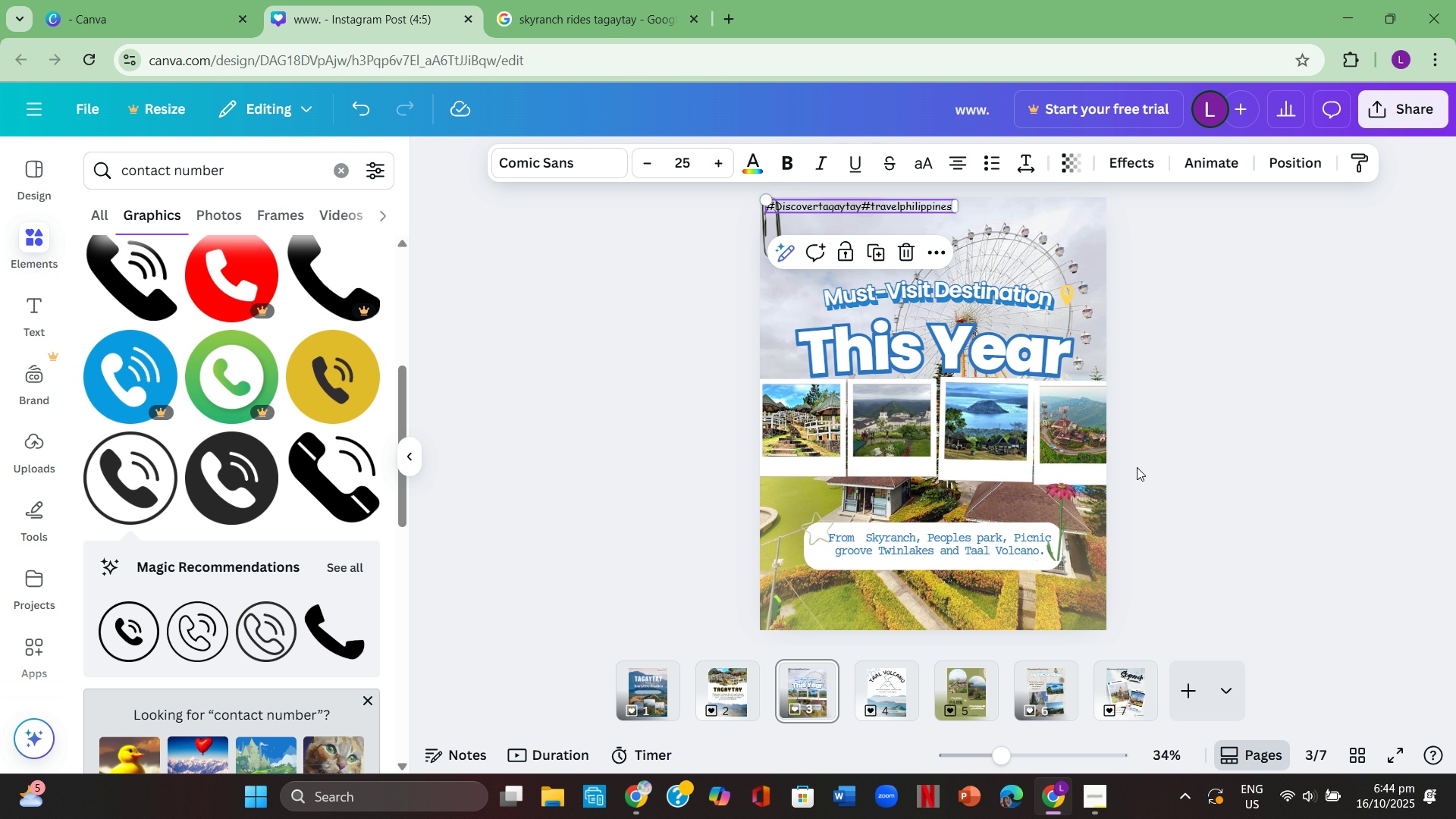 
left_click([1305, 446])
 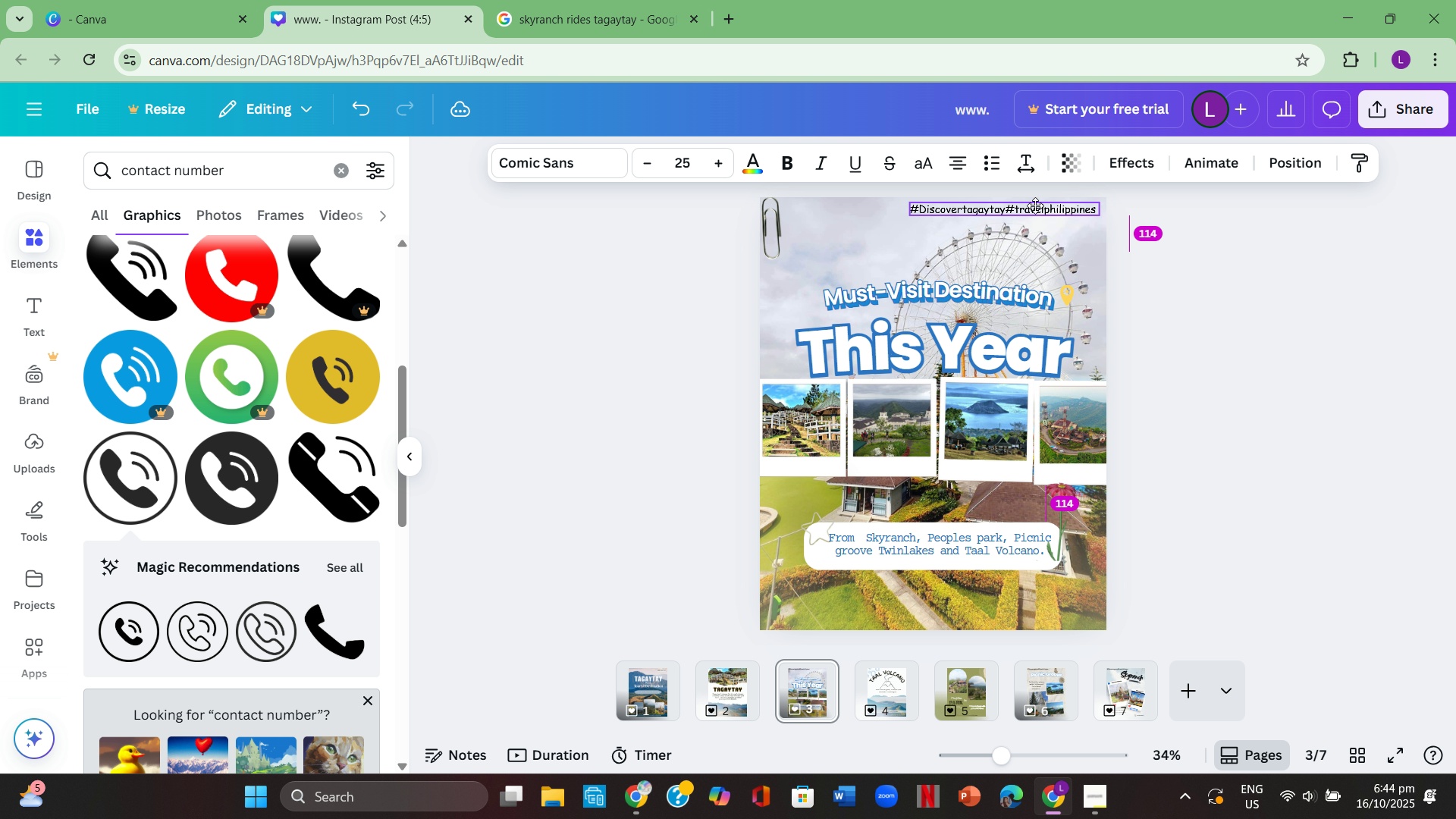 
left_click([1185, 239])
 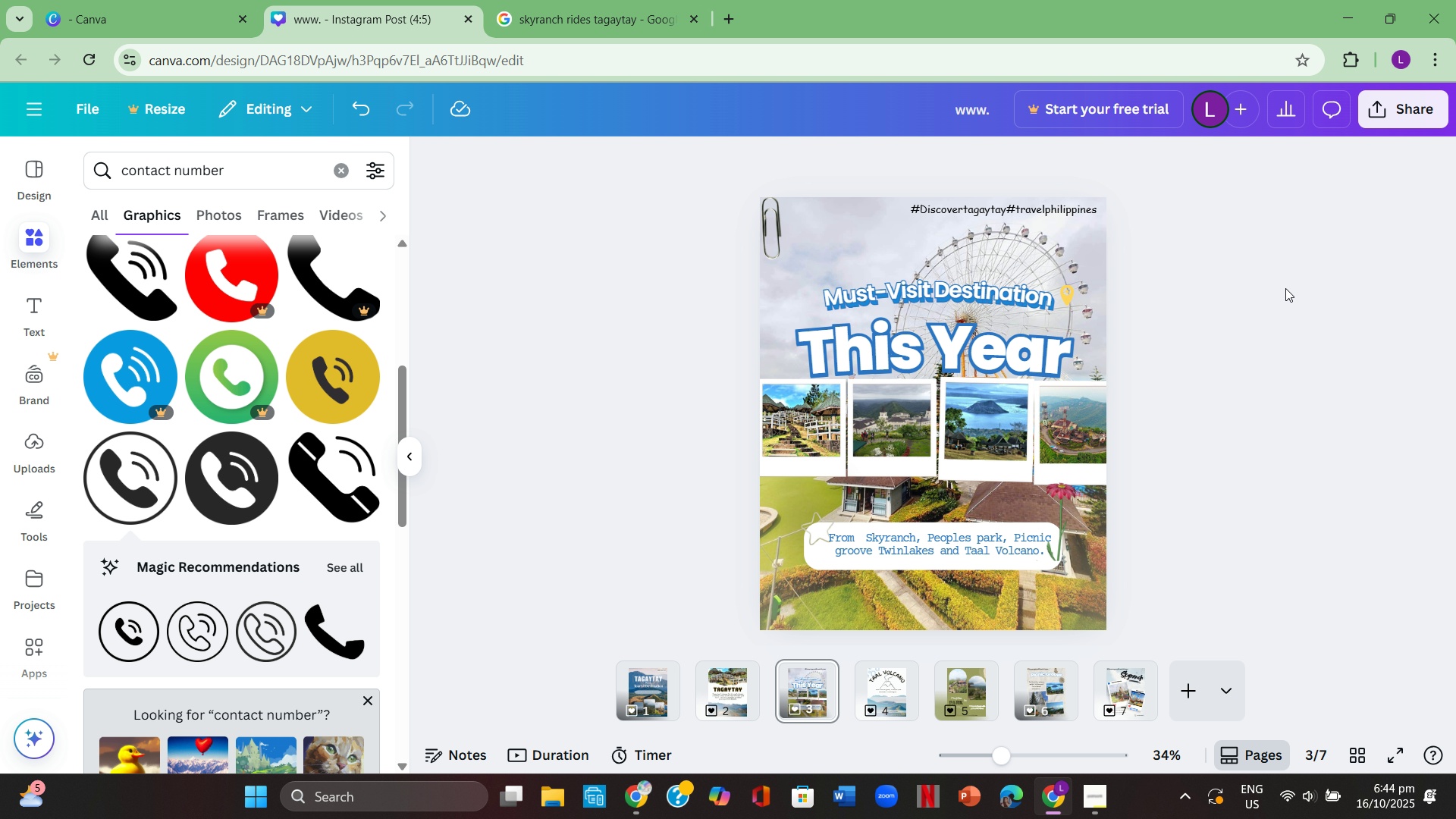 
key(ArrowLeft)
 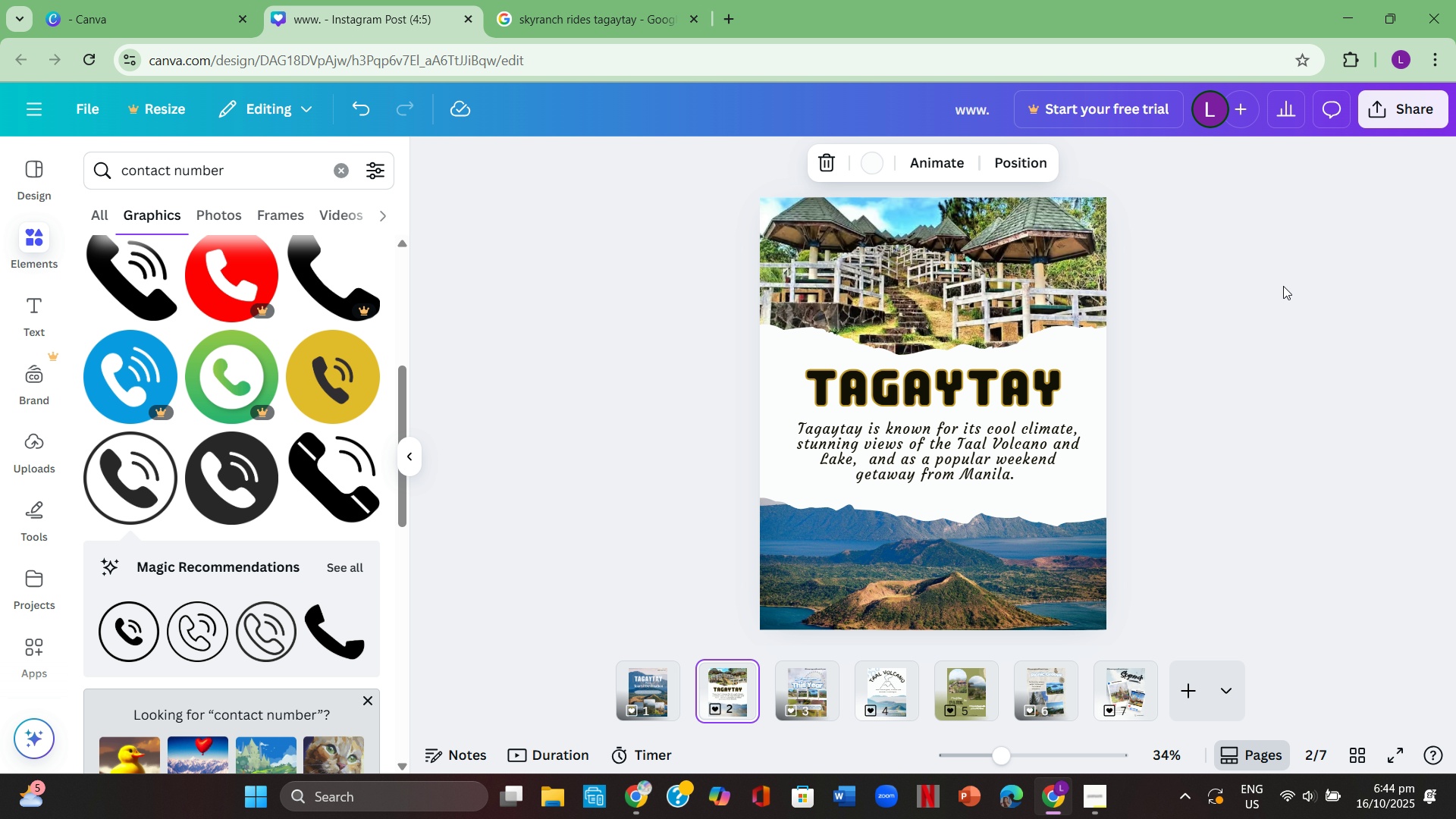 
key(Control+ControlLeft)
 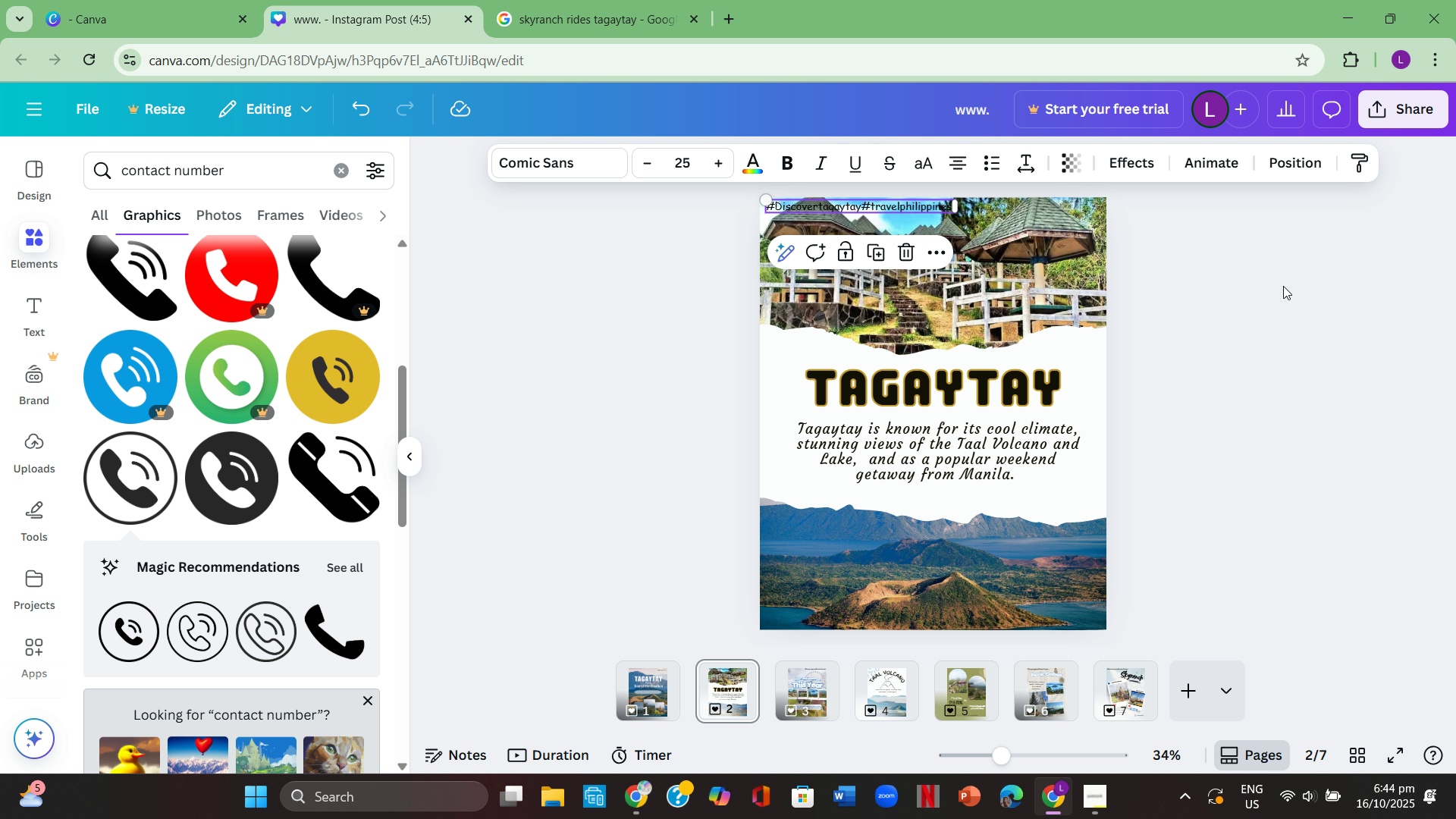 
key(Control+V)
 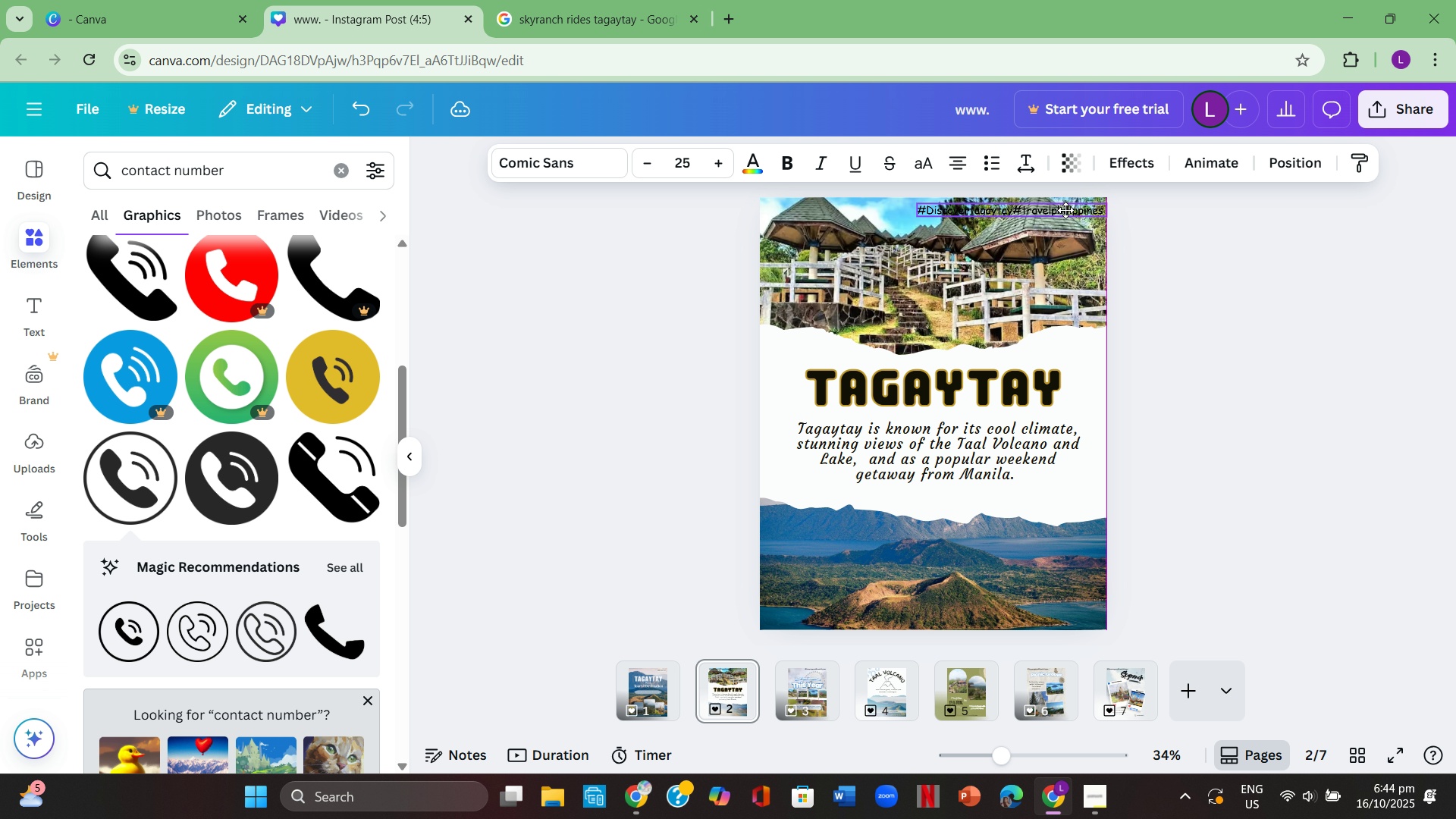 
wait(7.66)
 